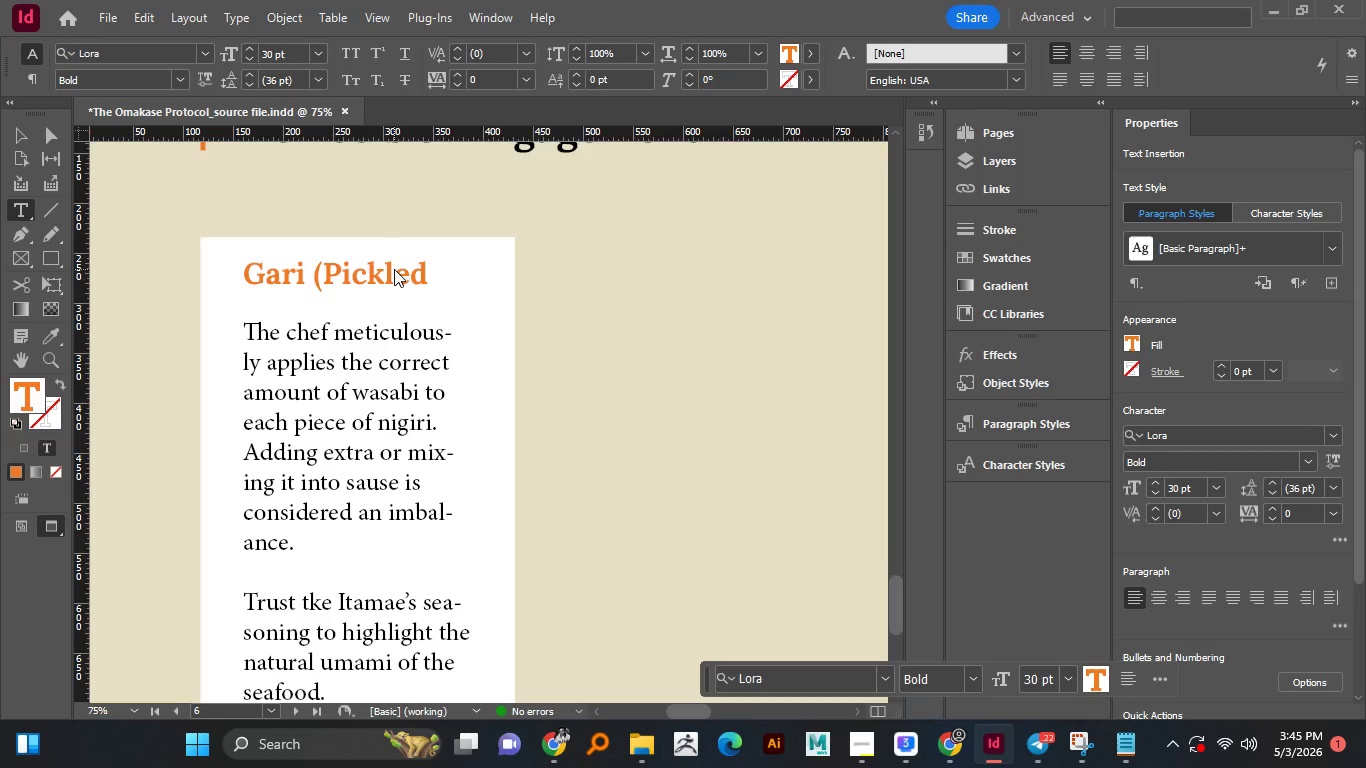 
key(ArrowRight)
 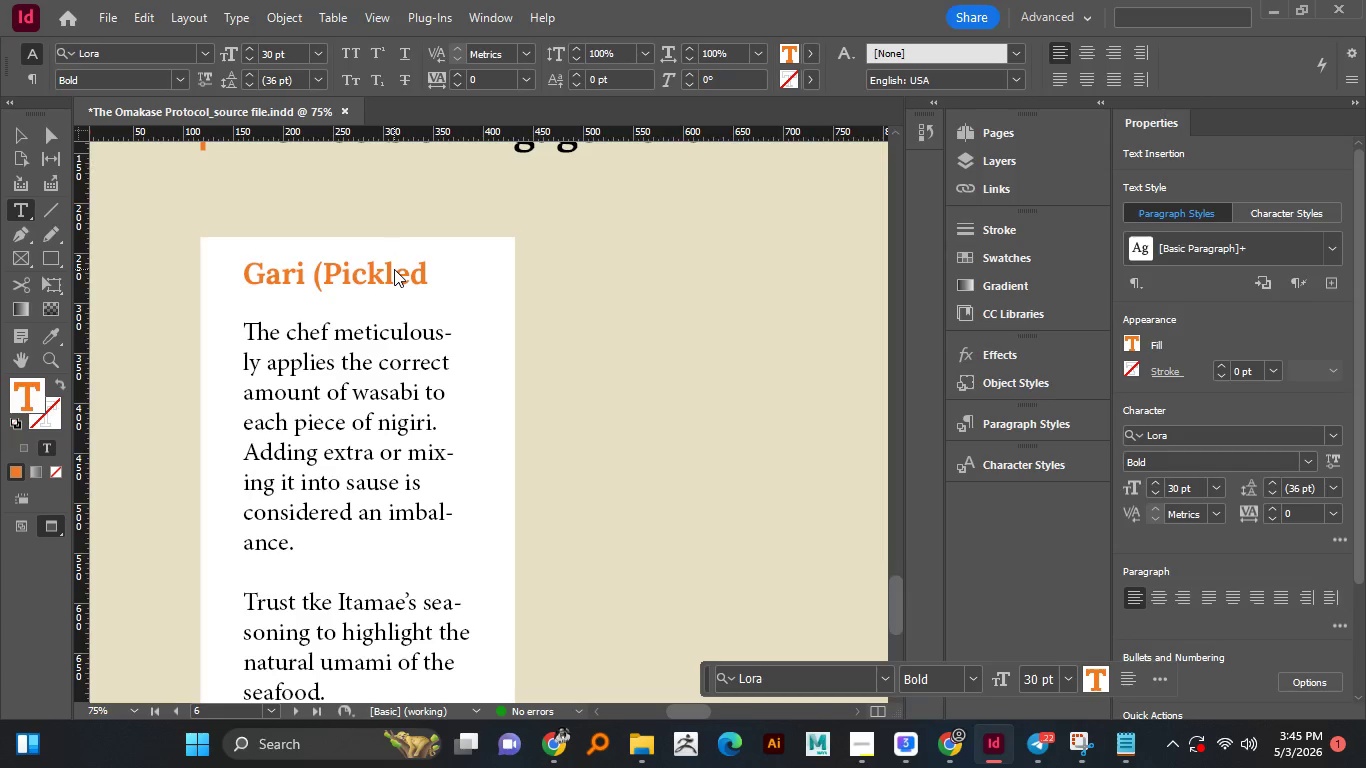 
key(ArrowRight)
 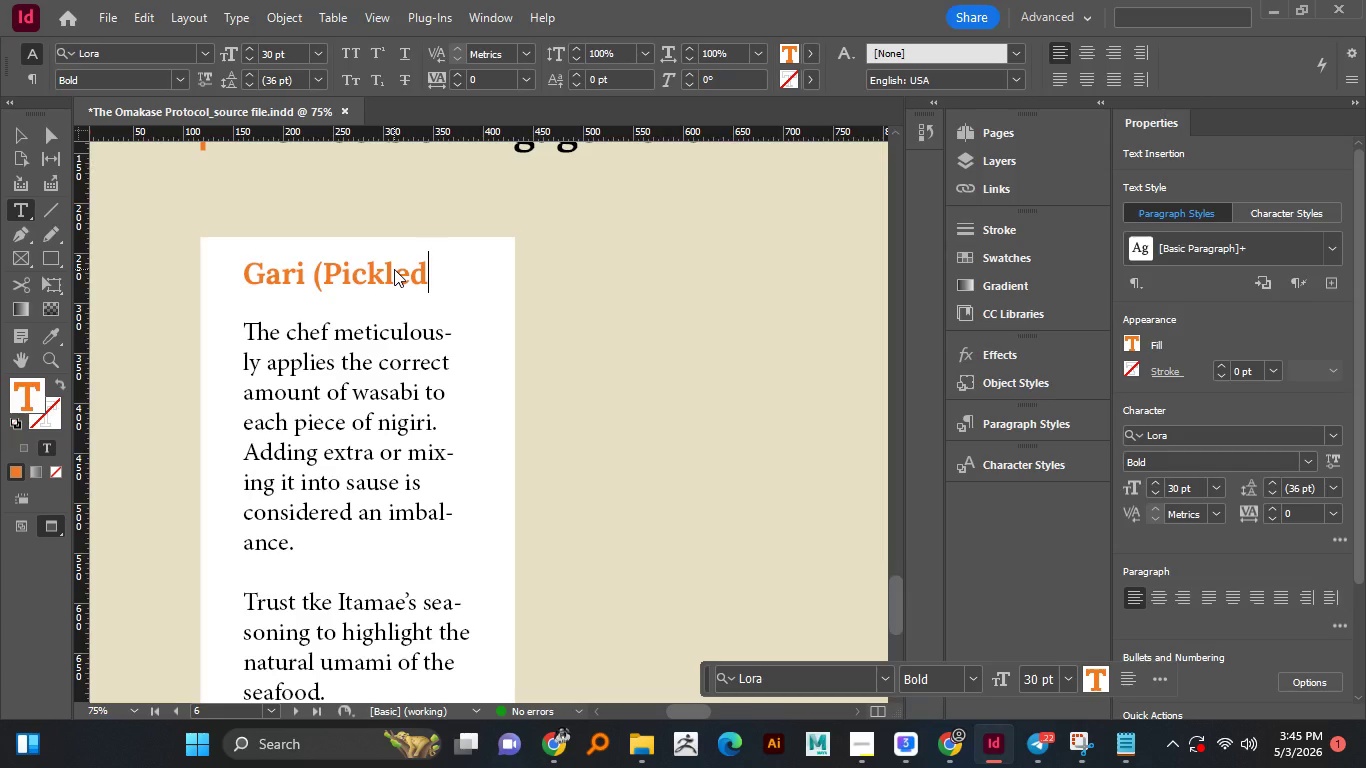 
type( Ginger)
 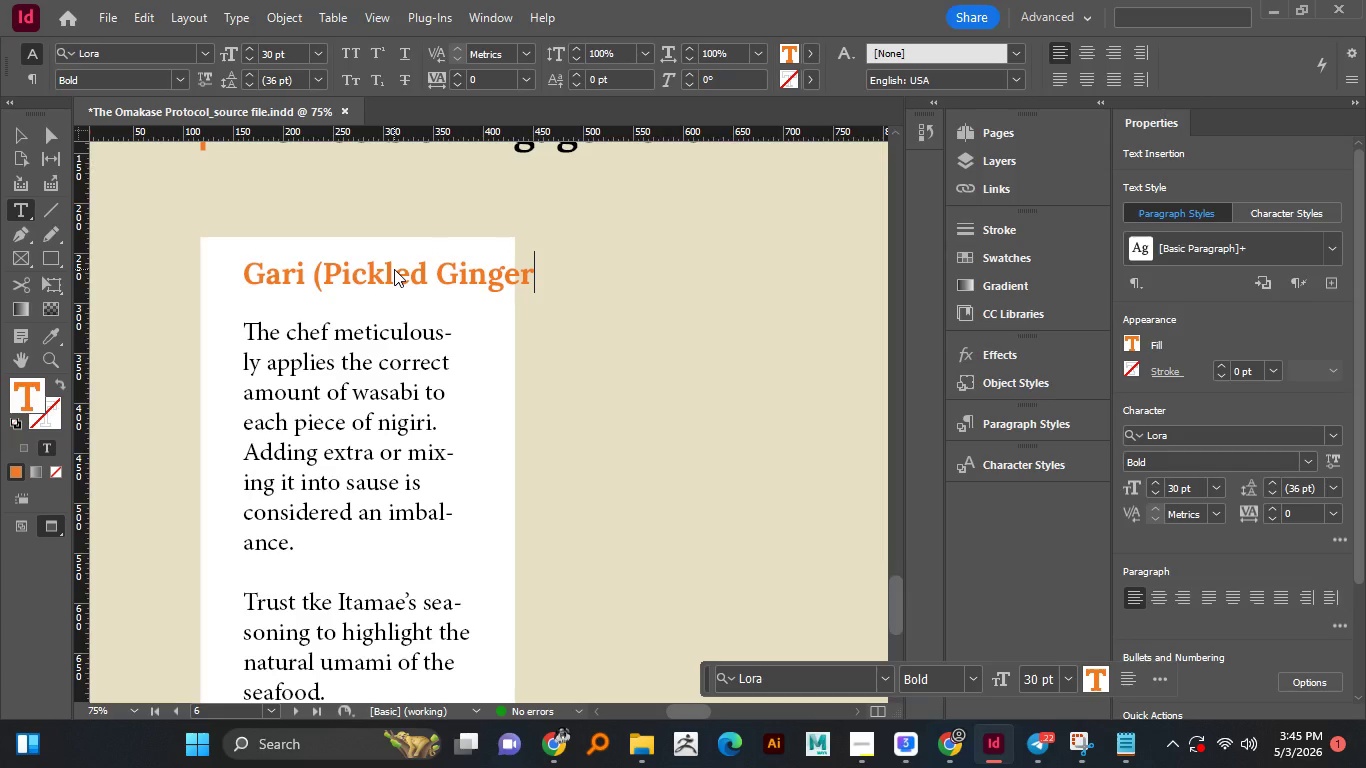 
hold_key(key=ShiftLeft, duration=1.51)
 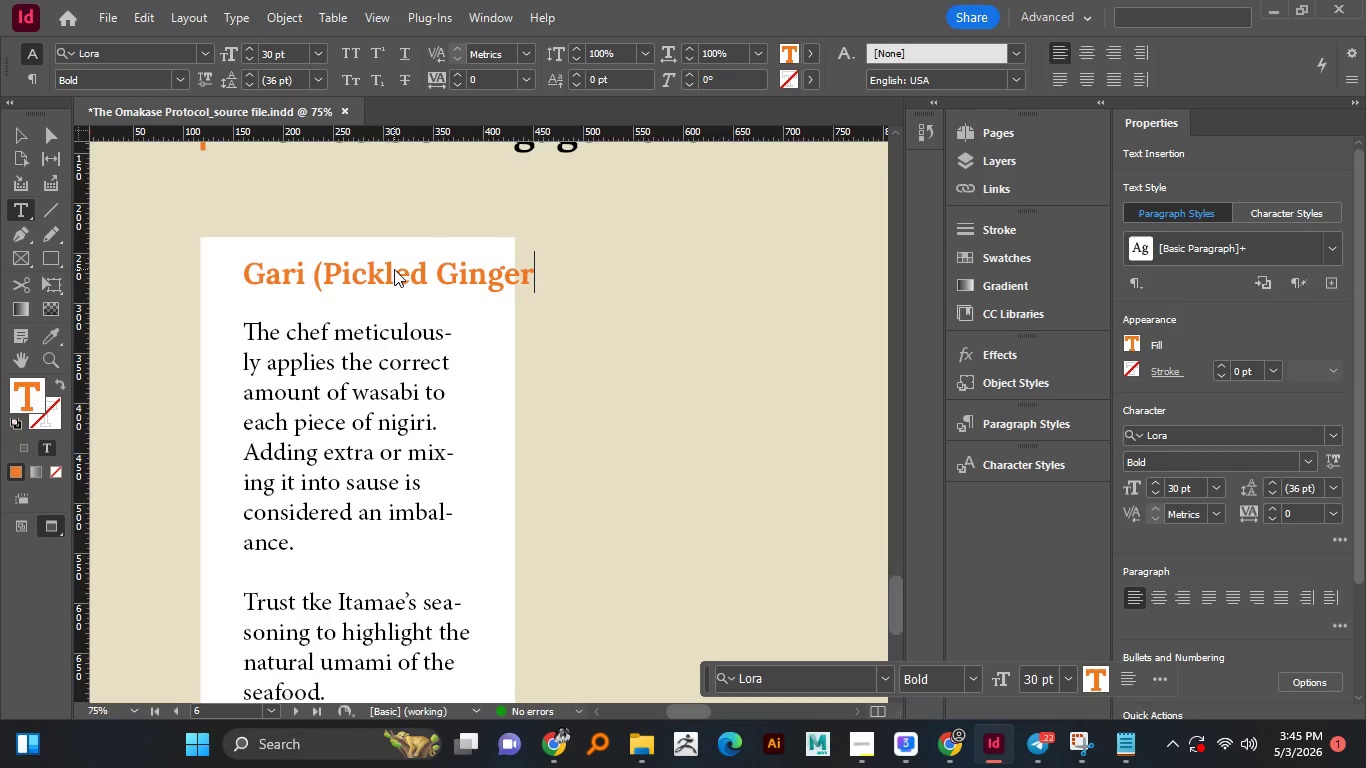 
hold_key(key=ShiftLeft, duration=1.5)
 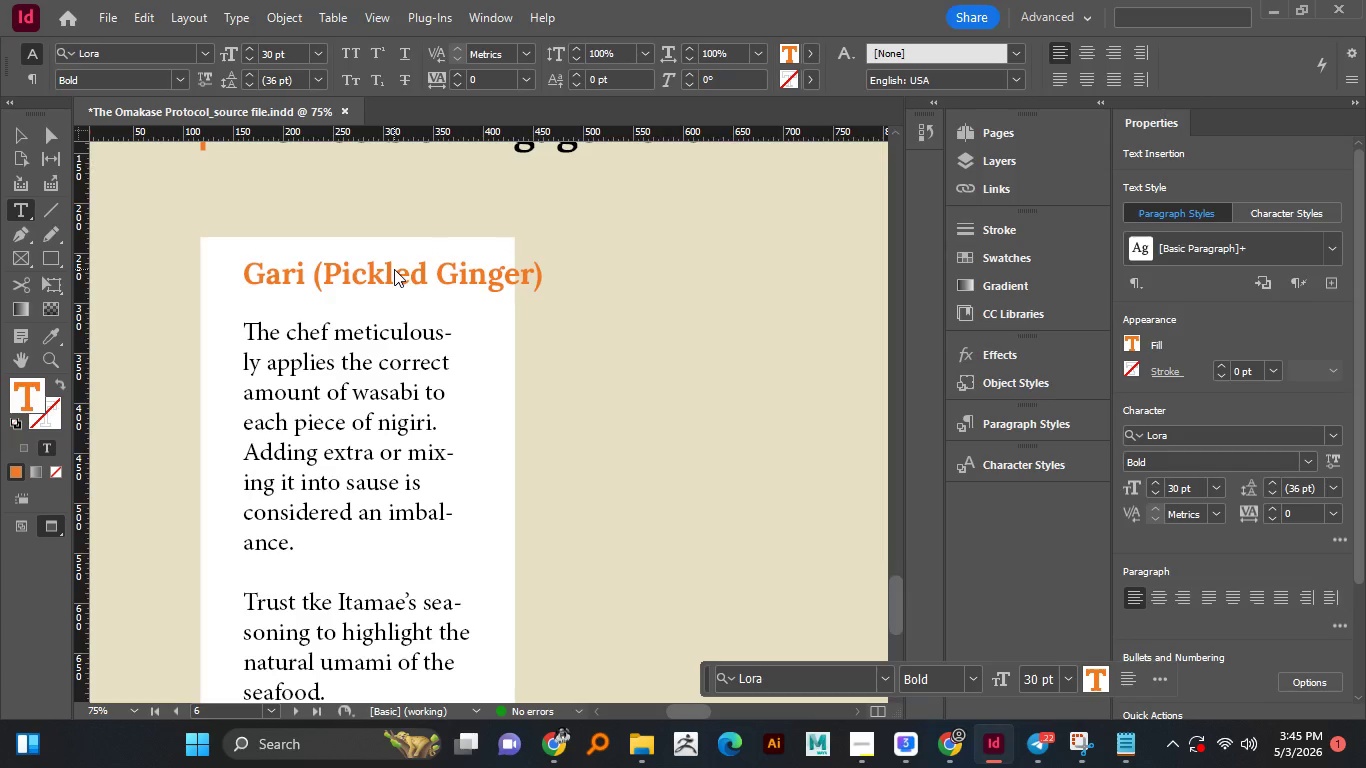 
key(Shift+0)
 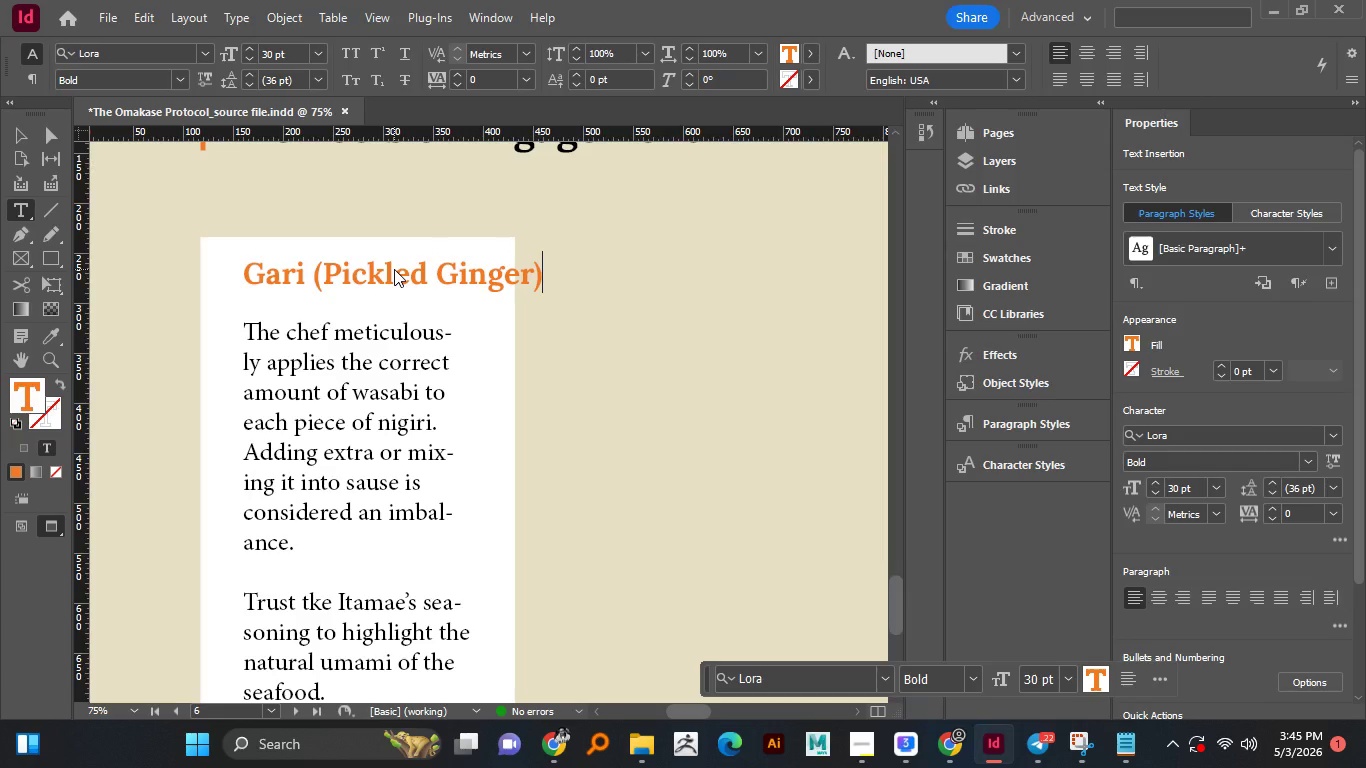 
left_click([19, 133])
 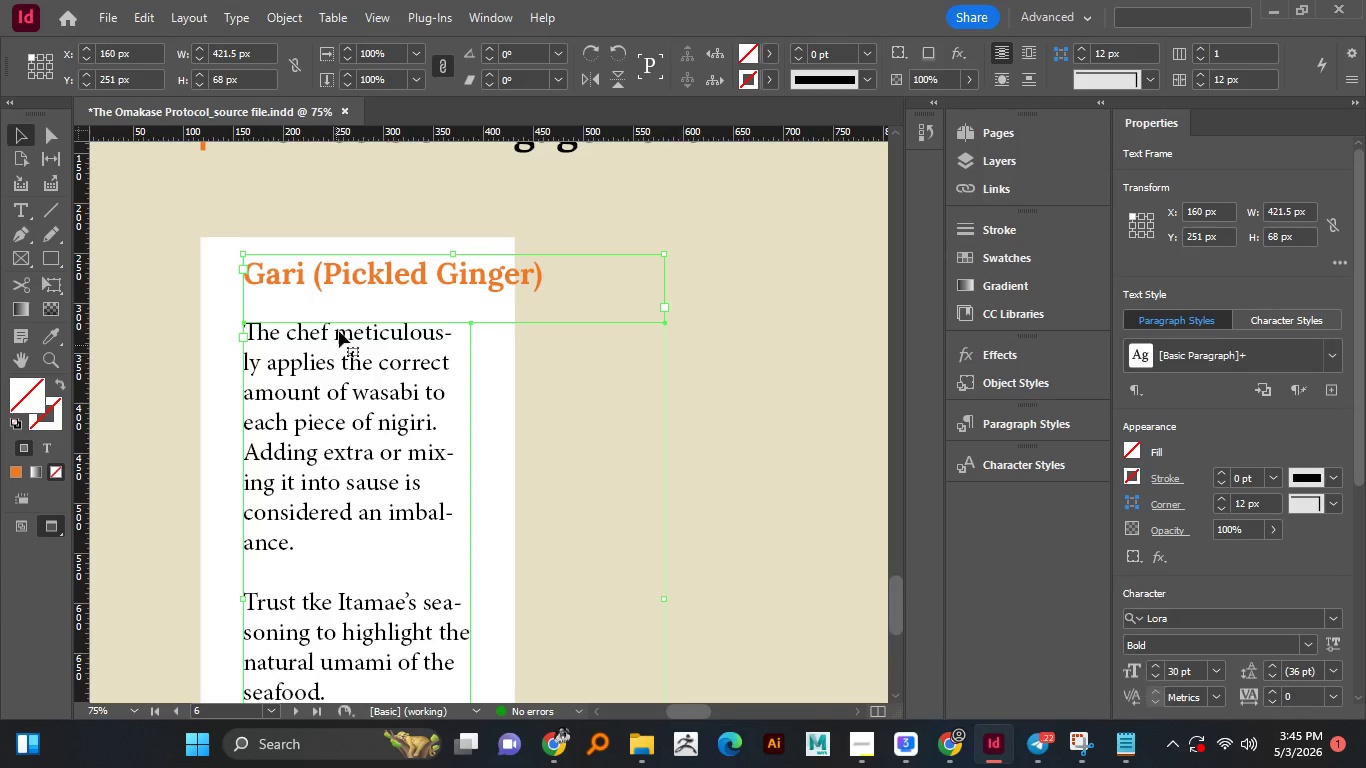 
hold_key(key=ShiftLeft, duration=0.47)
 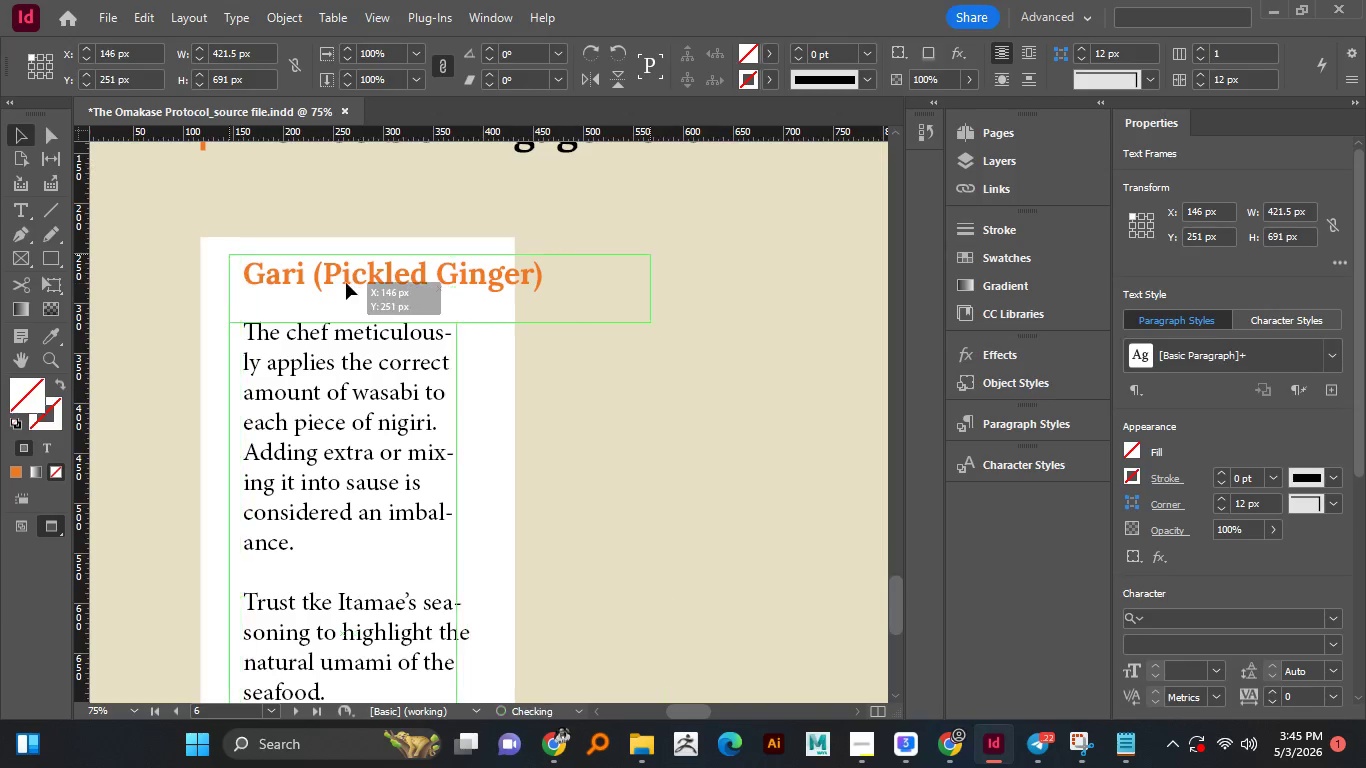 
left_click_drag(start_coordinate=[360, 283], to_coordinate=[337, 285])
 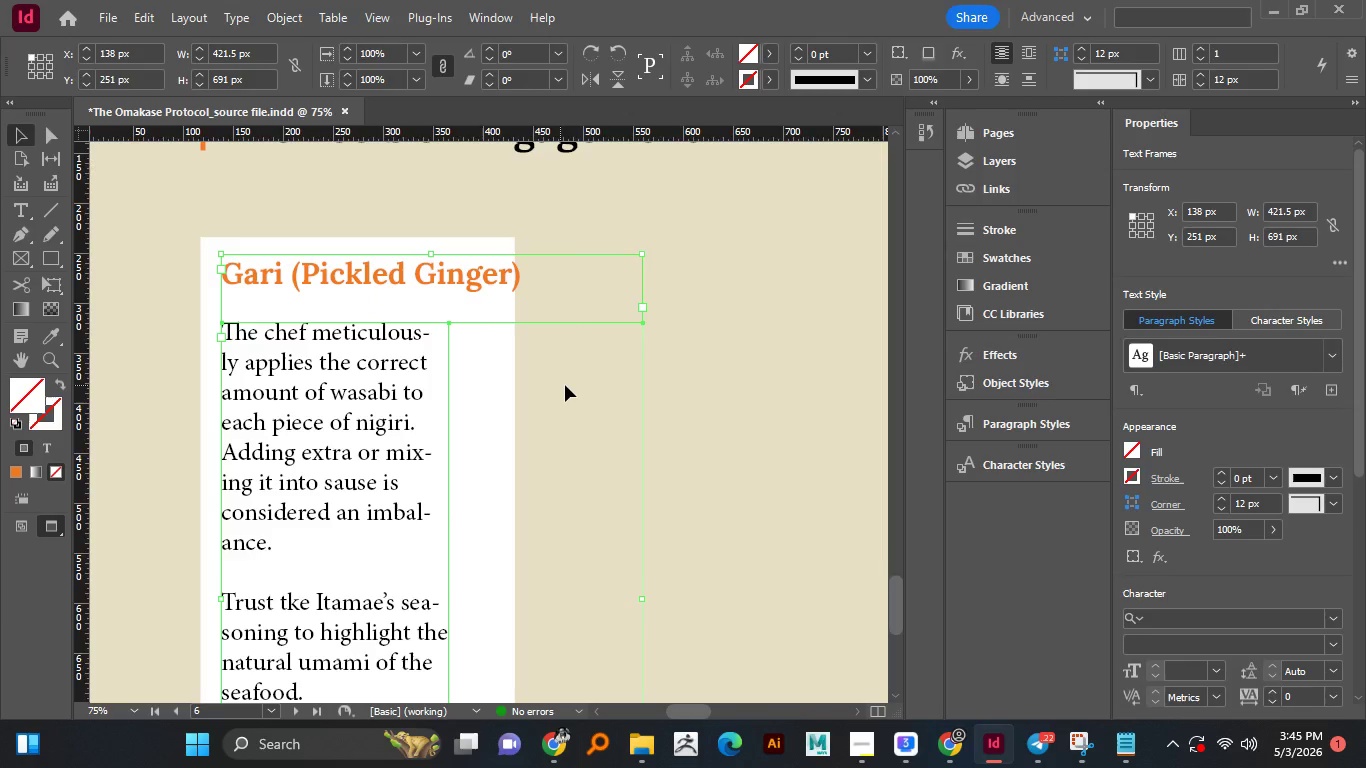 
hold_key(key=ShiftLeft, duration=1.51)
 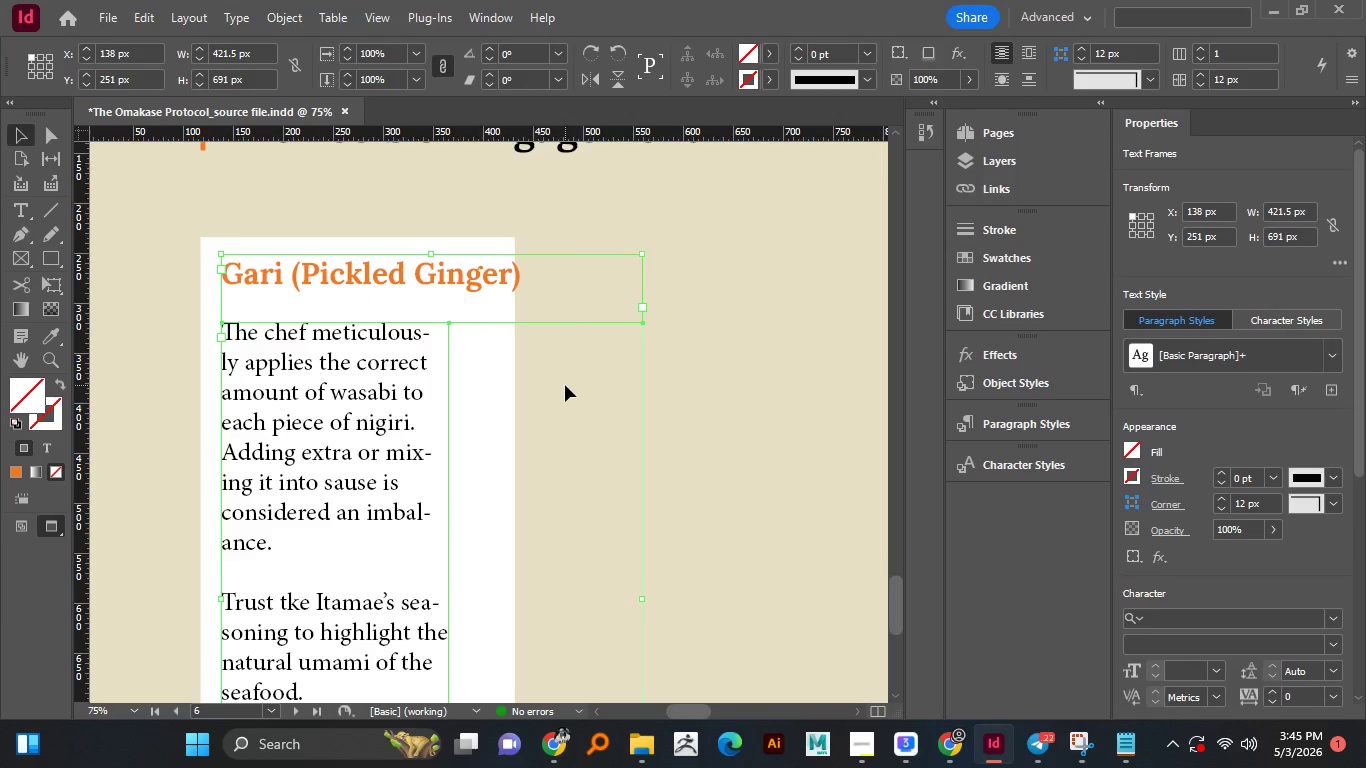 
key(Shift+ShiftLeft)
 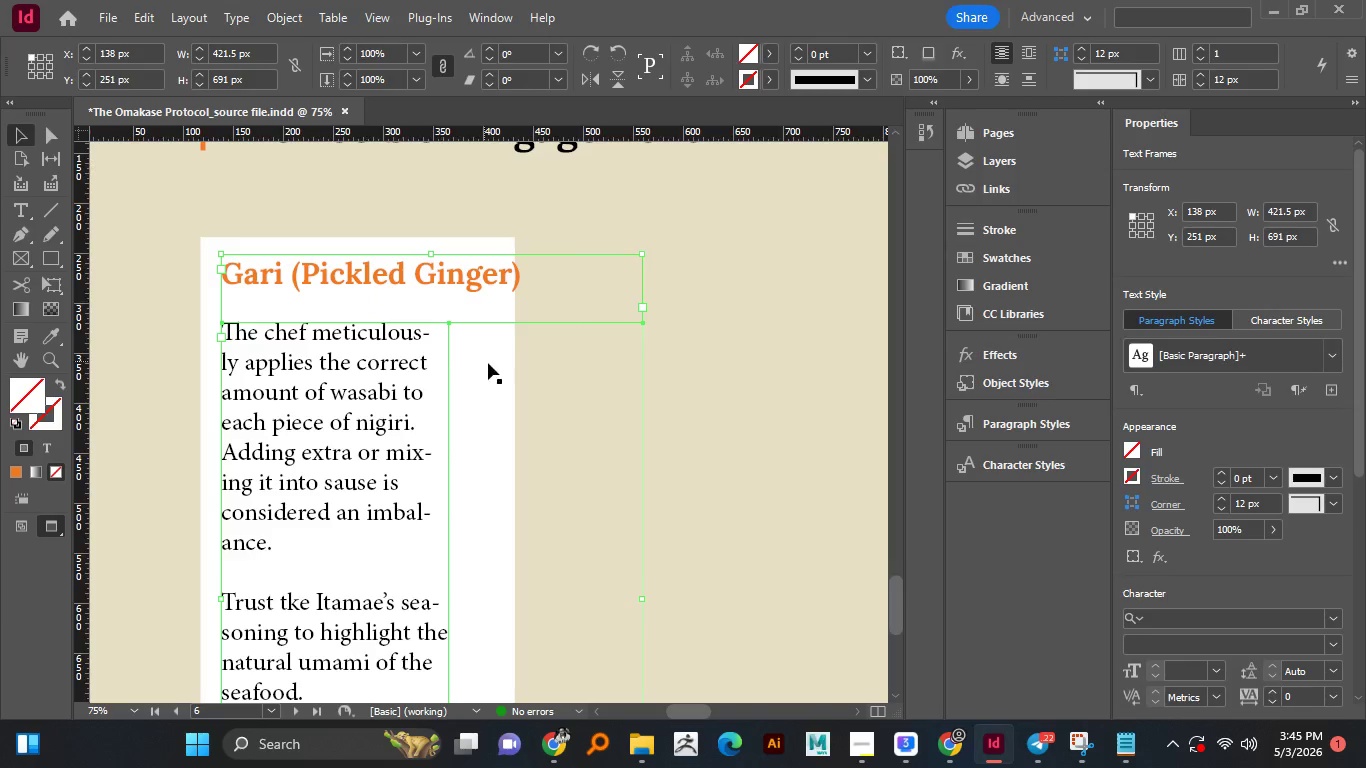 
key(Shift+ShiftLeft)
 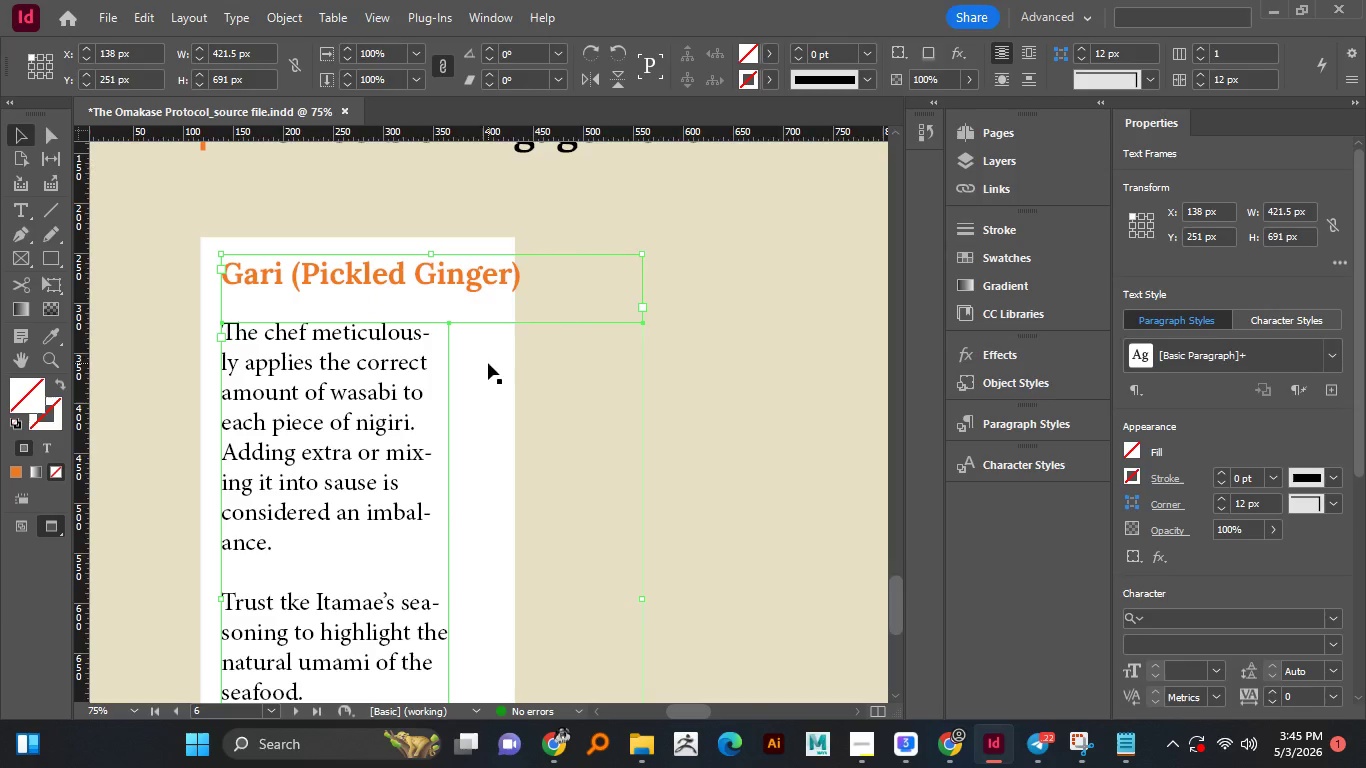 
key(Shift+ShiftLeft)
 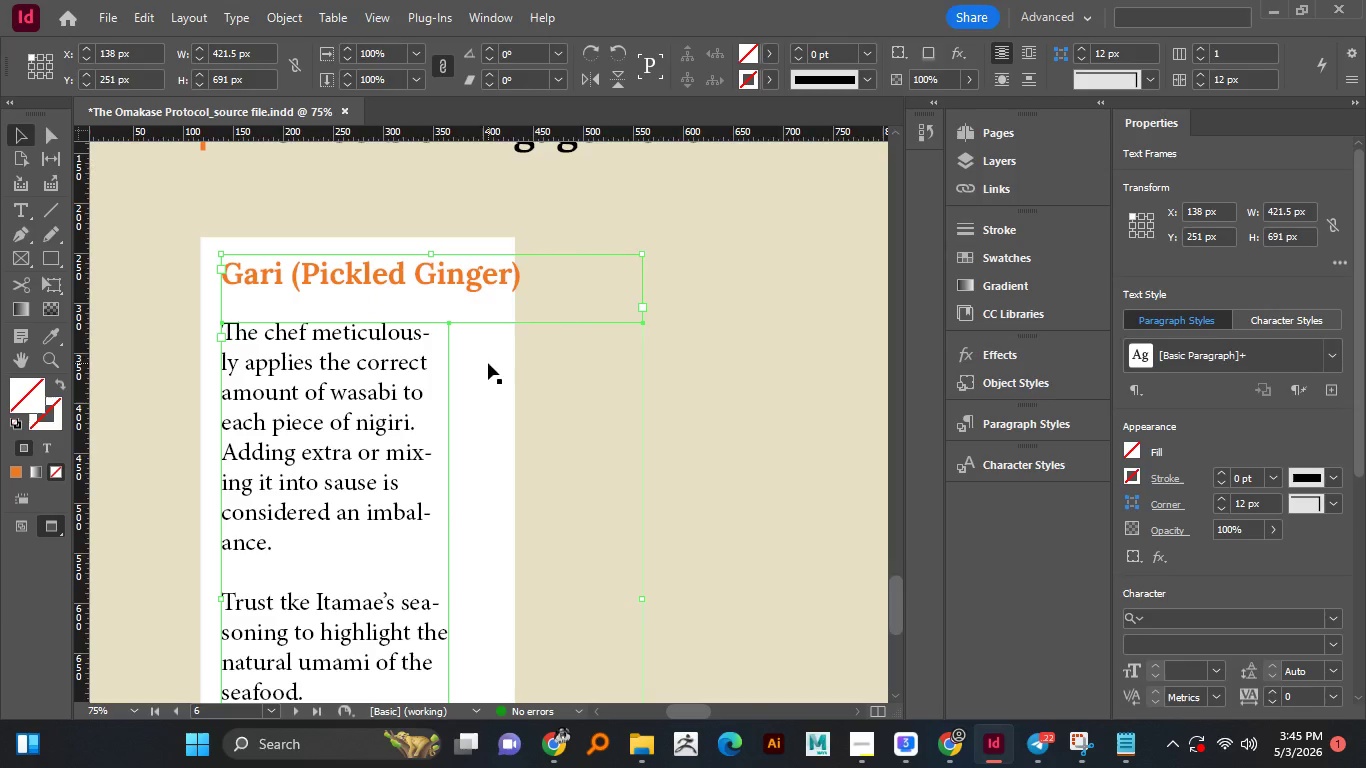 
key(Shift+ShiftLeft)
 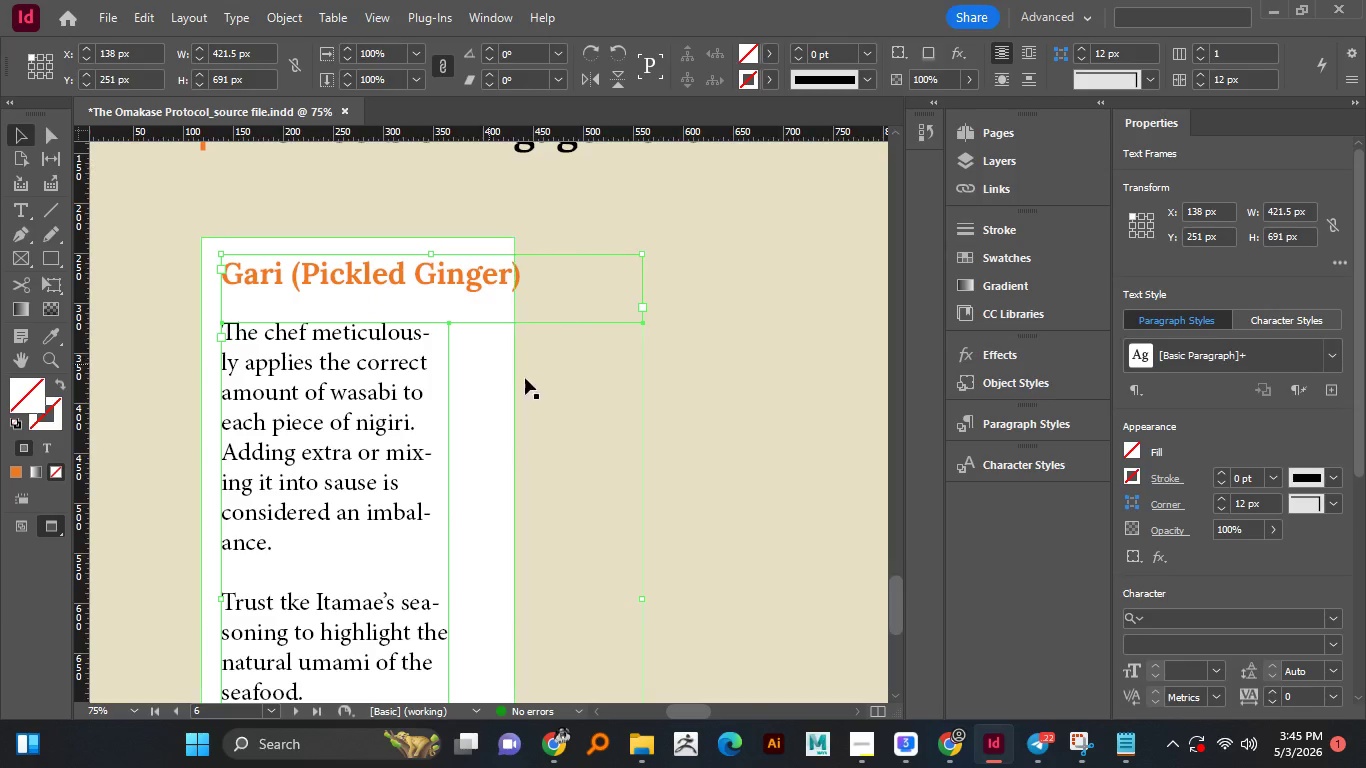 
key(Shift+ShiftLeft)
 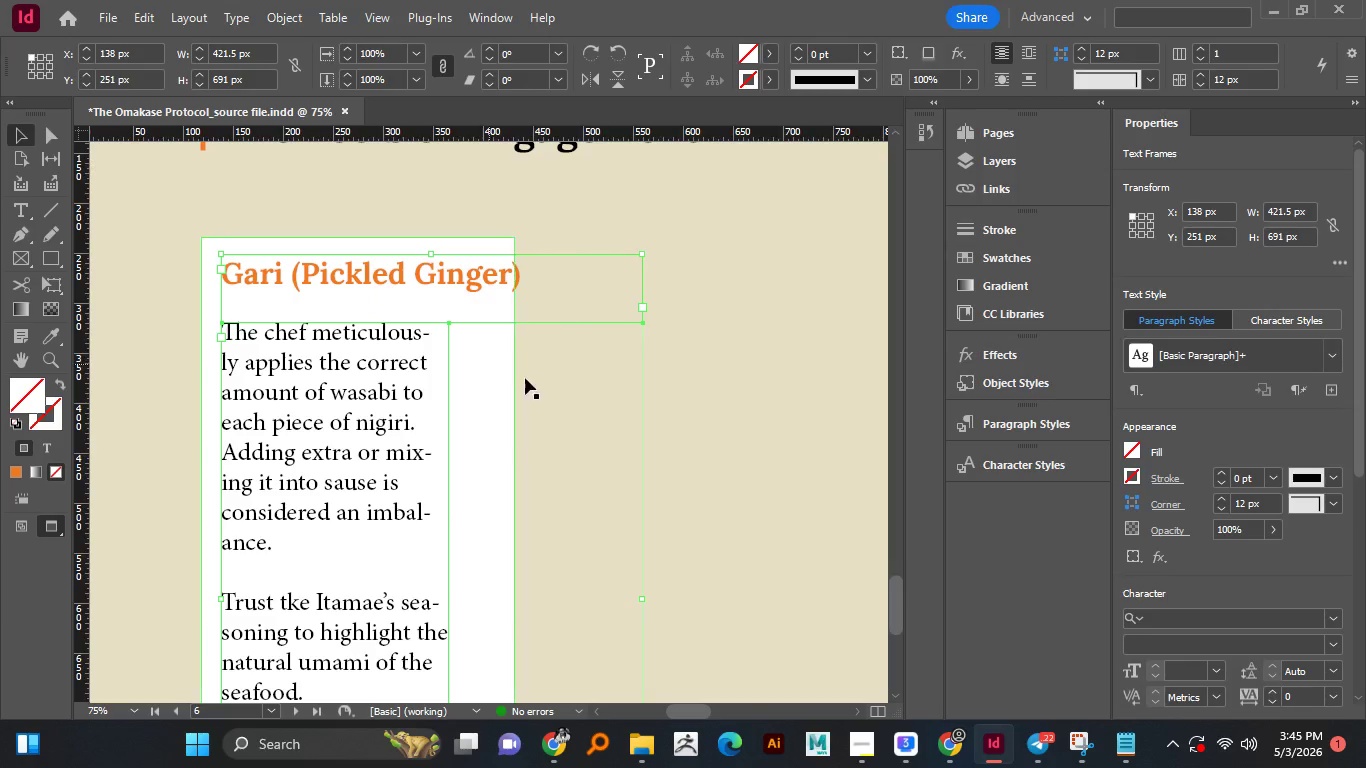 
key(Shift+ShiftLeft)
 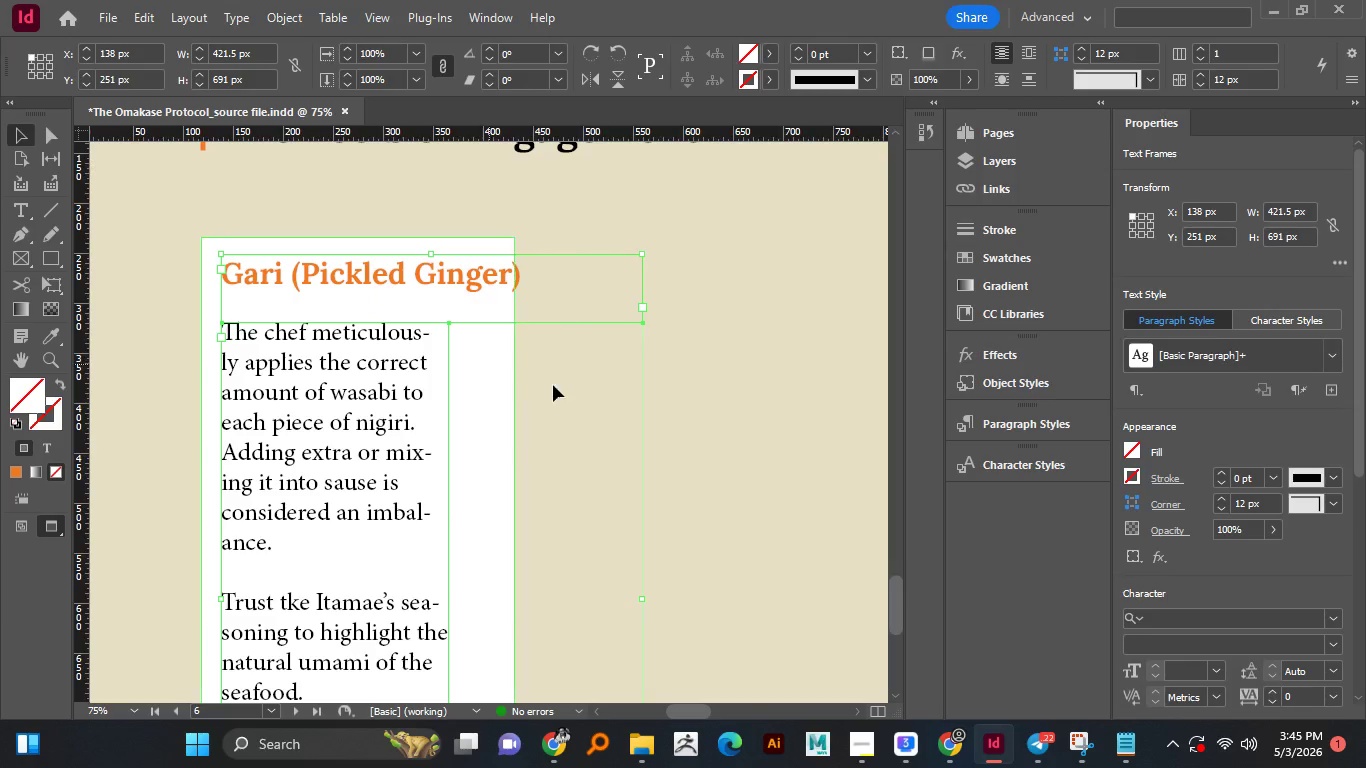 
key(Shift+ShiftLeft)
 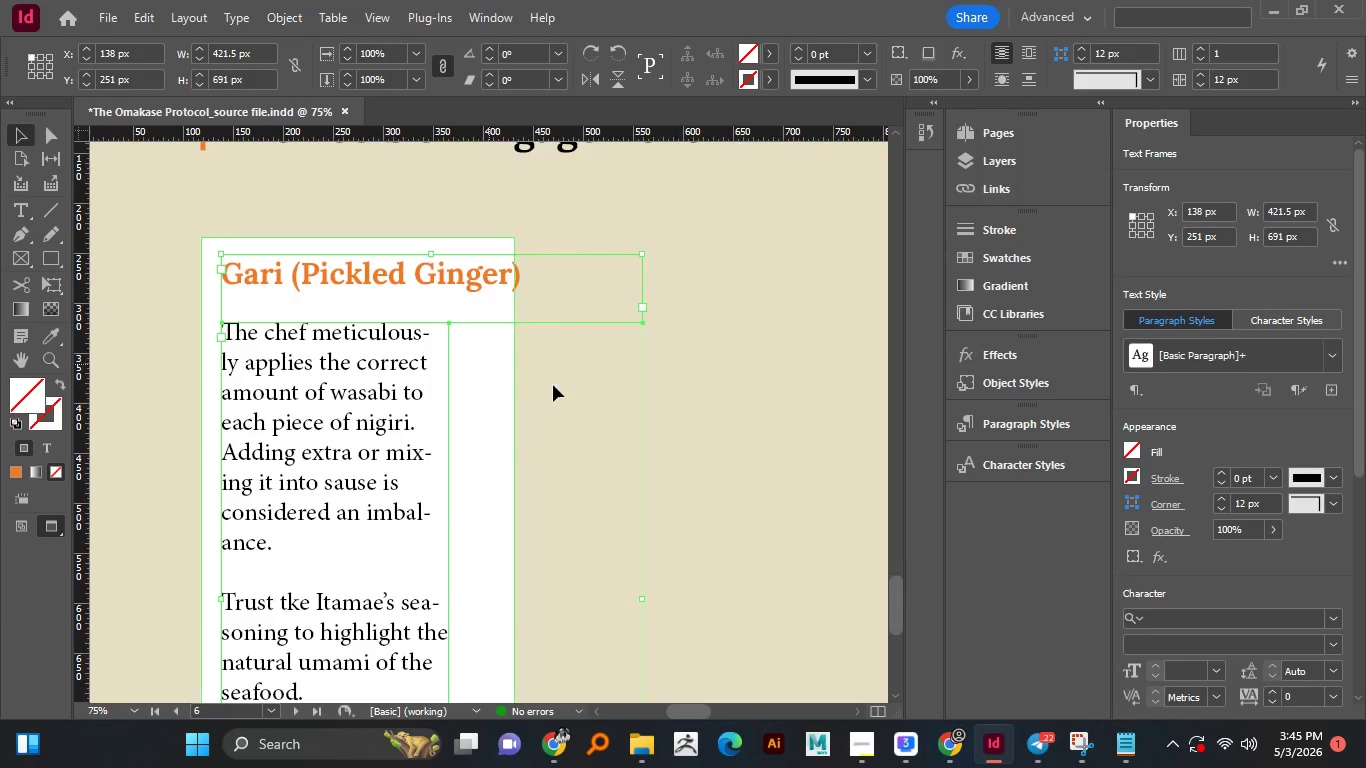 
key(Shift+ShiftLeft)
 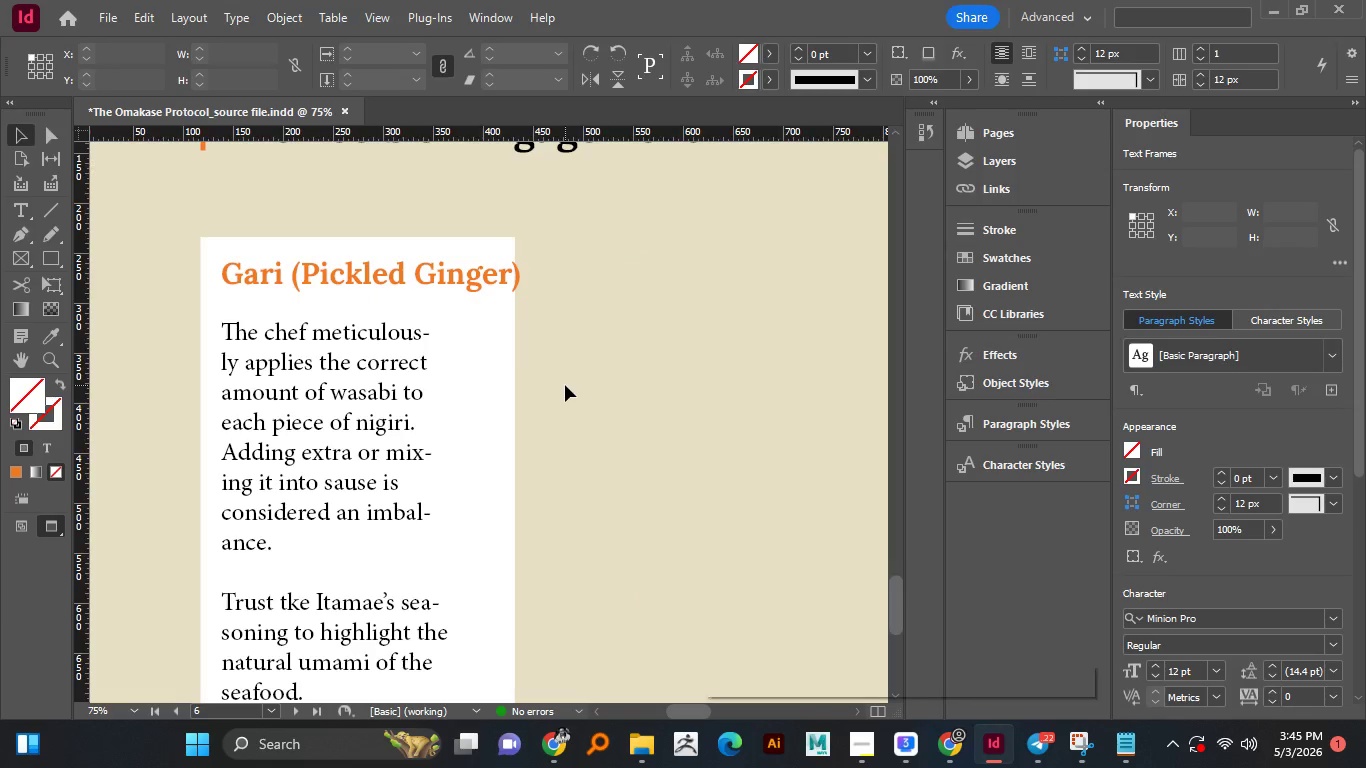 
left_click([565, 385])
 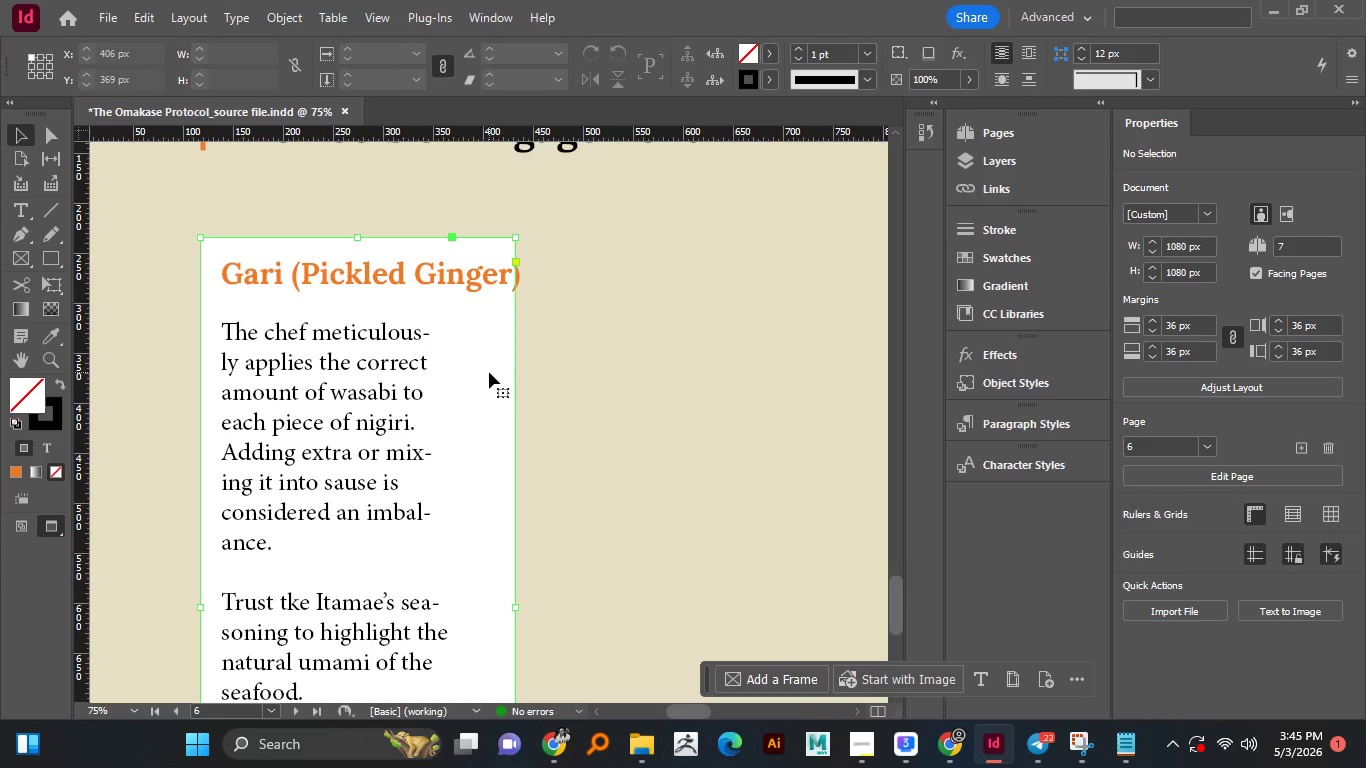 
left_click([489, 372])
 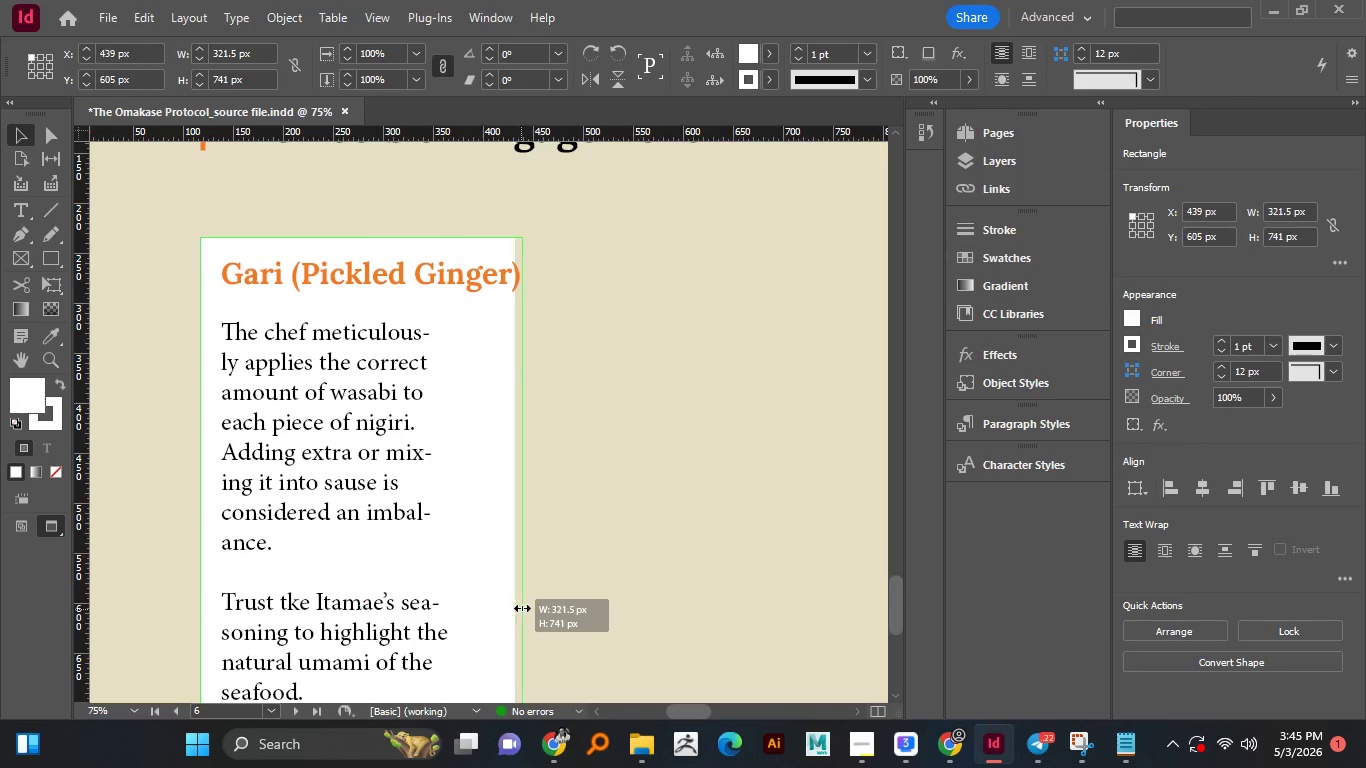 
left_click_drag(start_coordinate=[518, 610], to_coordinate=[530, 603])
 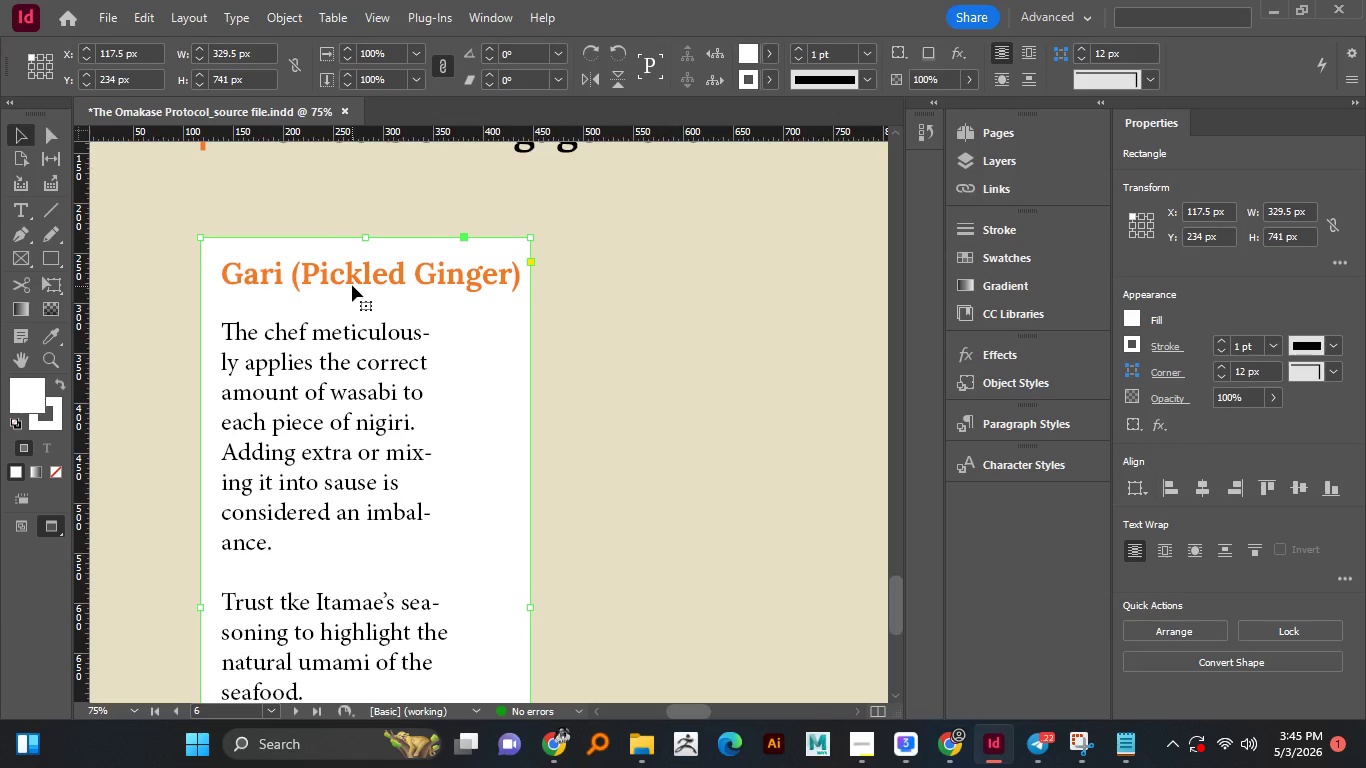 
left_click([352, 286])
 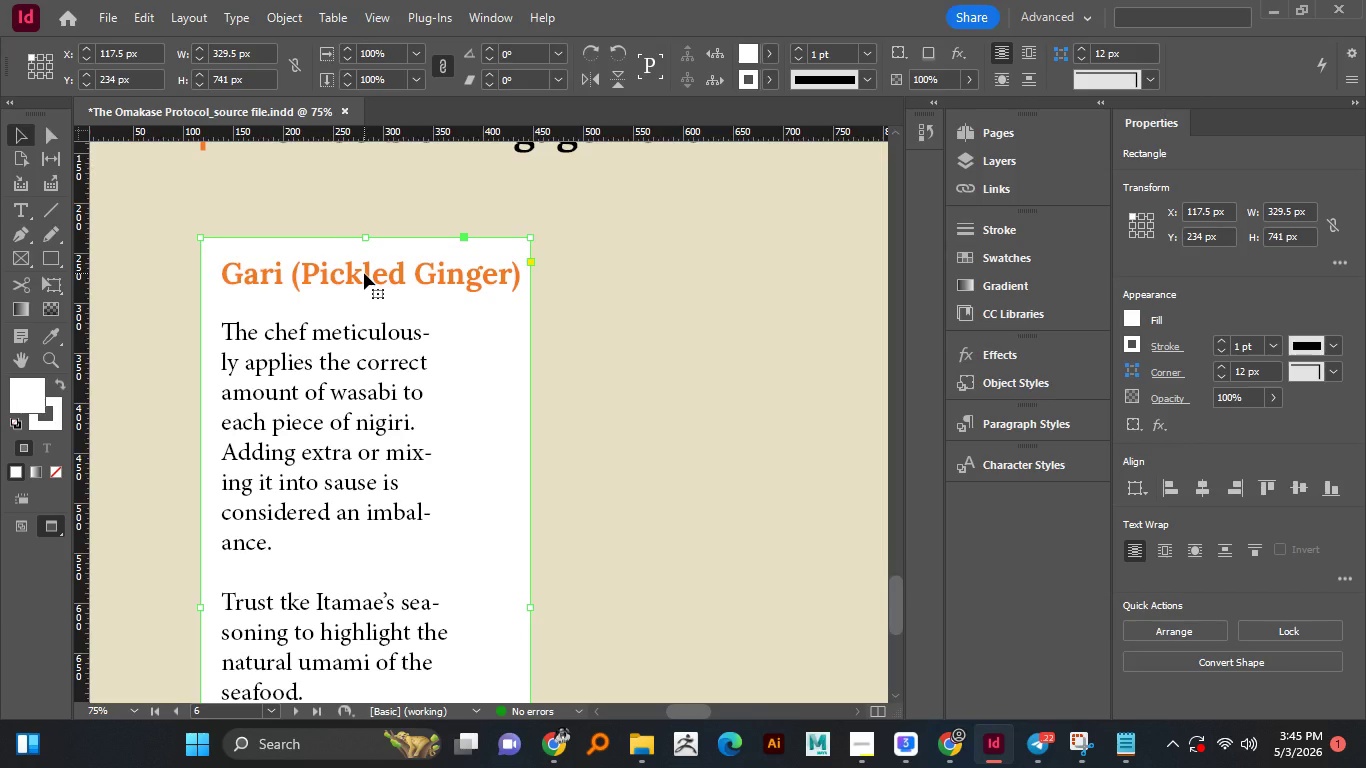 
left_click([354, 284])
 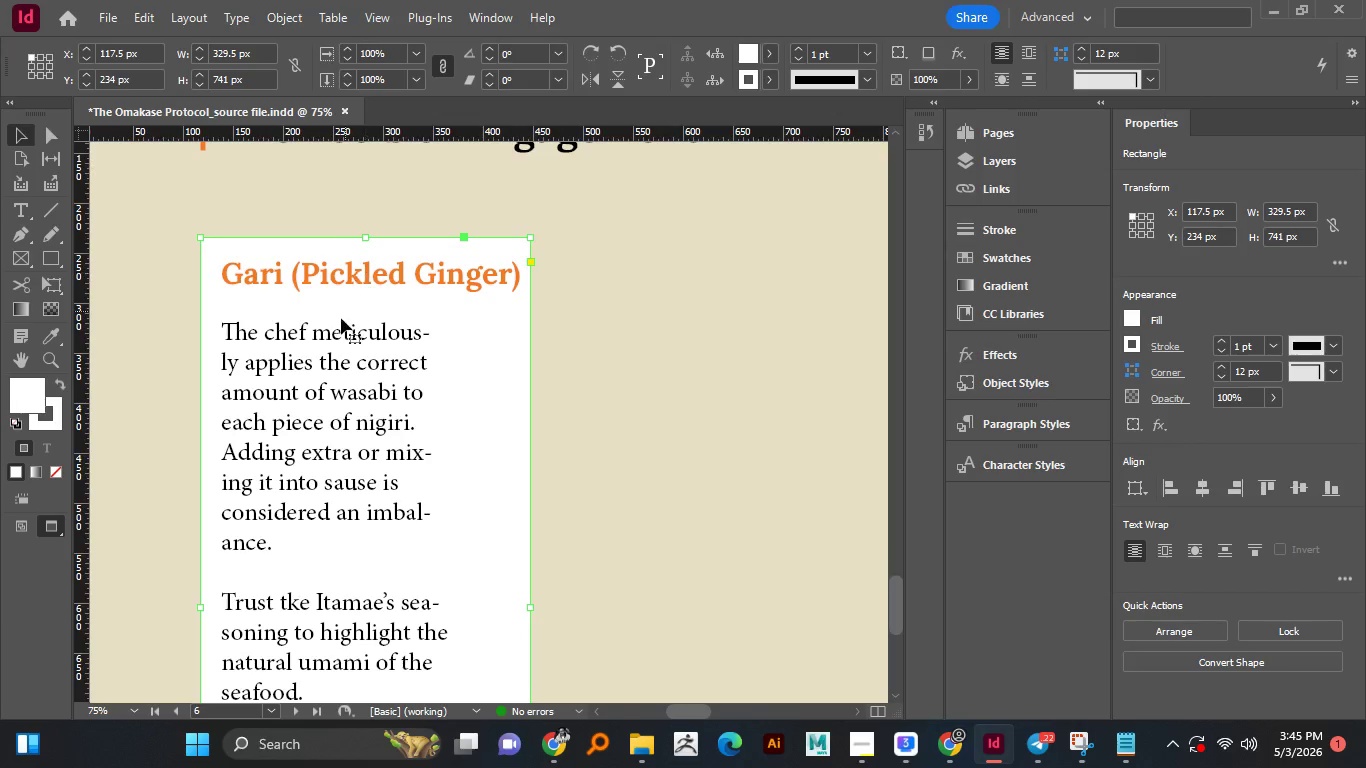 
double_click([364, 273])
 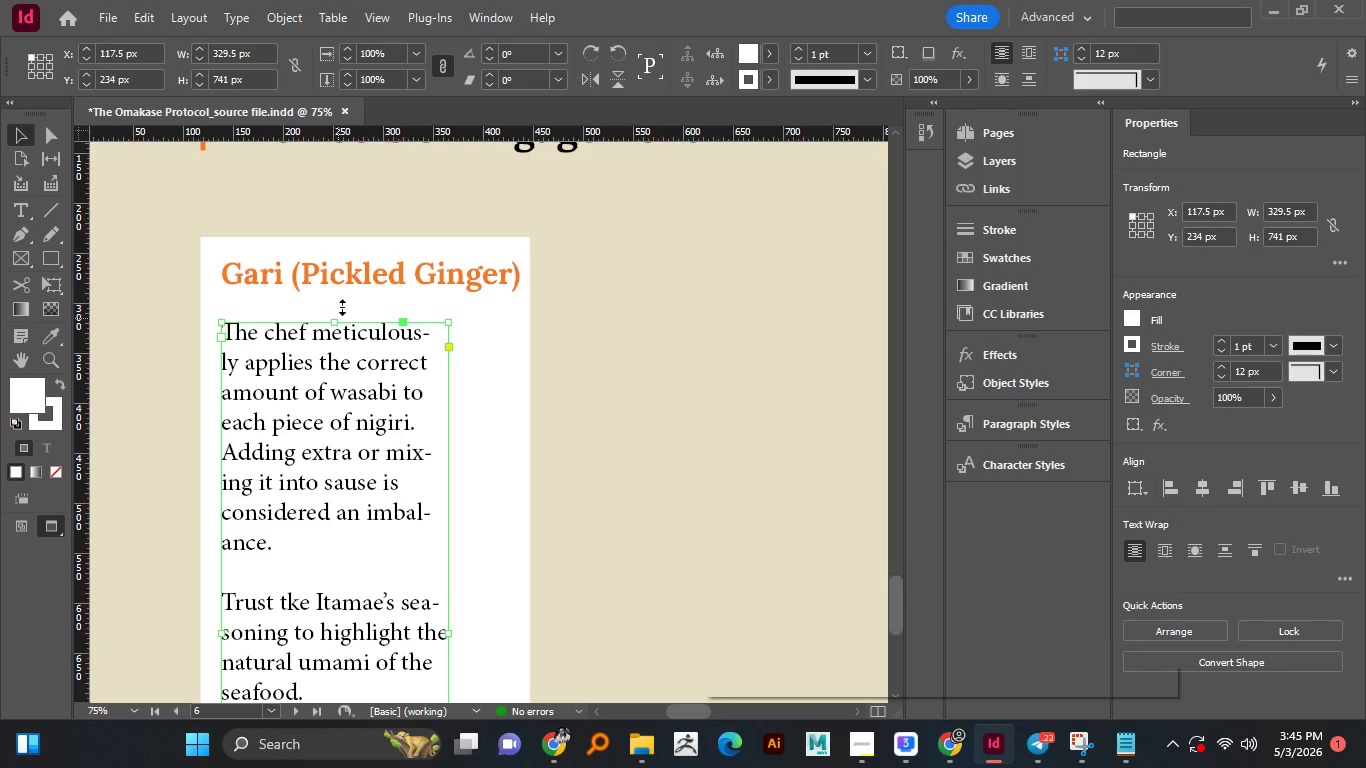 
left_click([337, 337])
 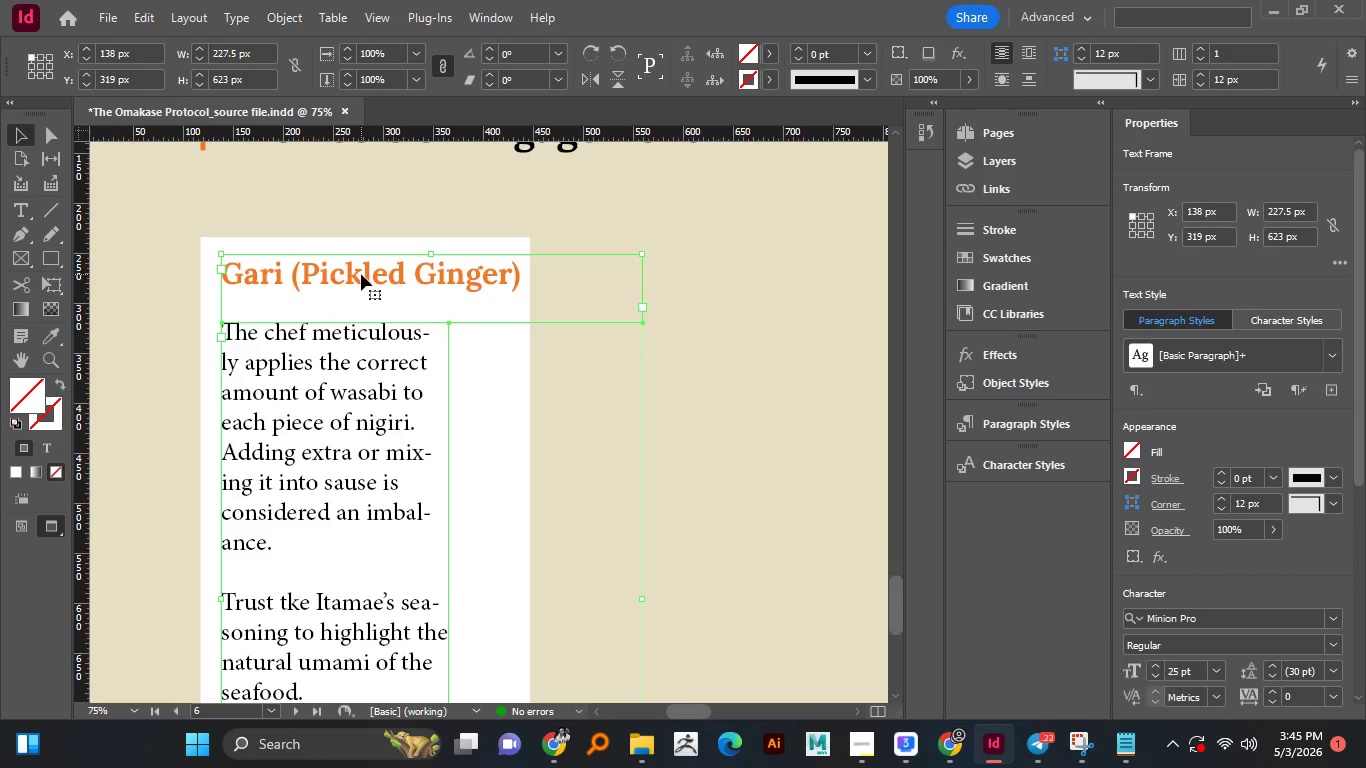 
hold_key(key=ShiftLeft, duration=0.62)
left_click([361, 274])
 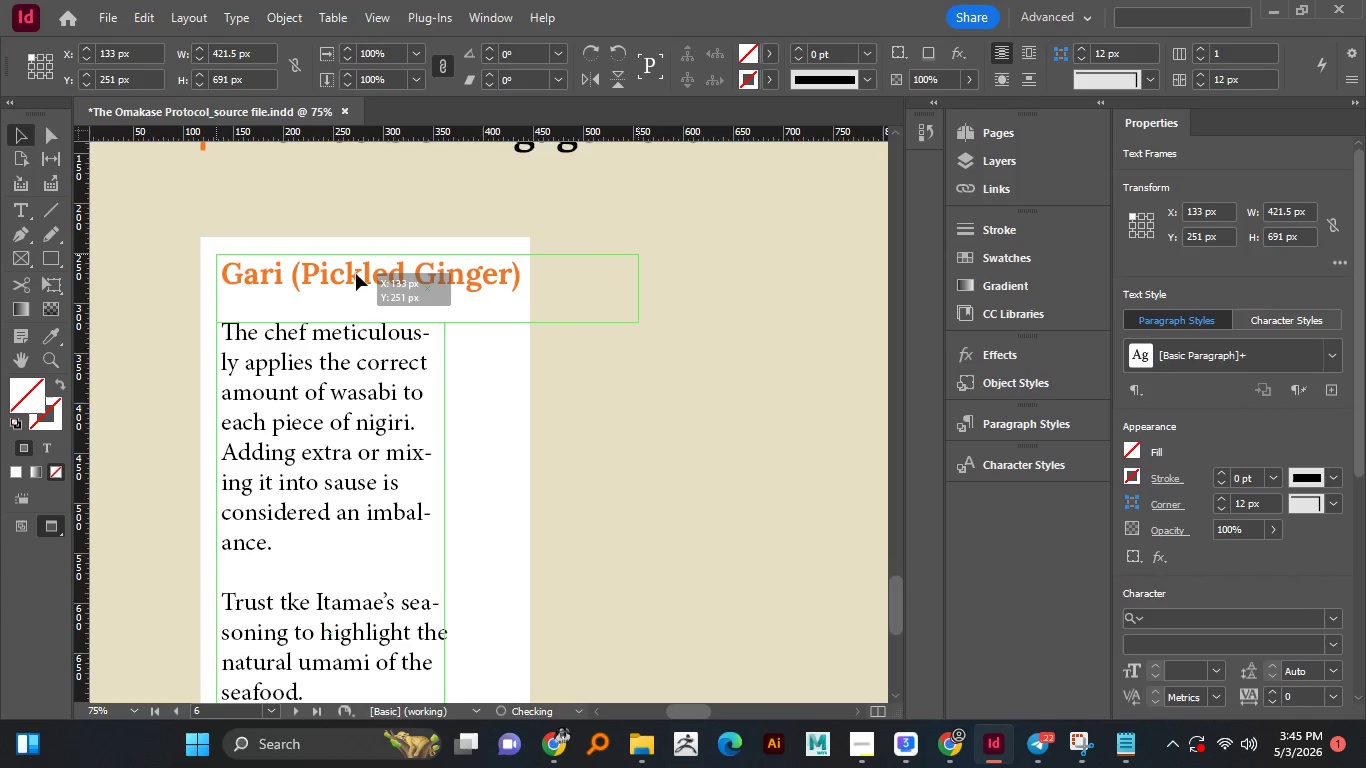 
left_click_drag(start_coordinate=[361, 274], to_coordinate=[355, 274])
 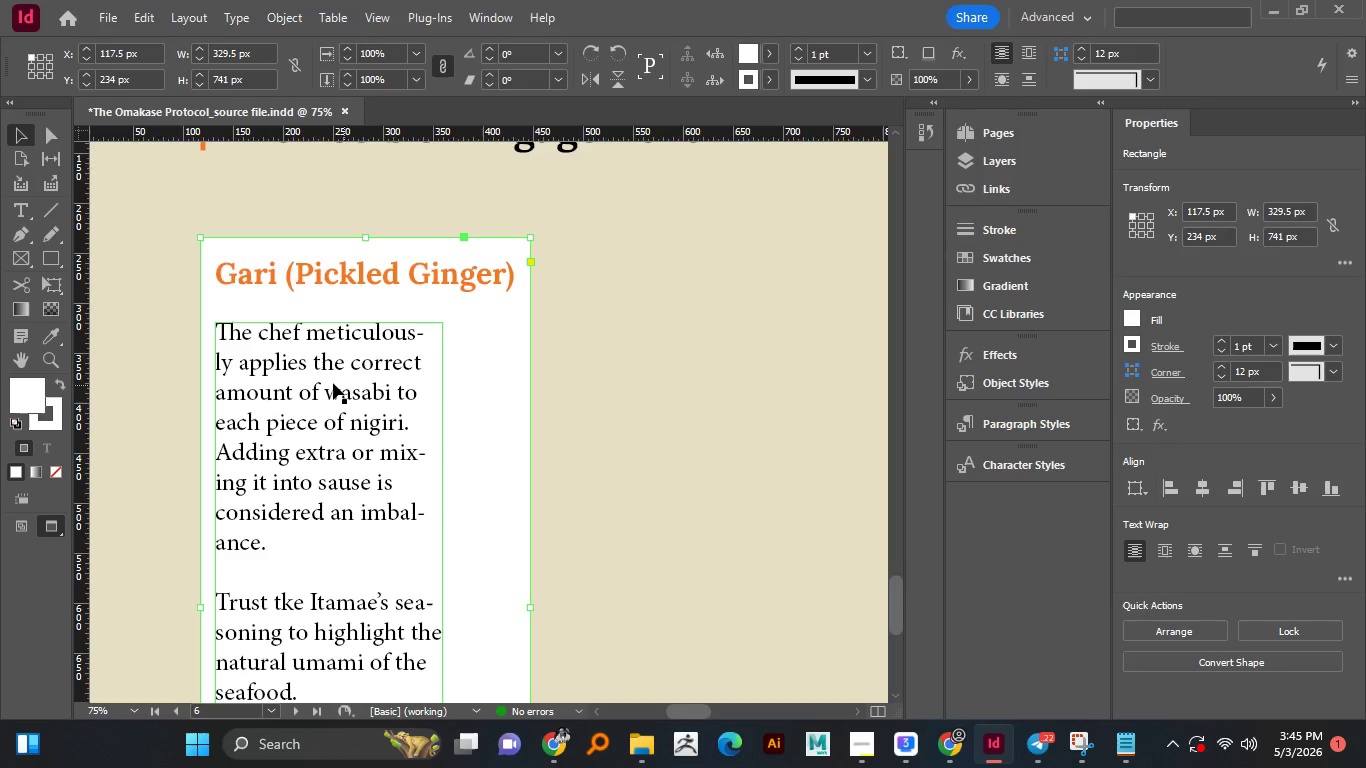 
hold_key(key=ShiftLeft, duration=1.06)
 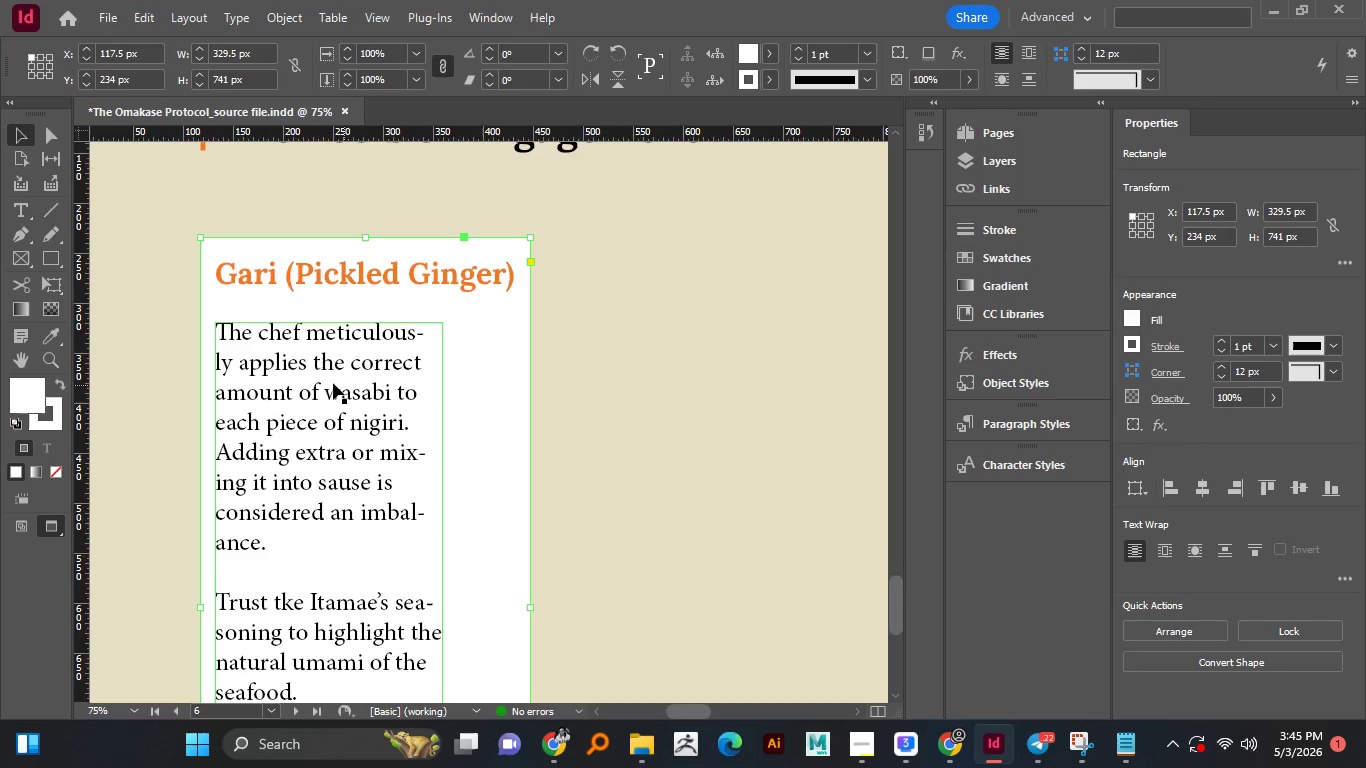 
left_click([511, 420])
 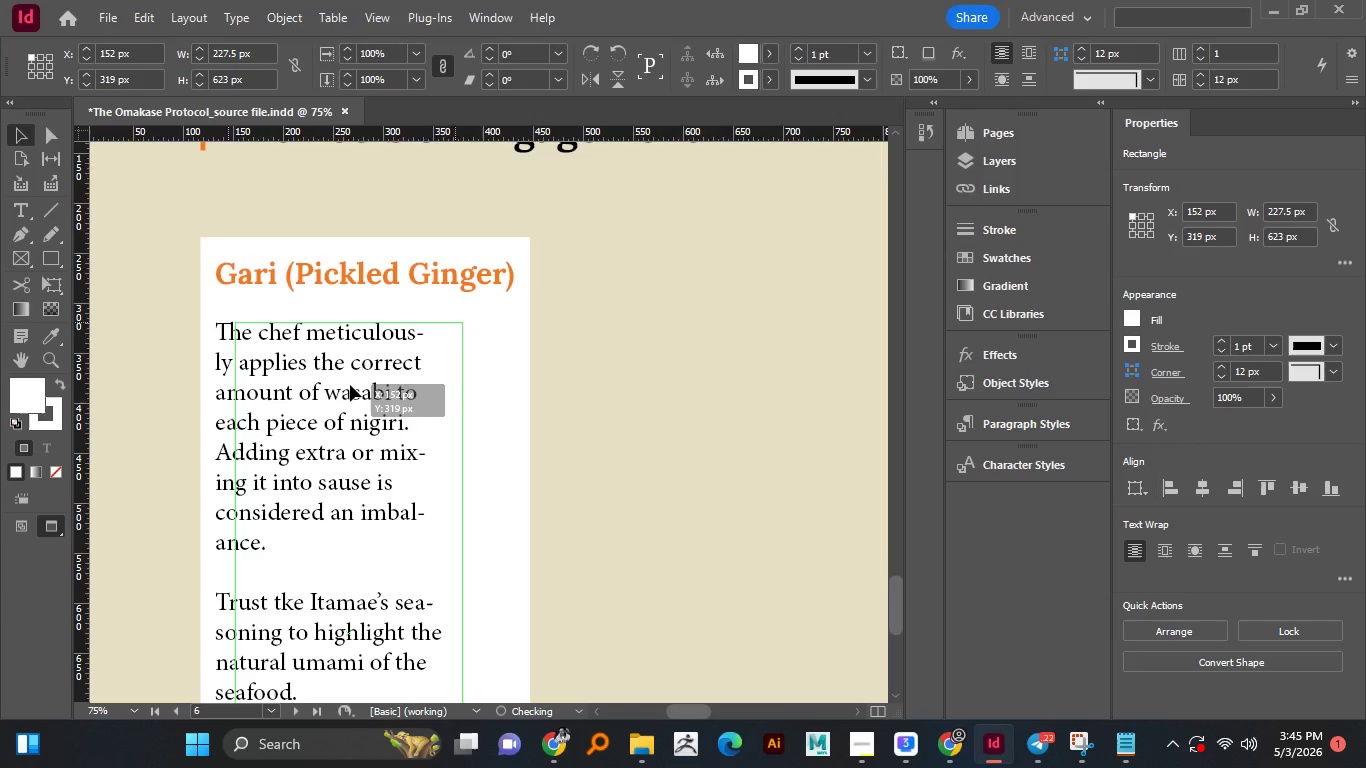 
left_click_drag(start_coordinate=[330, 382], to_coordinate=[357, 385])
 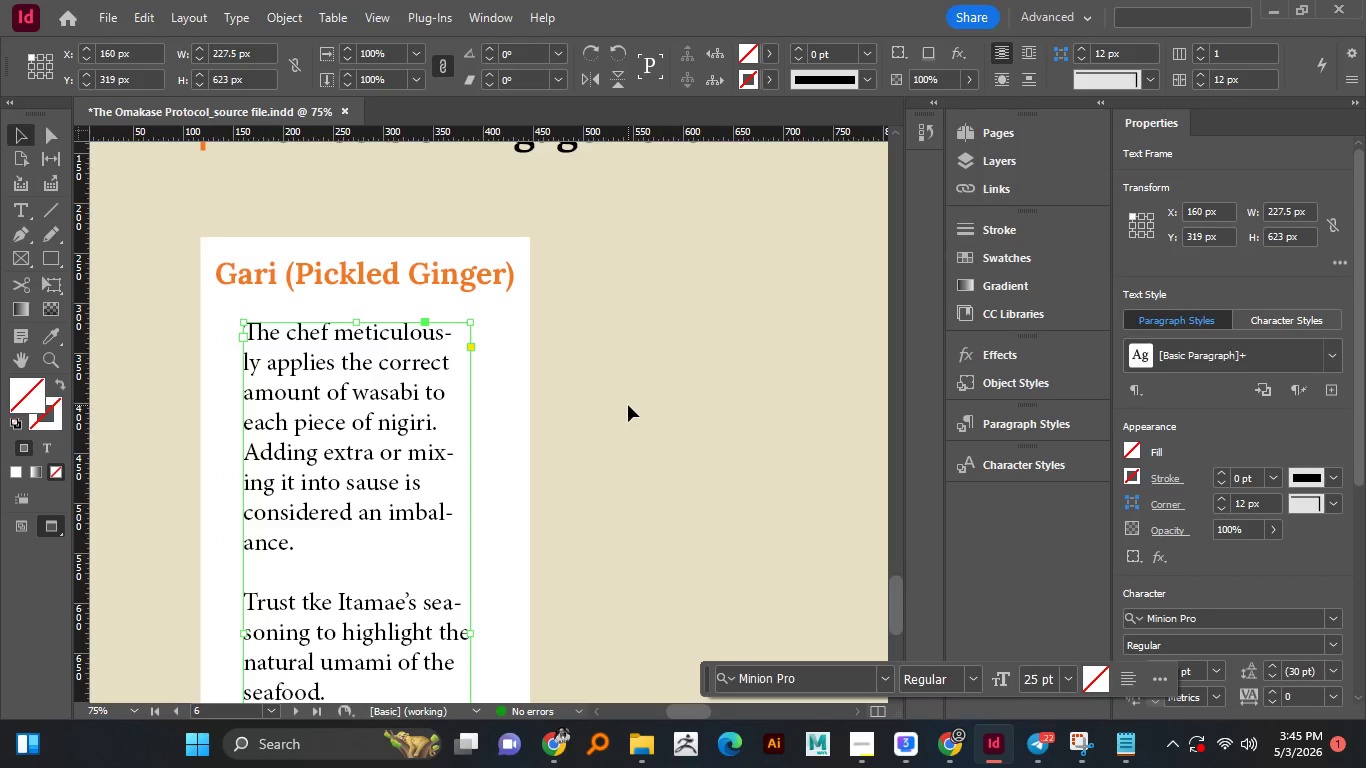 
hold_key(key=ShiftLeft, duration=1.52)
 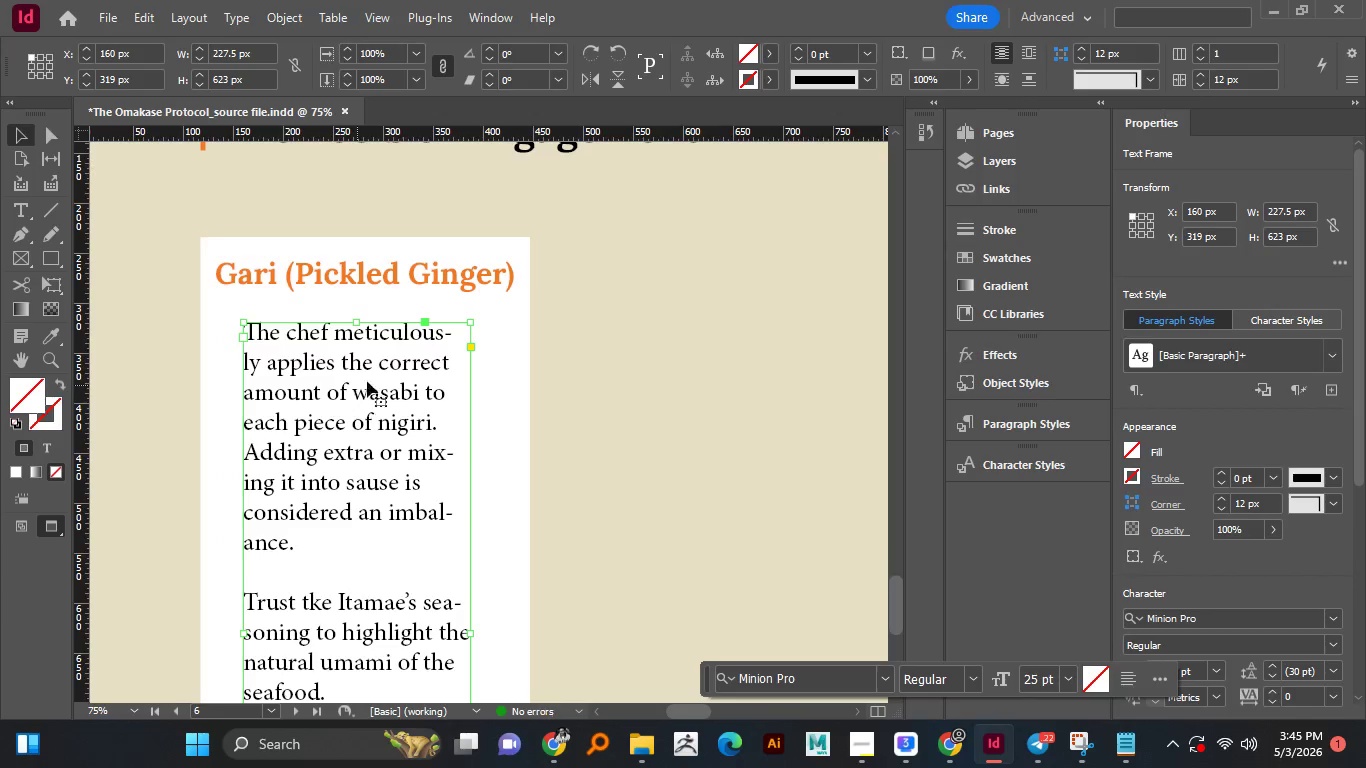 
hold_key(key=ShiftLeft, duration=0.58)
 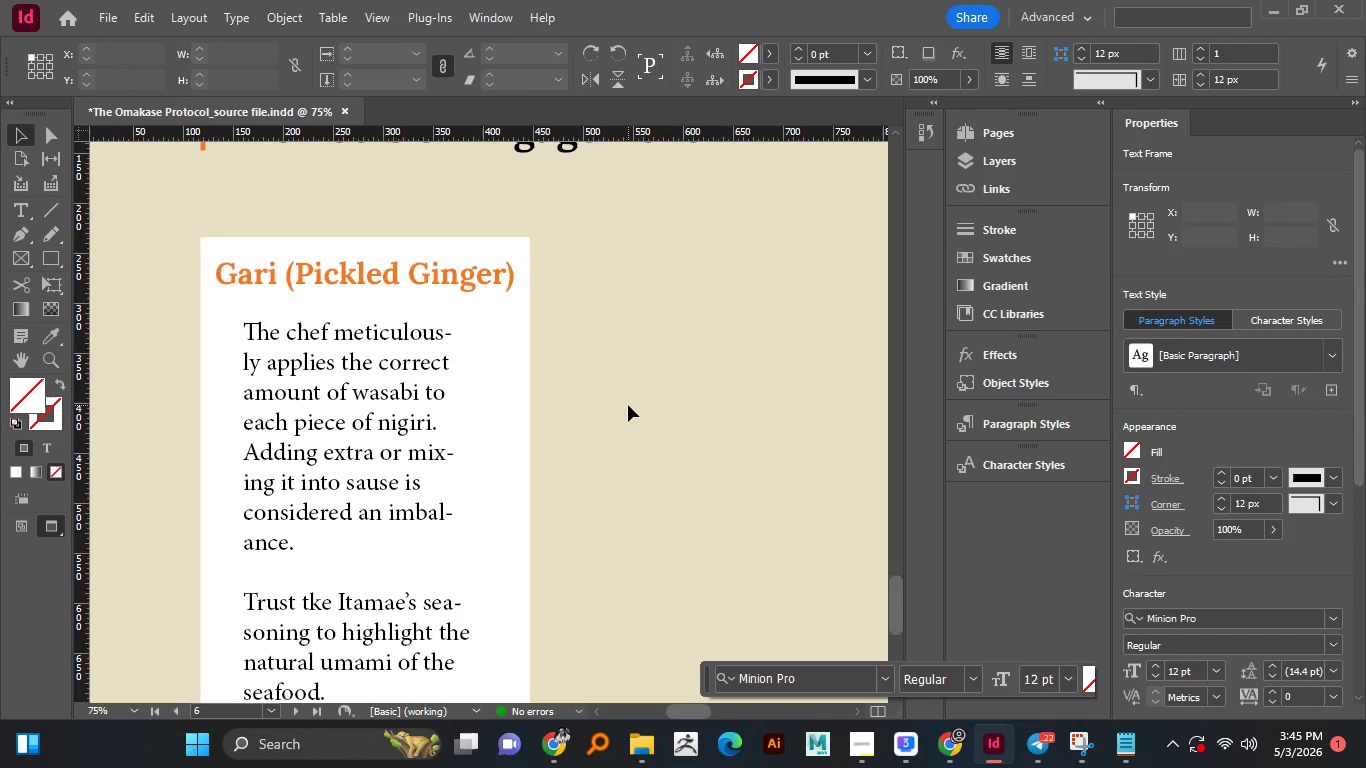 
left_click([628, 405])
 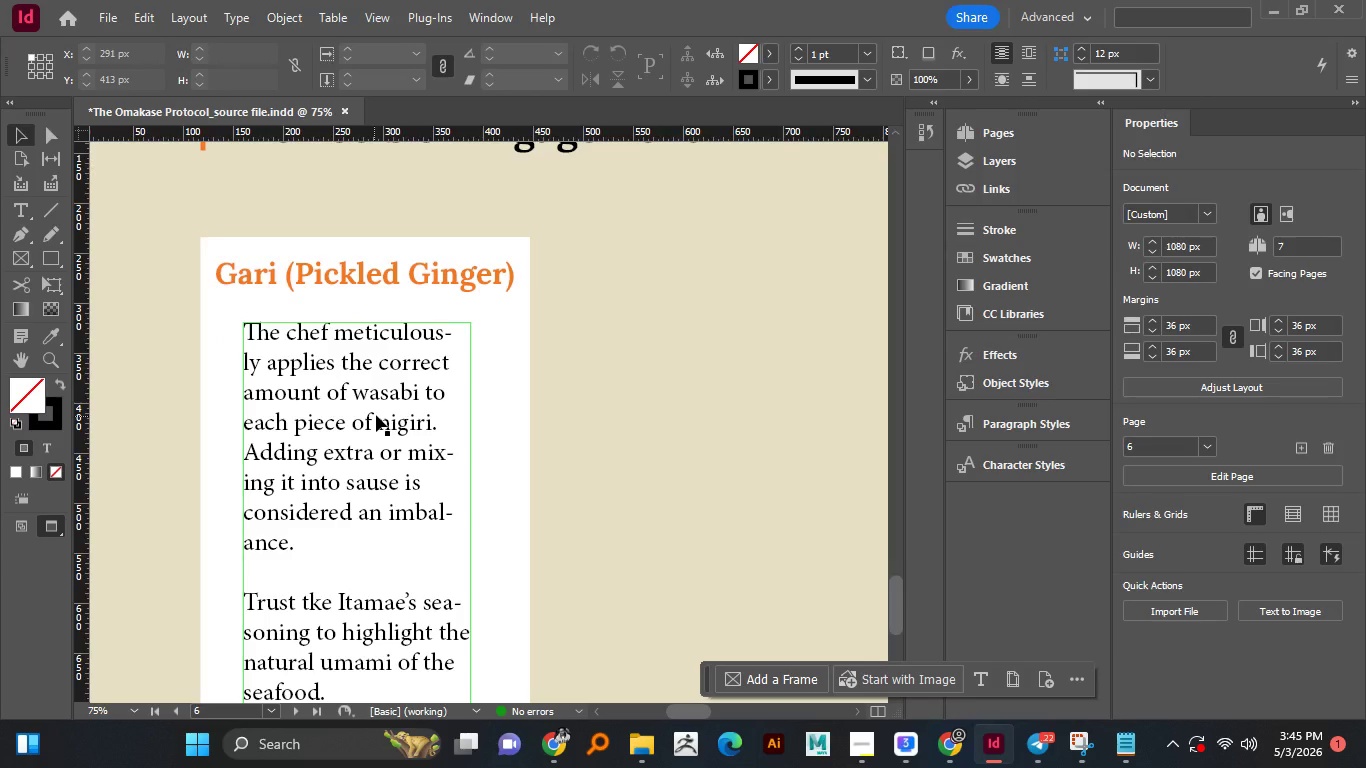 
left_click_drag(start_coordinate=[374, 416], to_coordinate=[380, 415])
 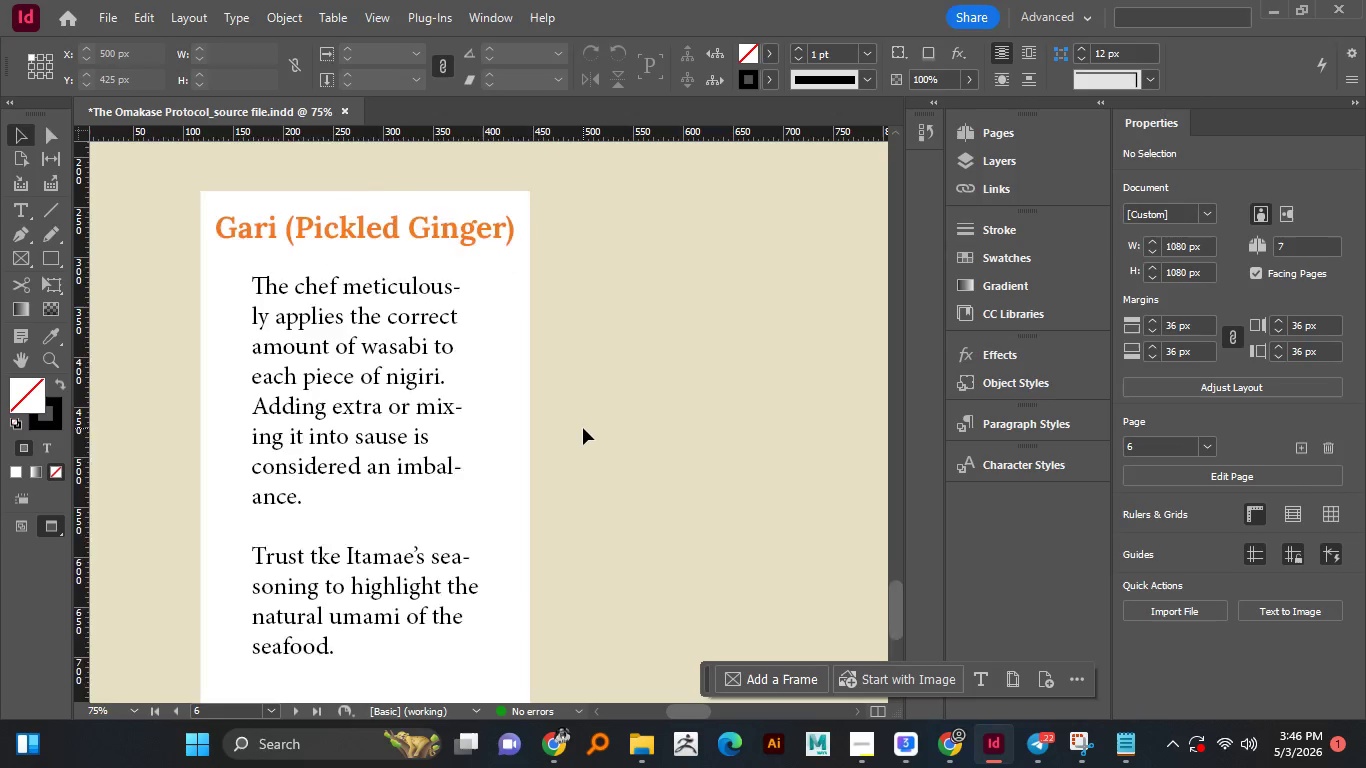 
hold_key(key=ShiftLeft, duration=1.52)
 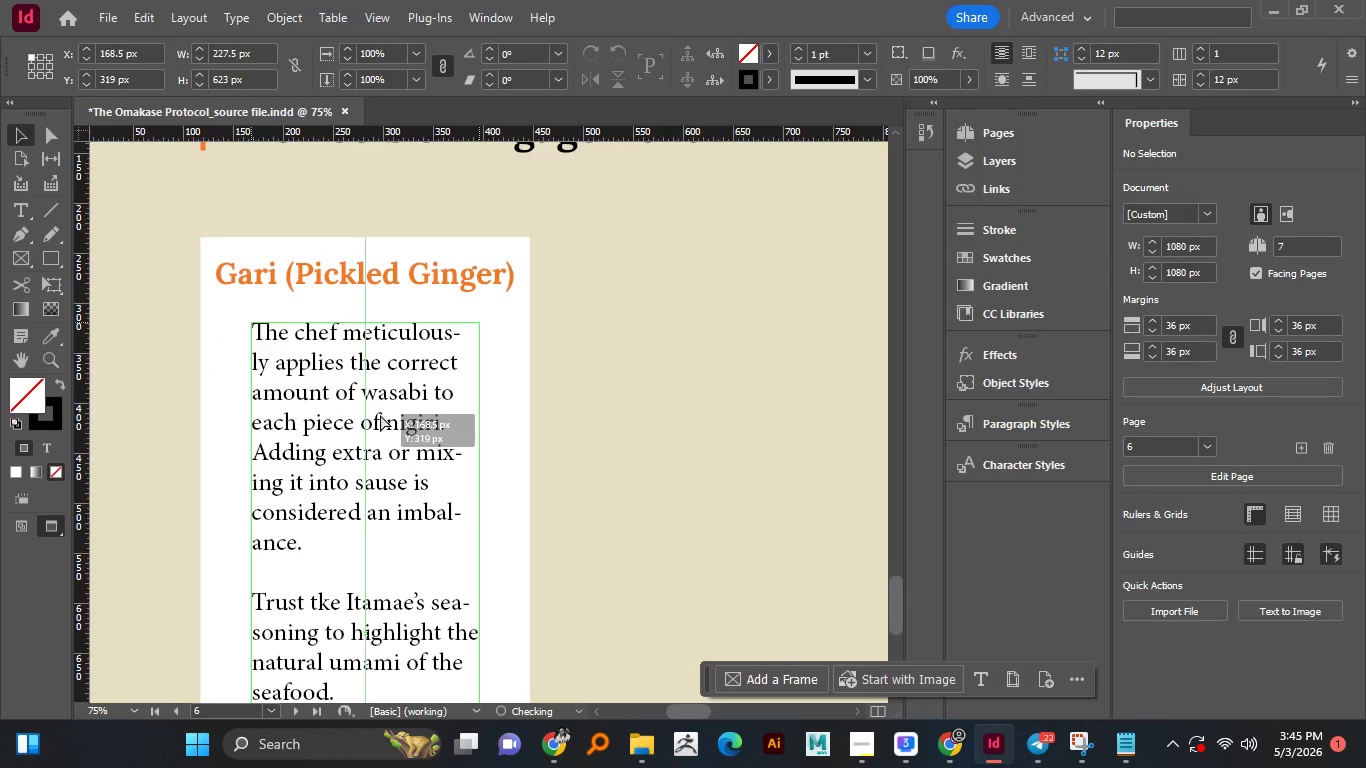 
hold_key(key=ShiftLeft, duration=1.5)
 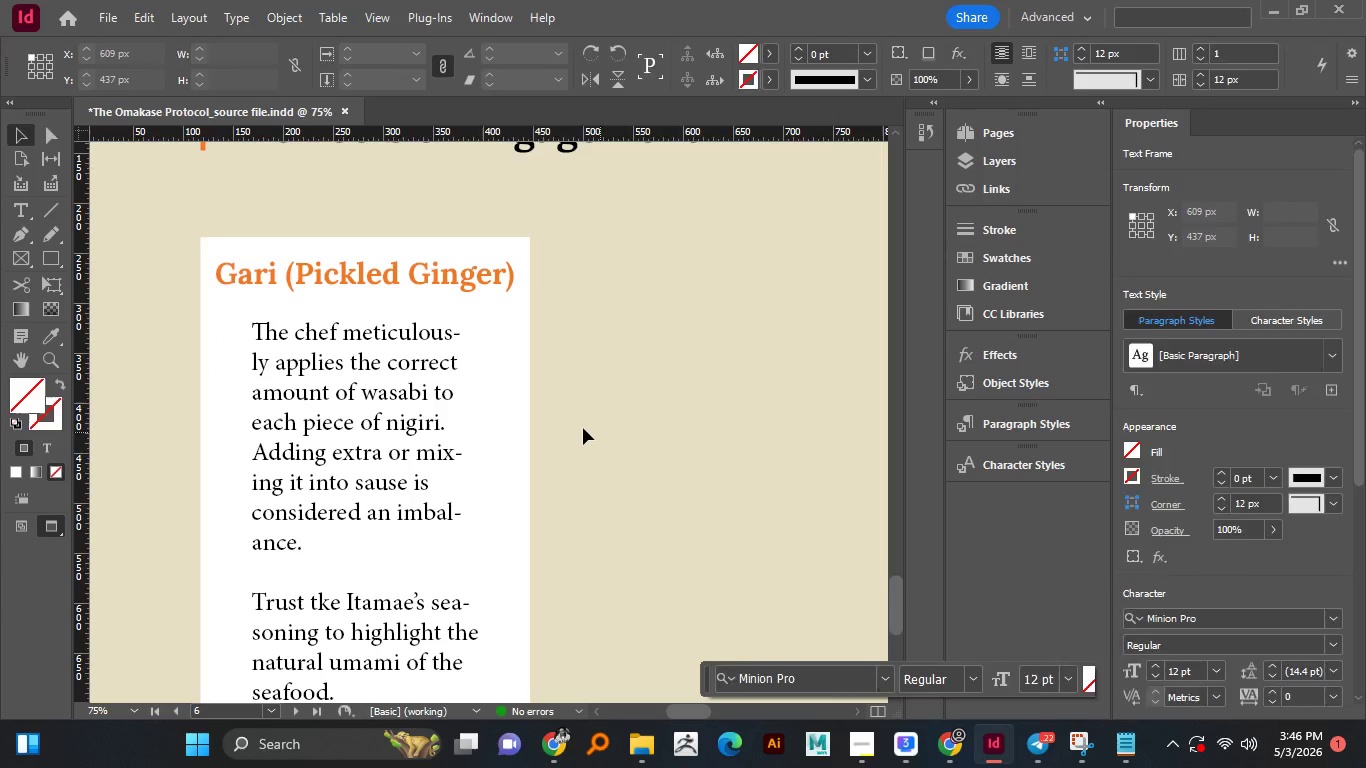 
hold_key(key=ShiftLeft, duration=0.45)
 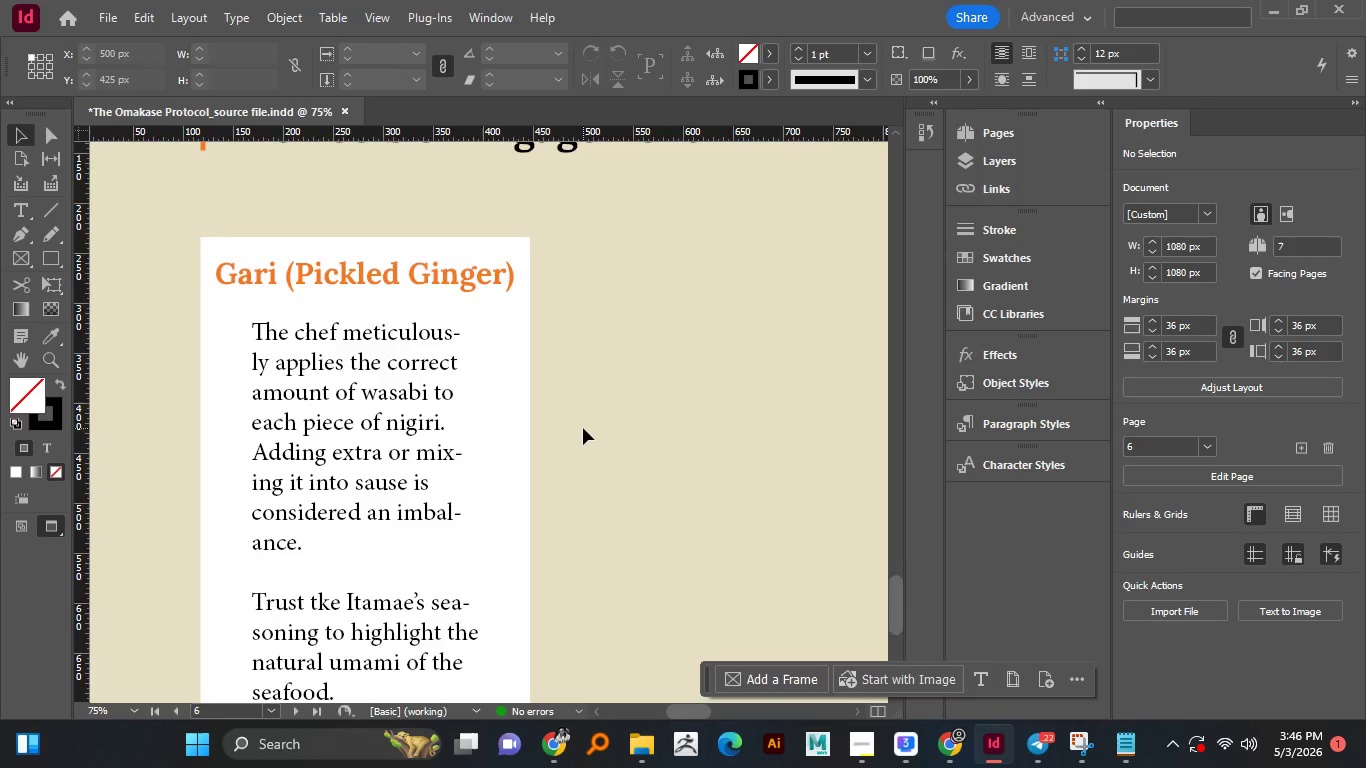 
left_click([694, 441])
 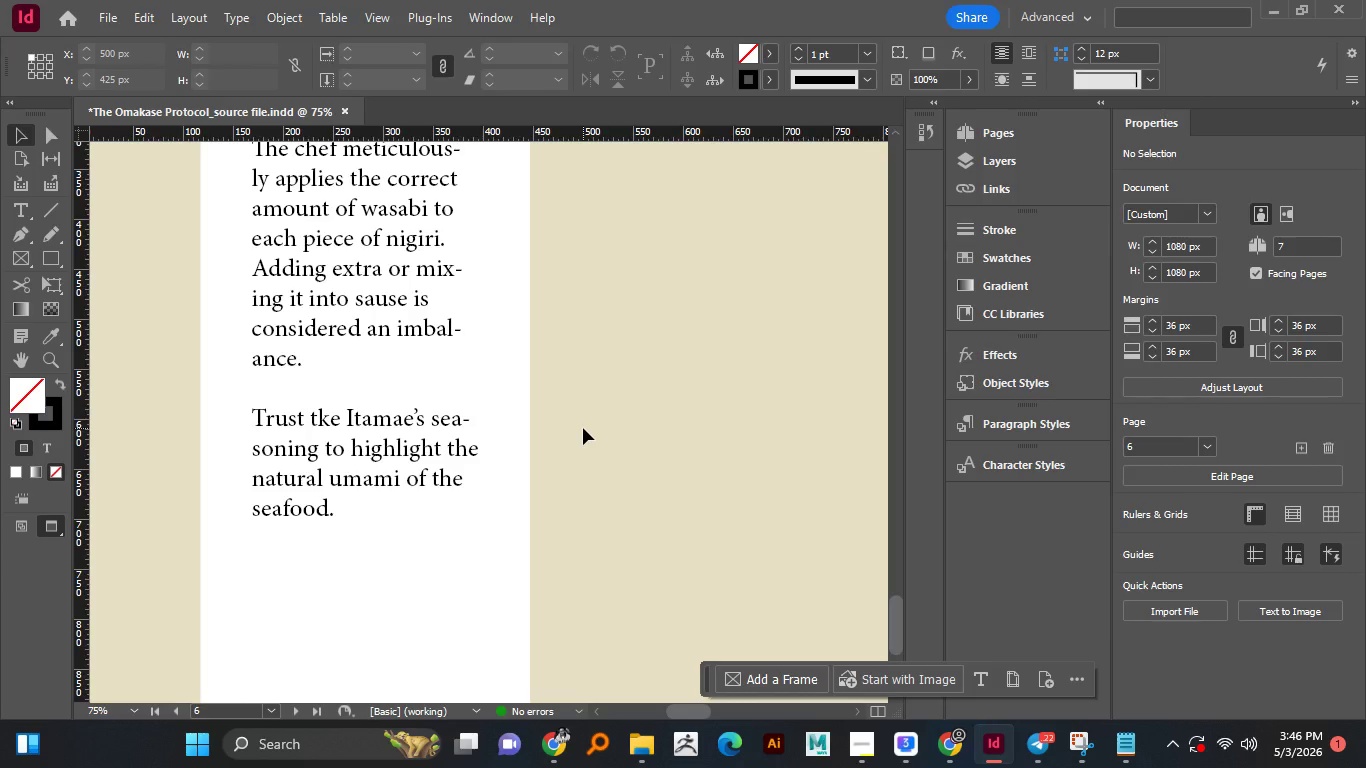 
scroll: coordinate [583, 428], scroll_direction: down, amount: 1.0
 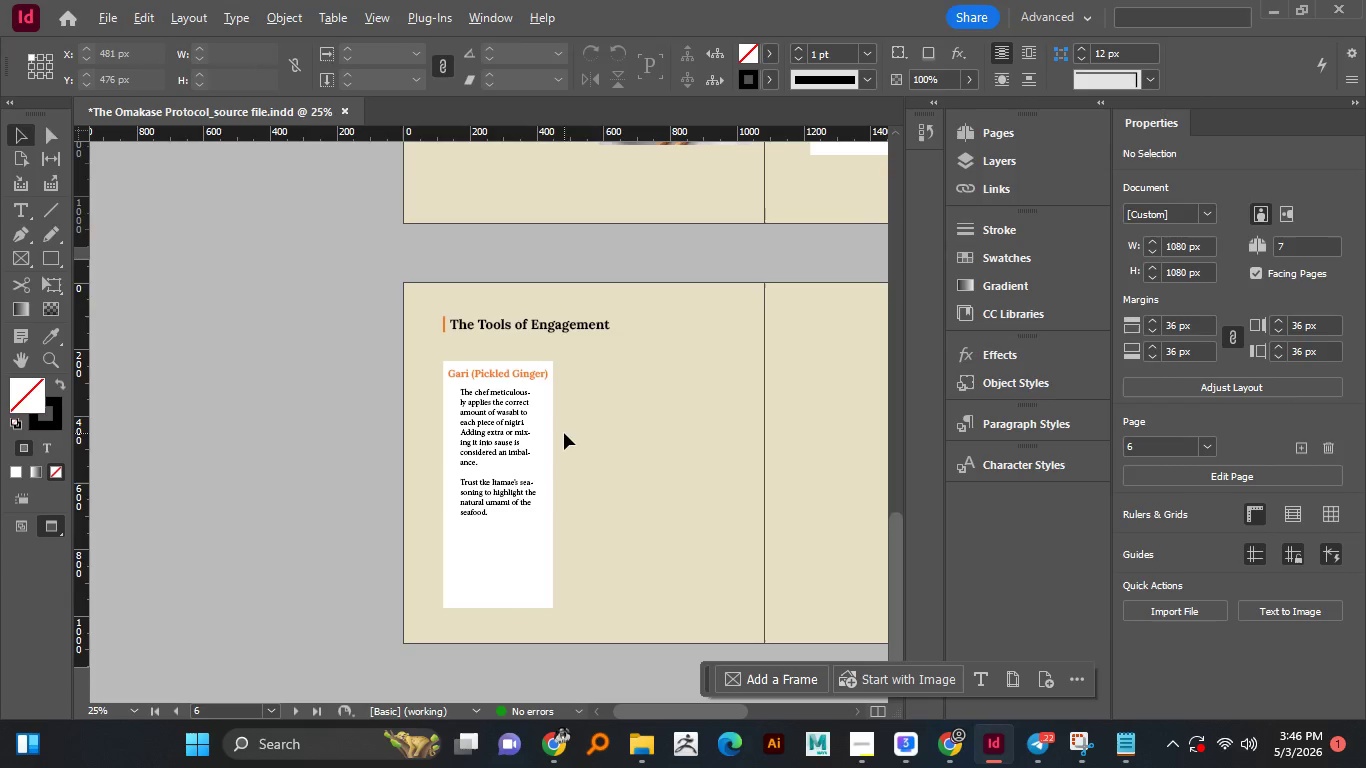 
hold_key(key=AltLeft, duration=0.81)
scroll: coordinate [561, 417], scroll_direction: down, amount: 3.0
 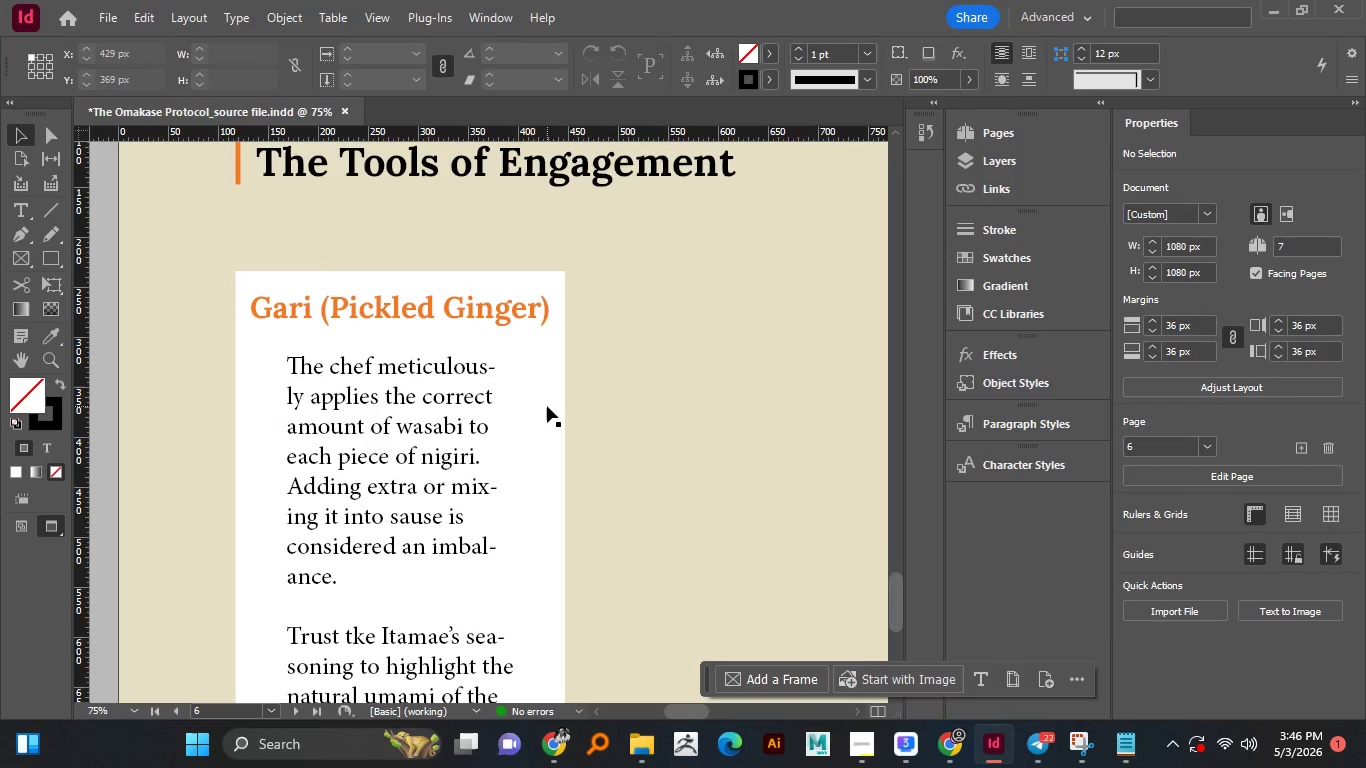 
hold_key(key=AltLeft, duration=0.78)
scroll: coordinate [547, 406], scroll_direction: up, amount: 1.0
 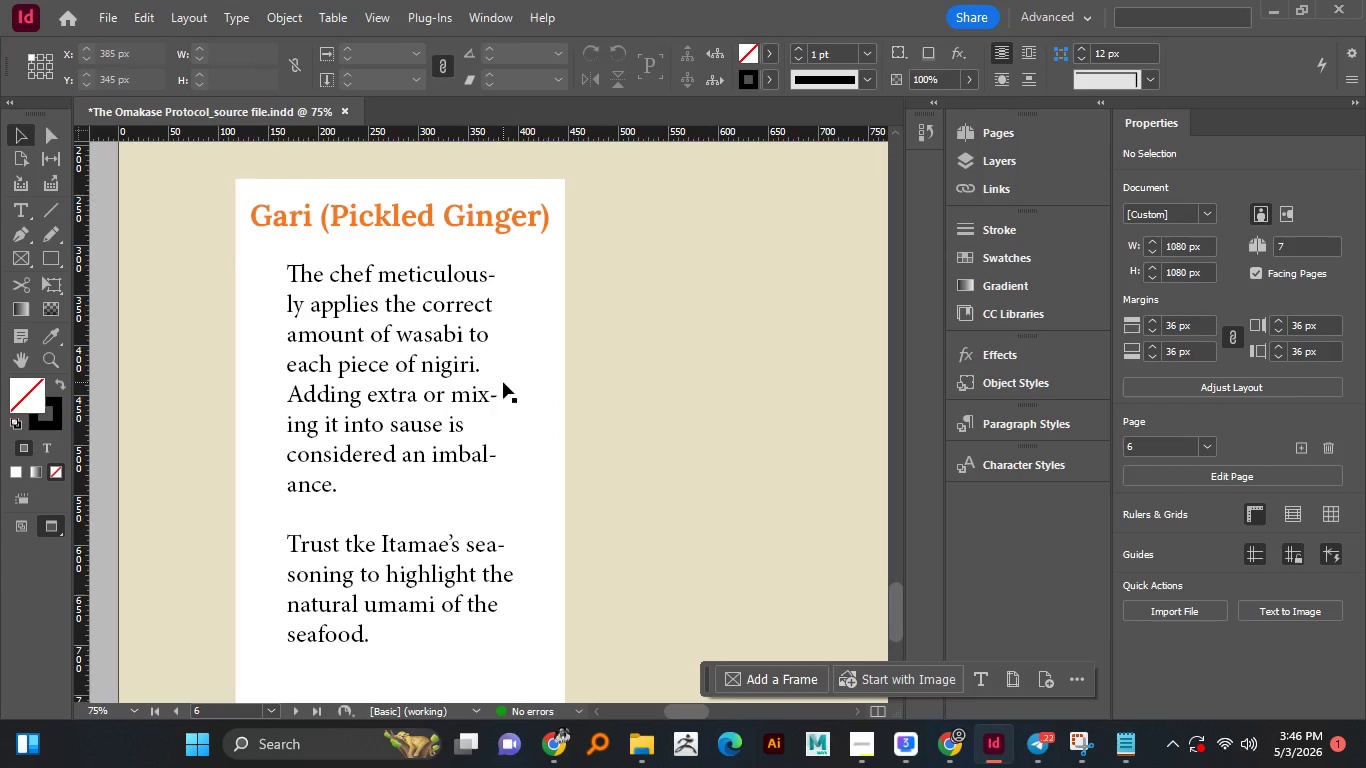 
scroll: coordinate [503, 382], scroll_direction: down, amount: 1.0
 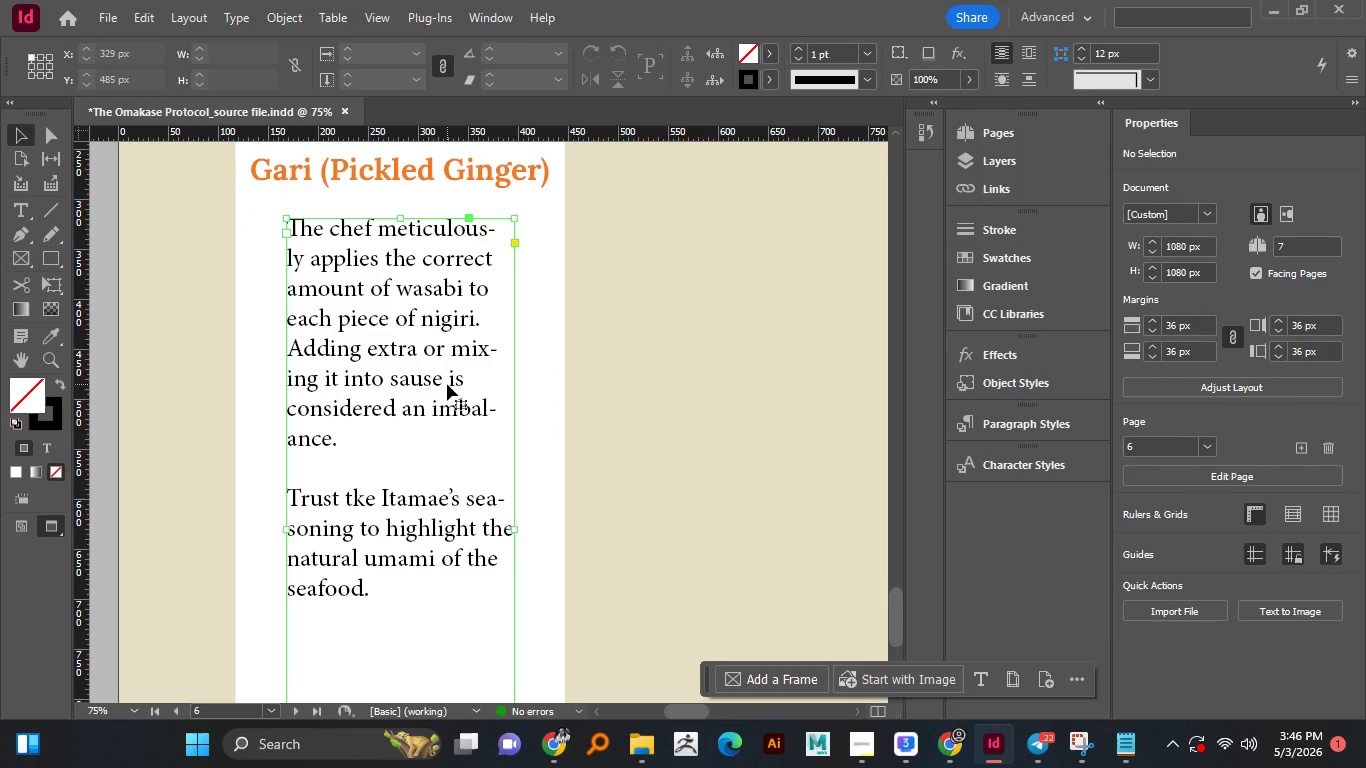 
left_click([447, 384])
 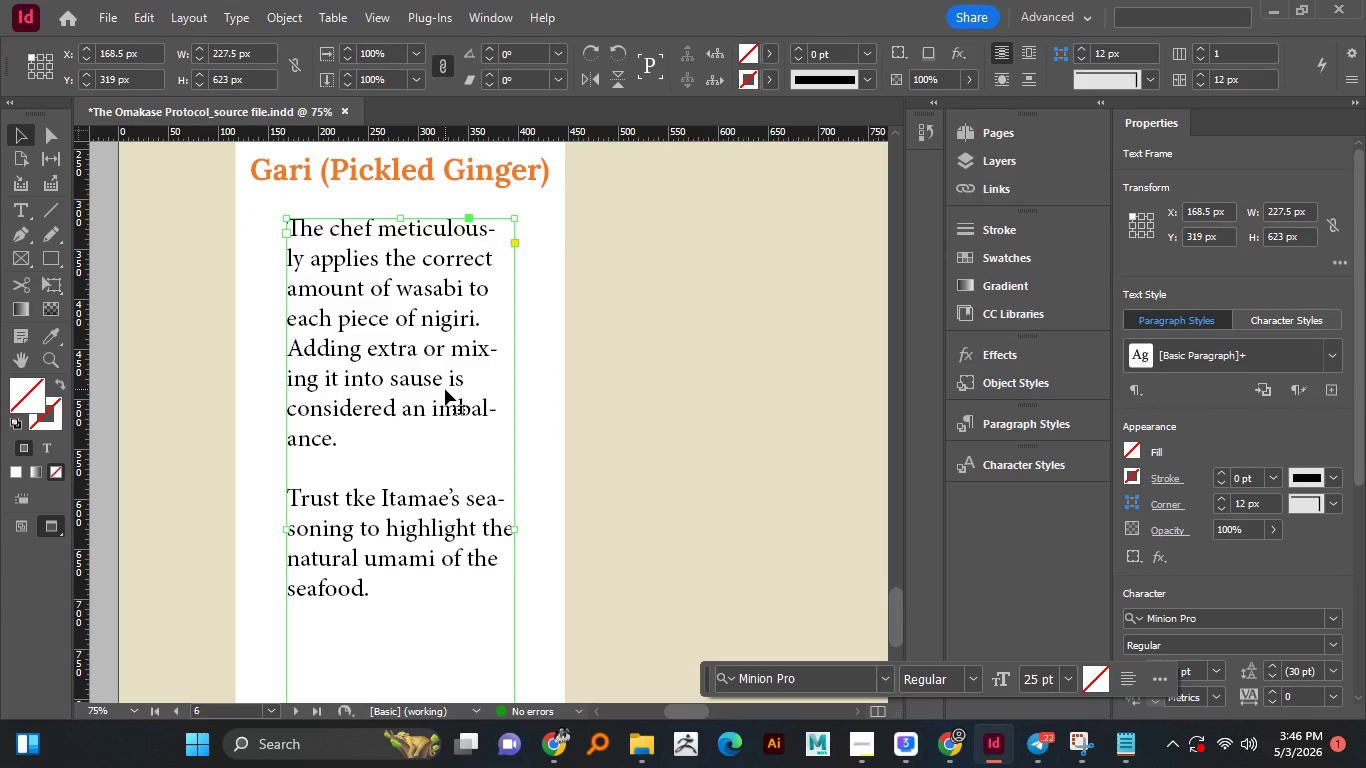 
scroll: coordinate [475, 386], scroll_direction: down, amount: 1.0
 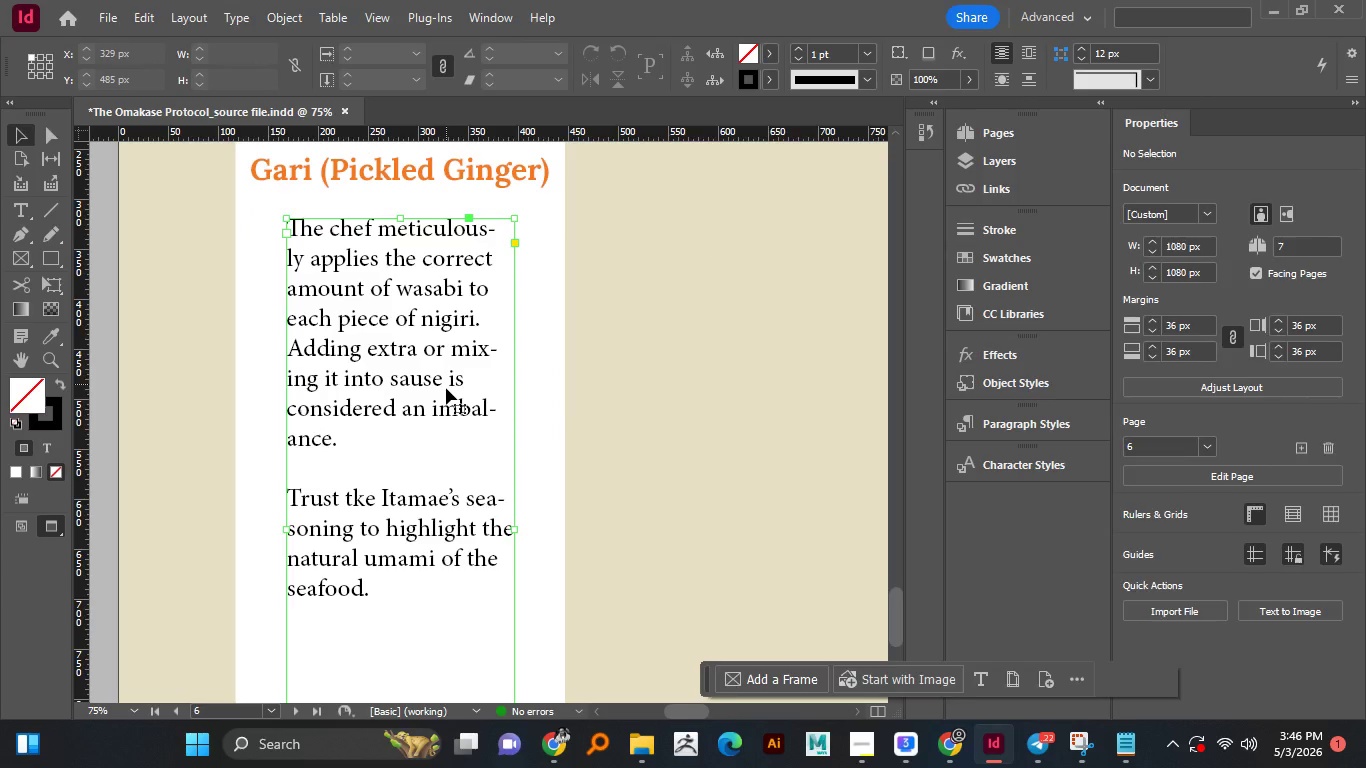 
wait(11.81)
 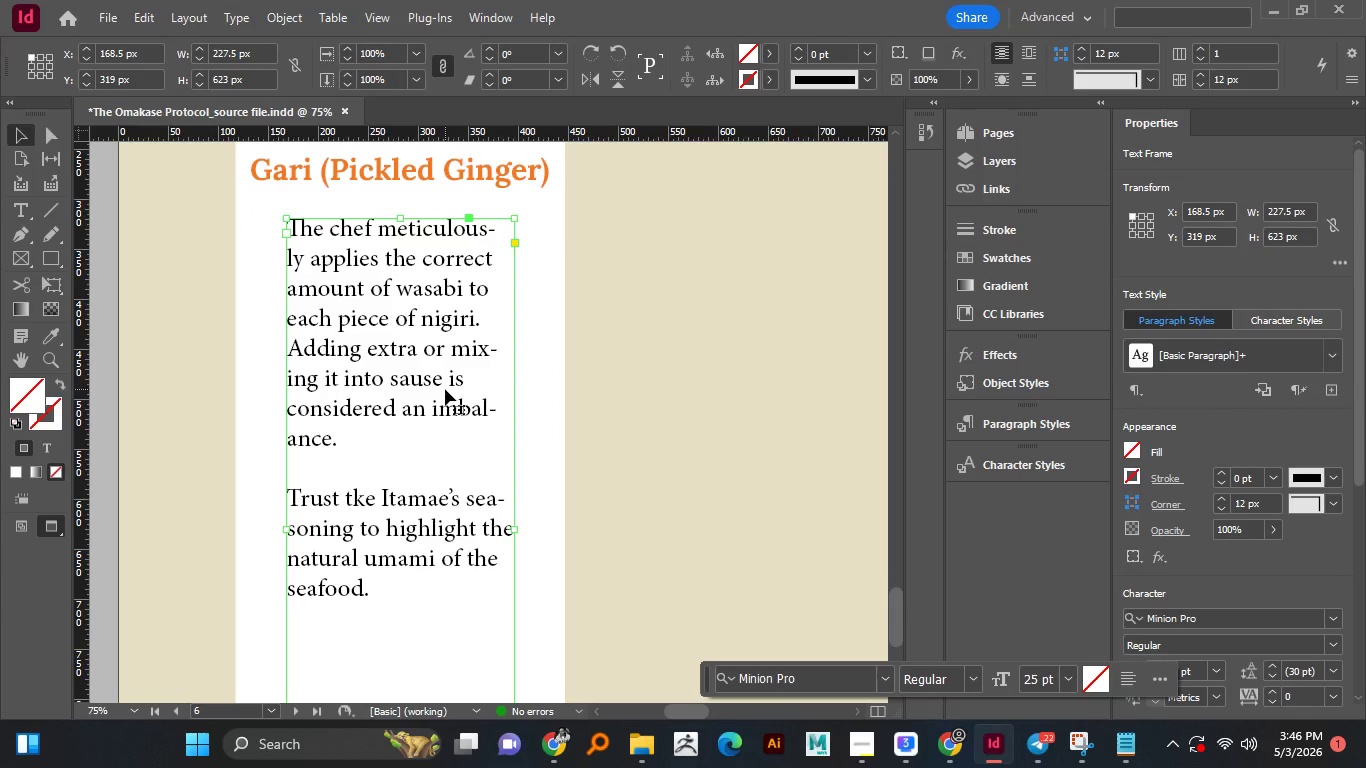 
double_click([445, 392])
 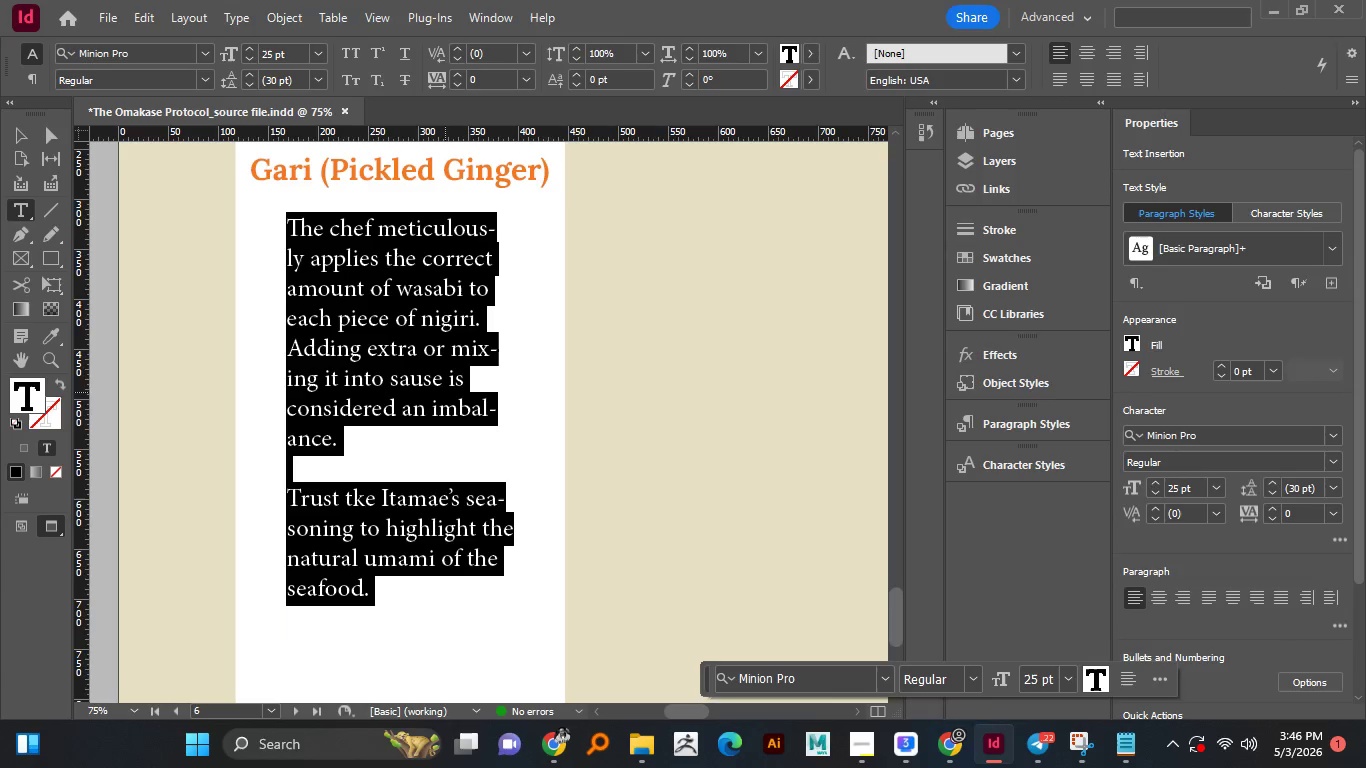 
key(Control+A)
 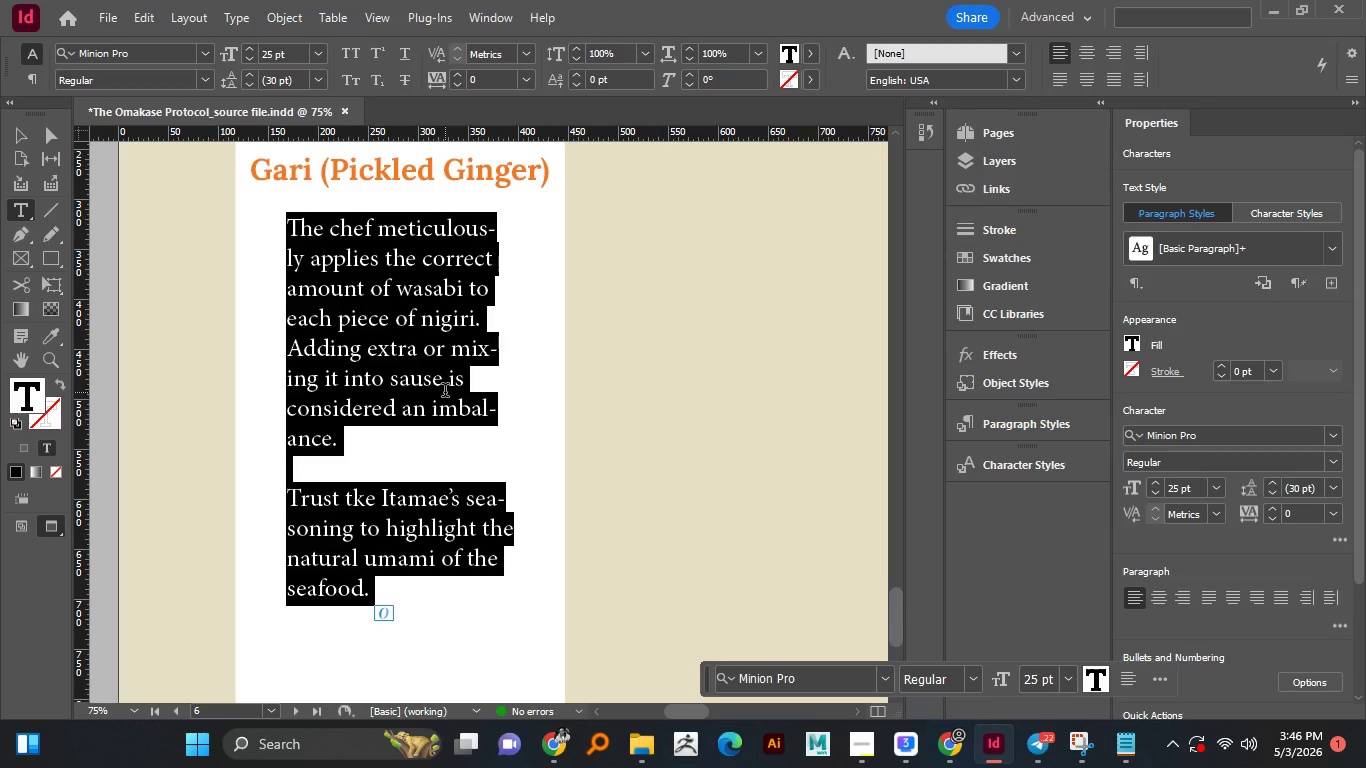 
wait(6.69)
 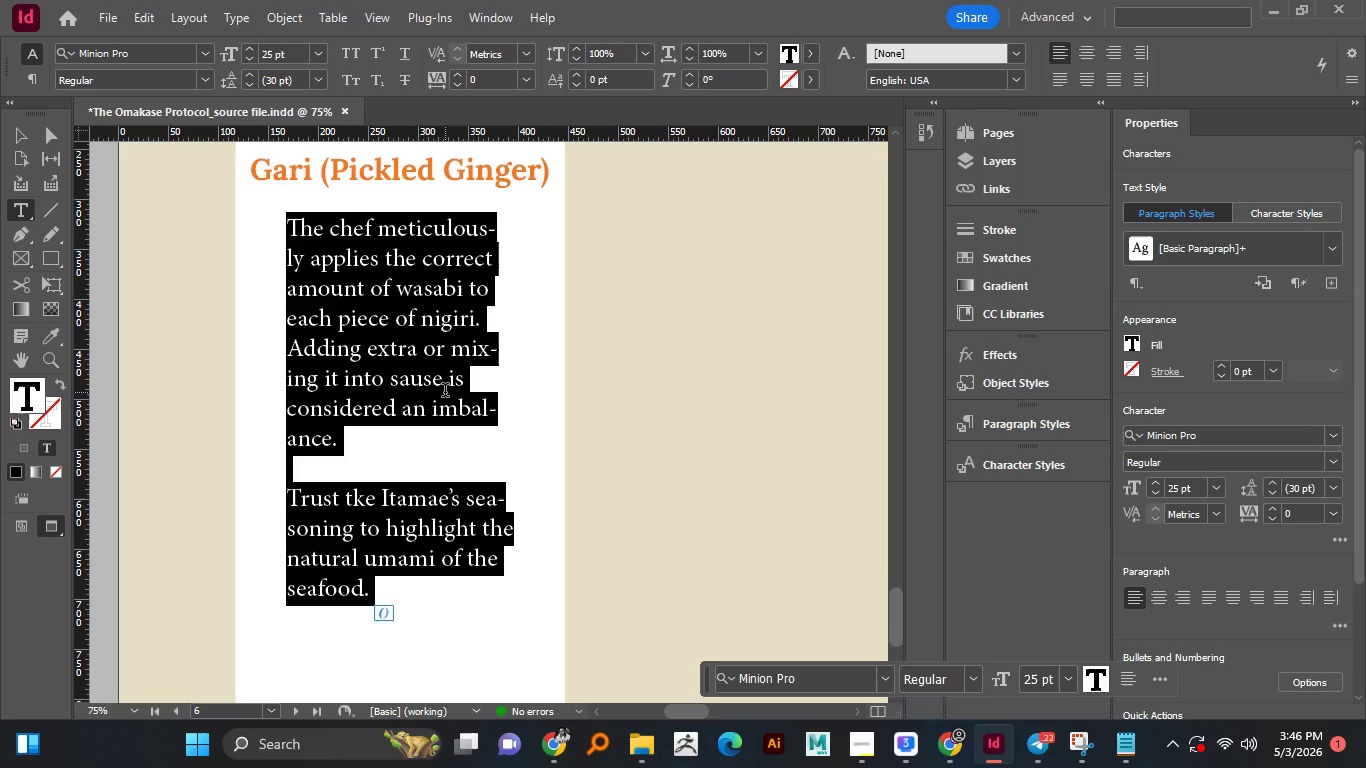 
type(Ginger is )
 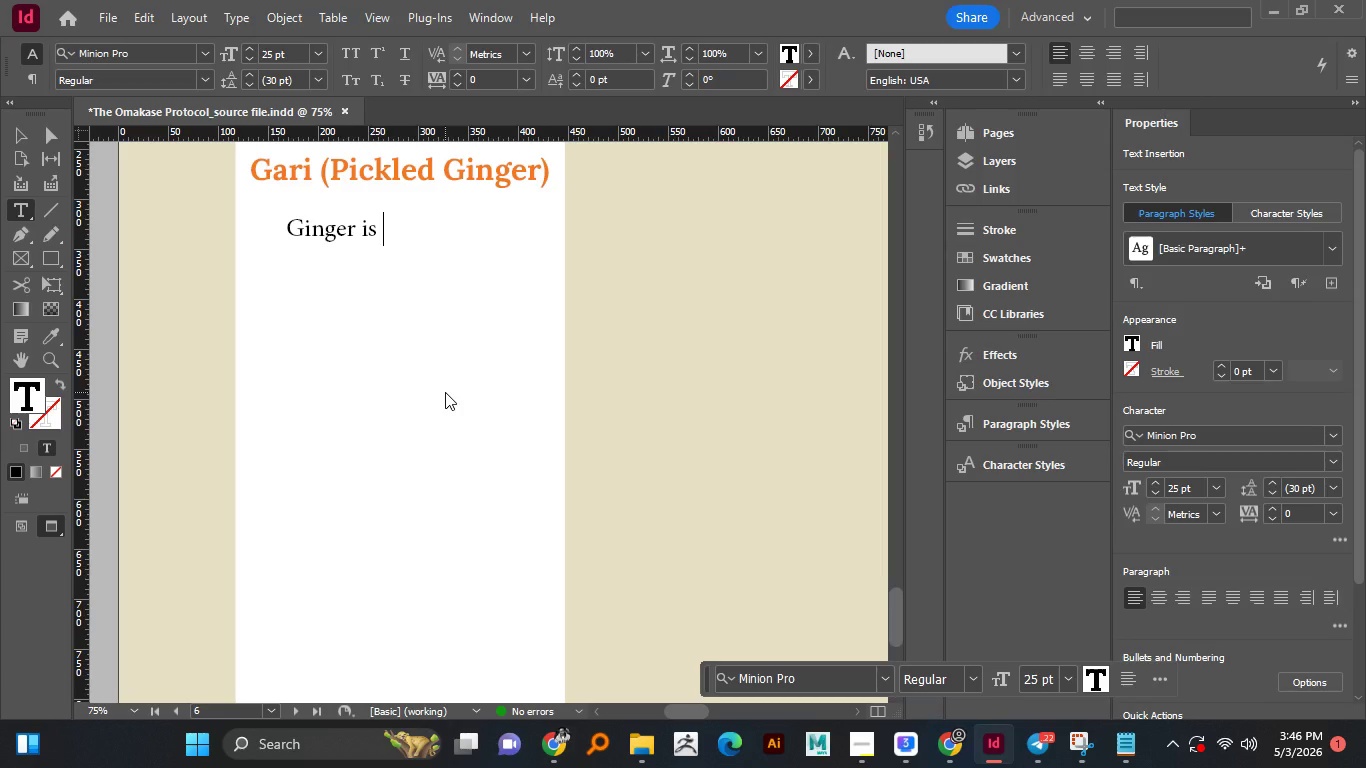 
wait(9.73)
 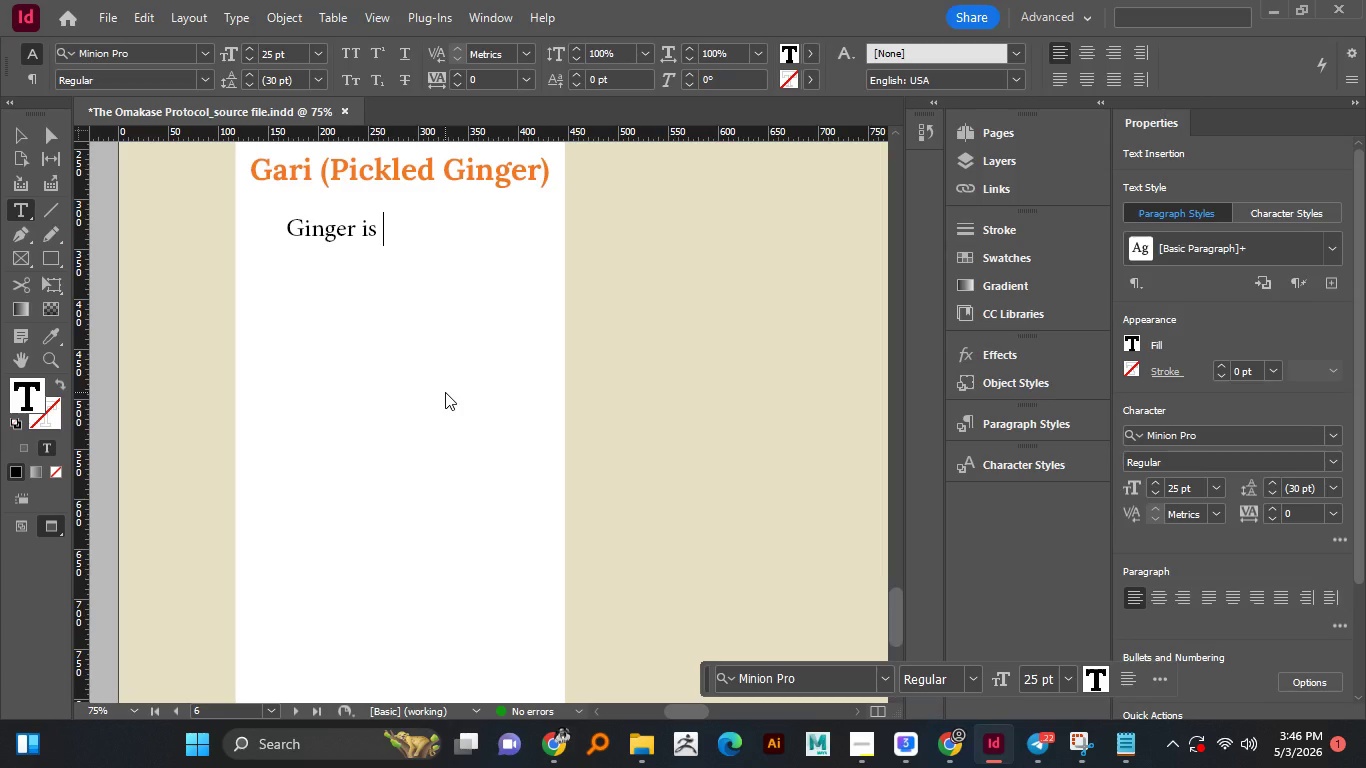 
scroll: coordinate [470, 363], scroll_direction: up, amount: 2.0
 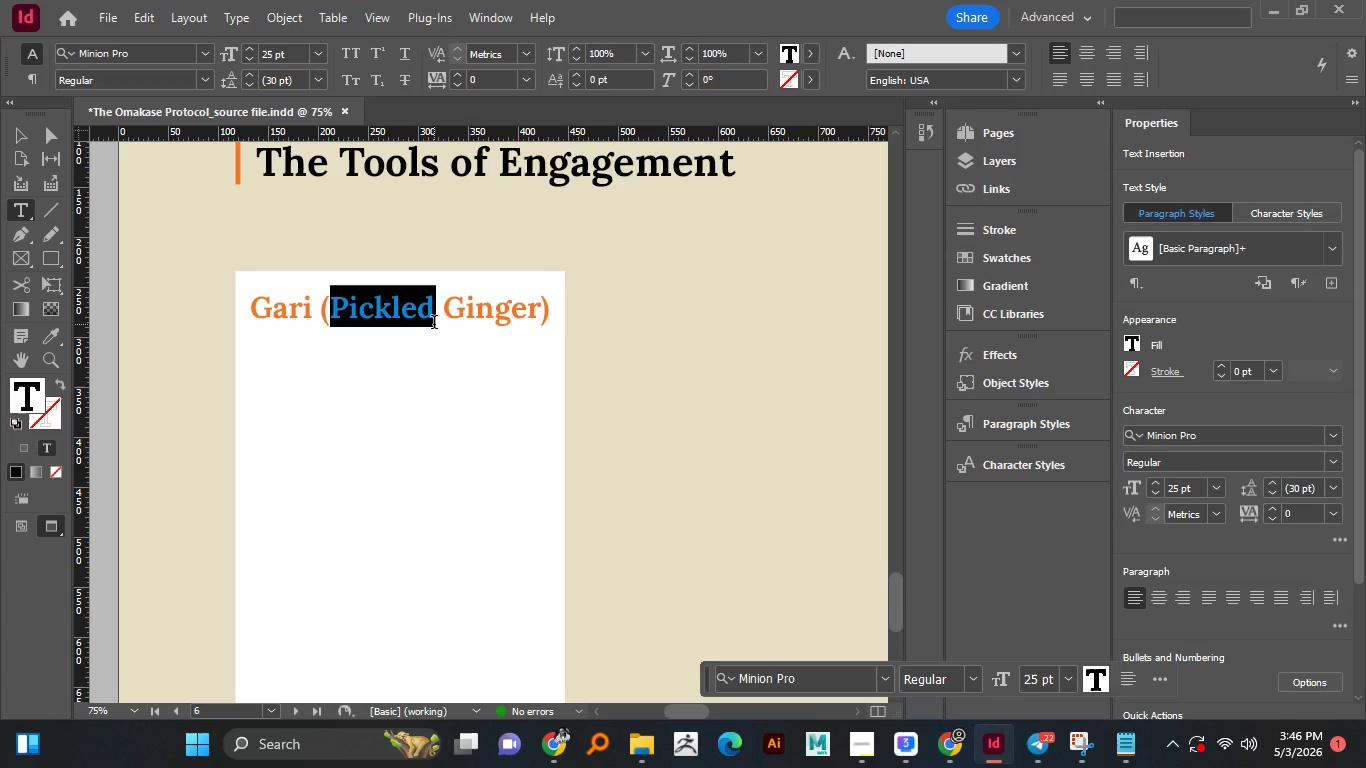 
double_click([434, 324])
 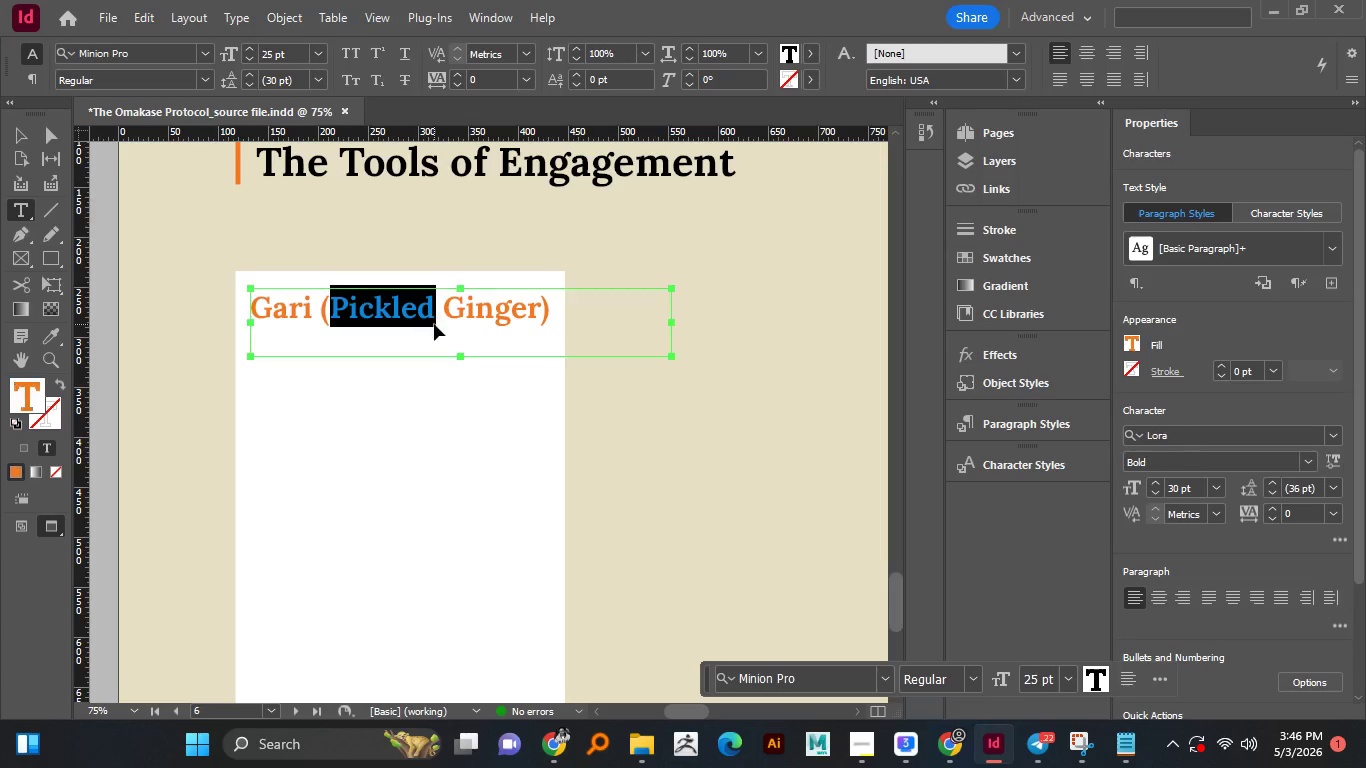 
key(Control+A)
 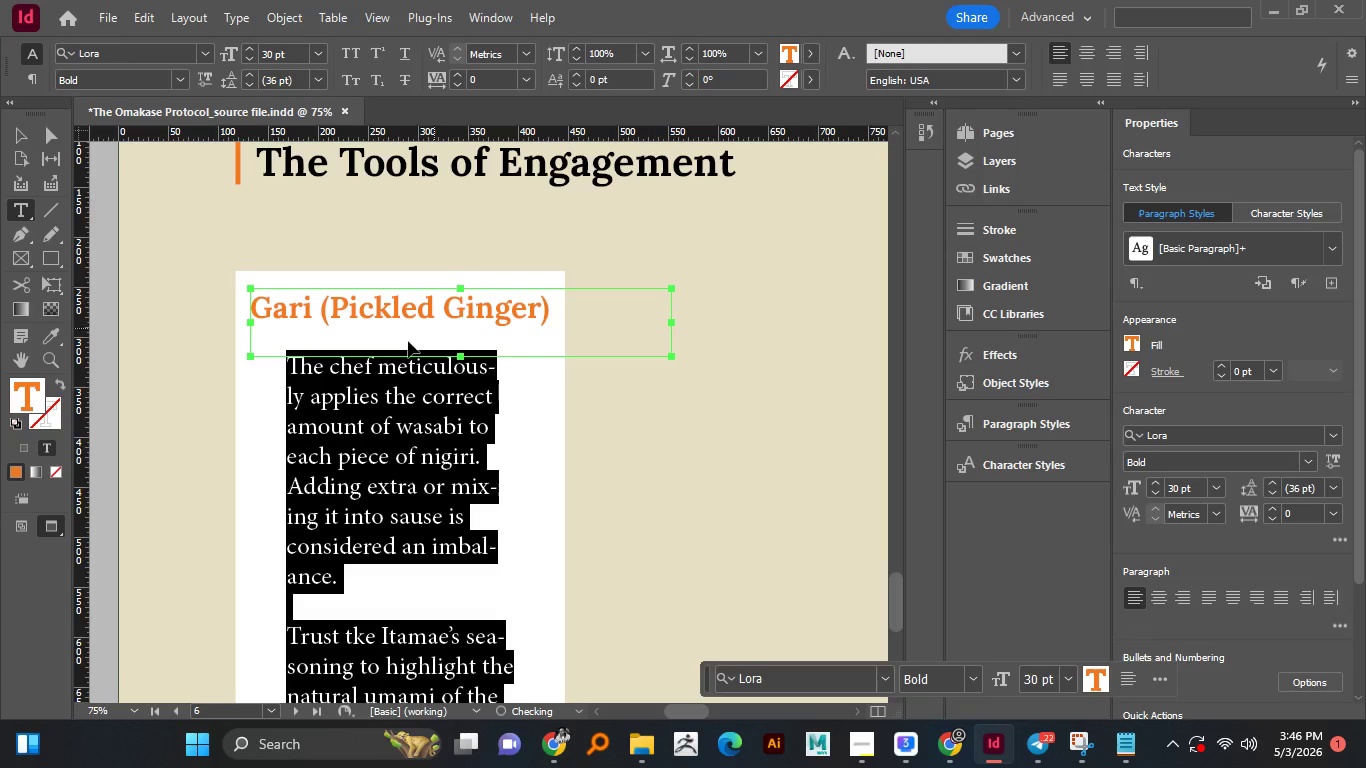 
key(Control+Z)
 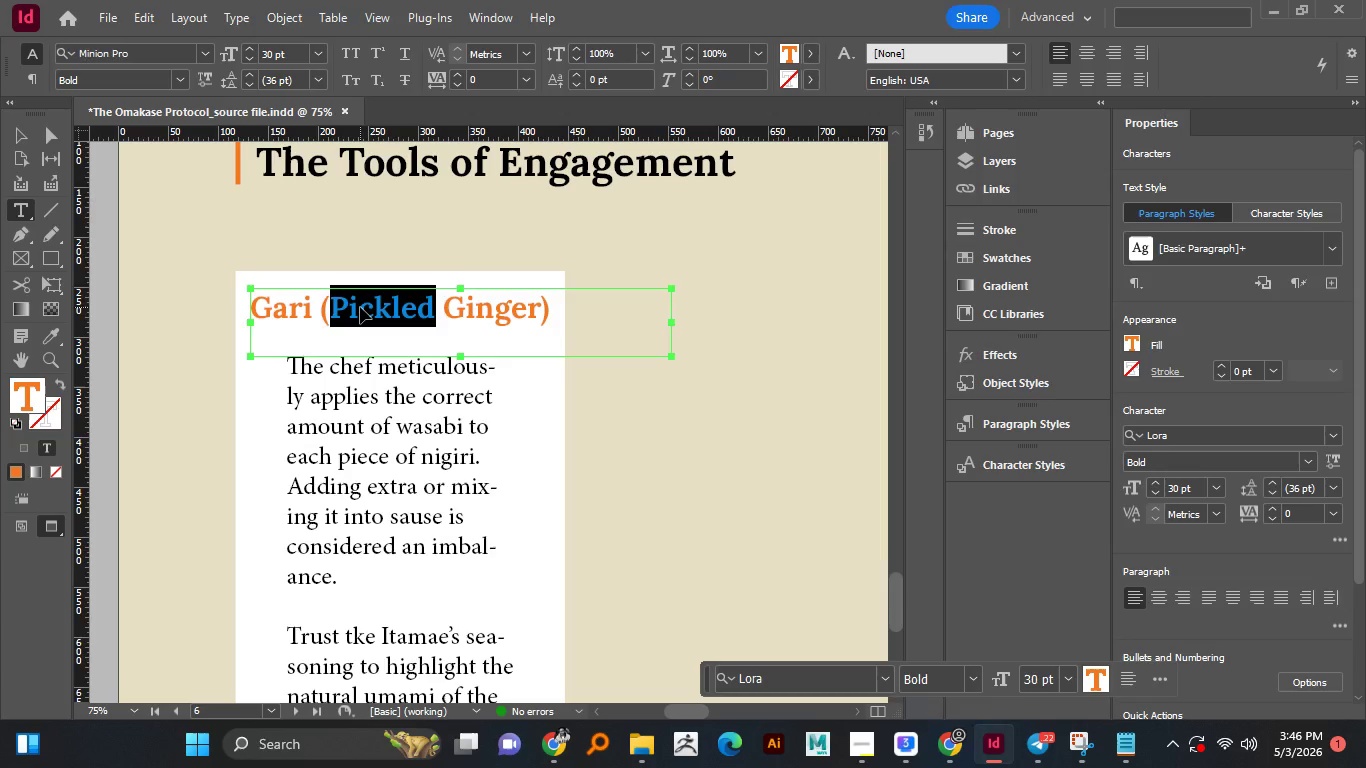 
double_click([360, 307])
 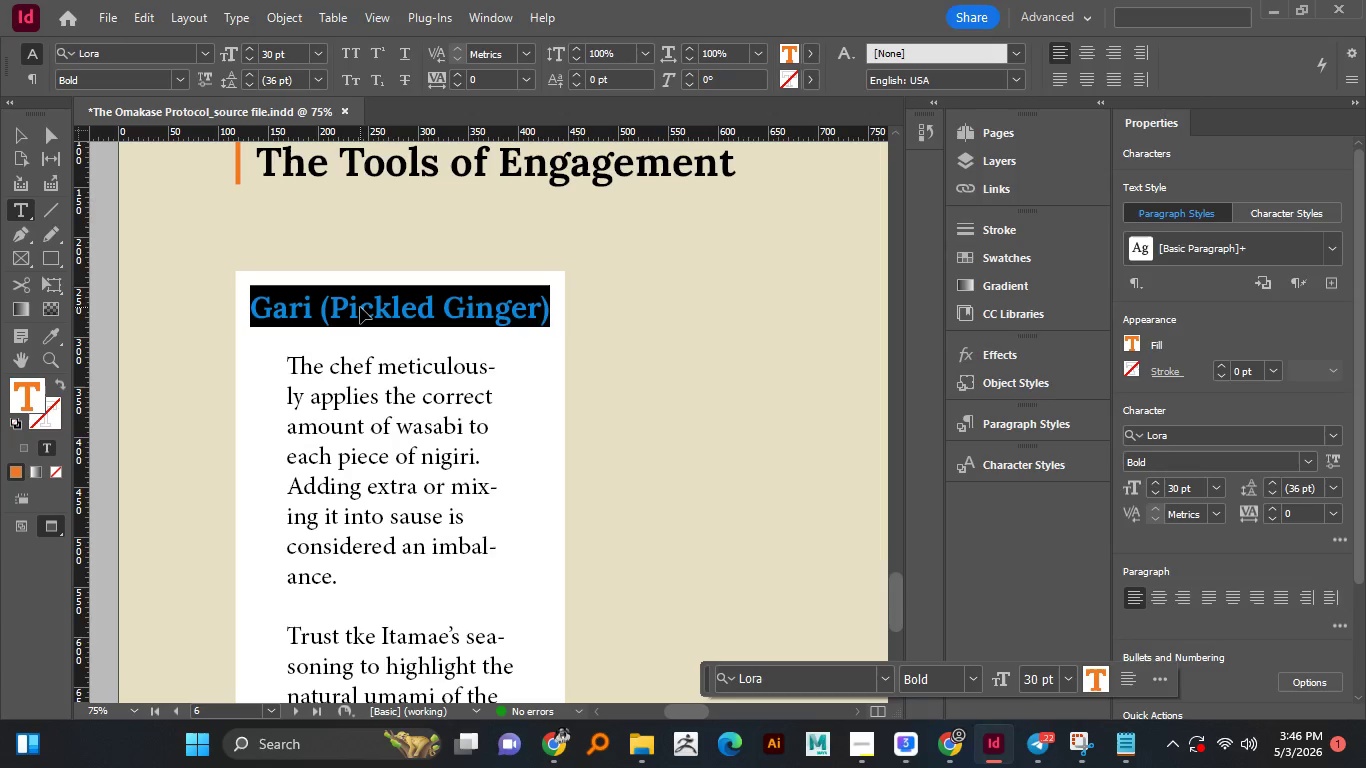 
key(Control+A)
 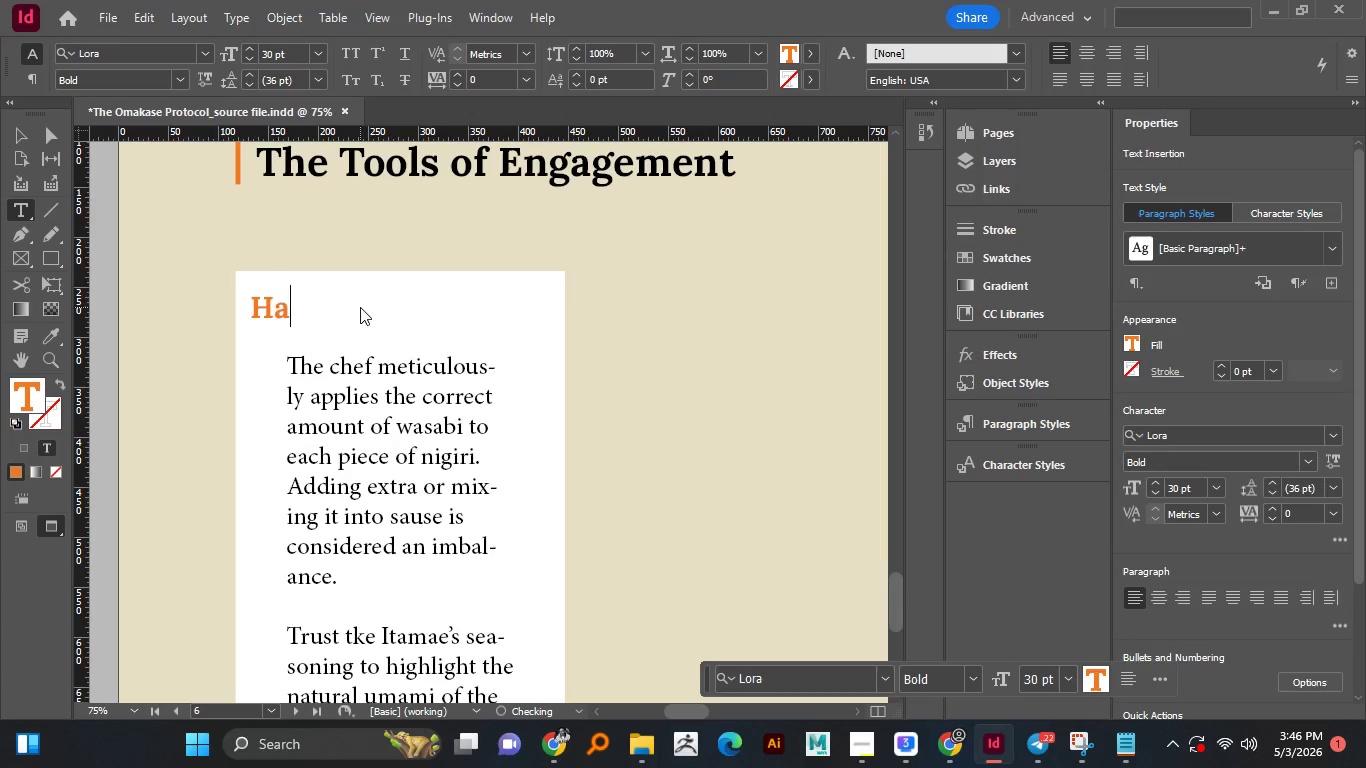 
type(Hands)
 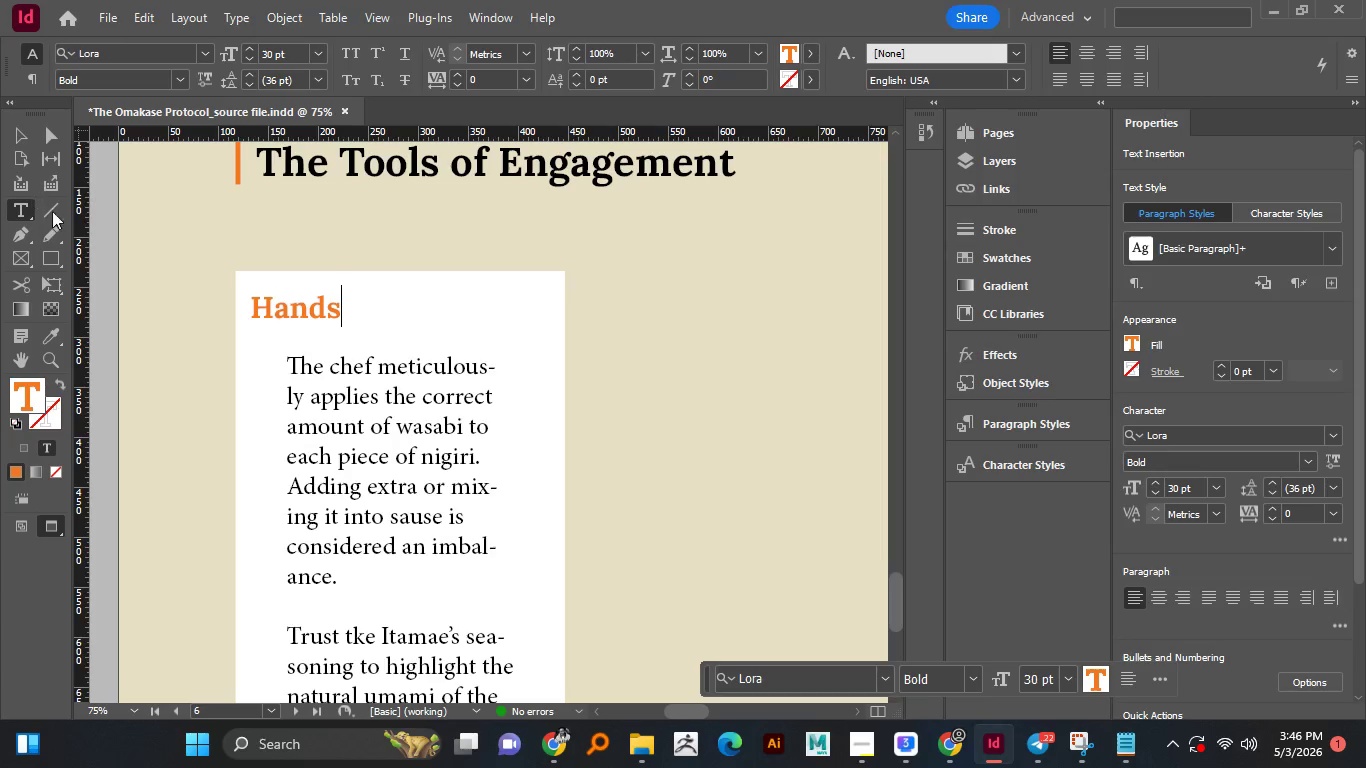 
left_click_drag(start_coordinate=[18, 213], to_coordinate=[64, 226])
 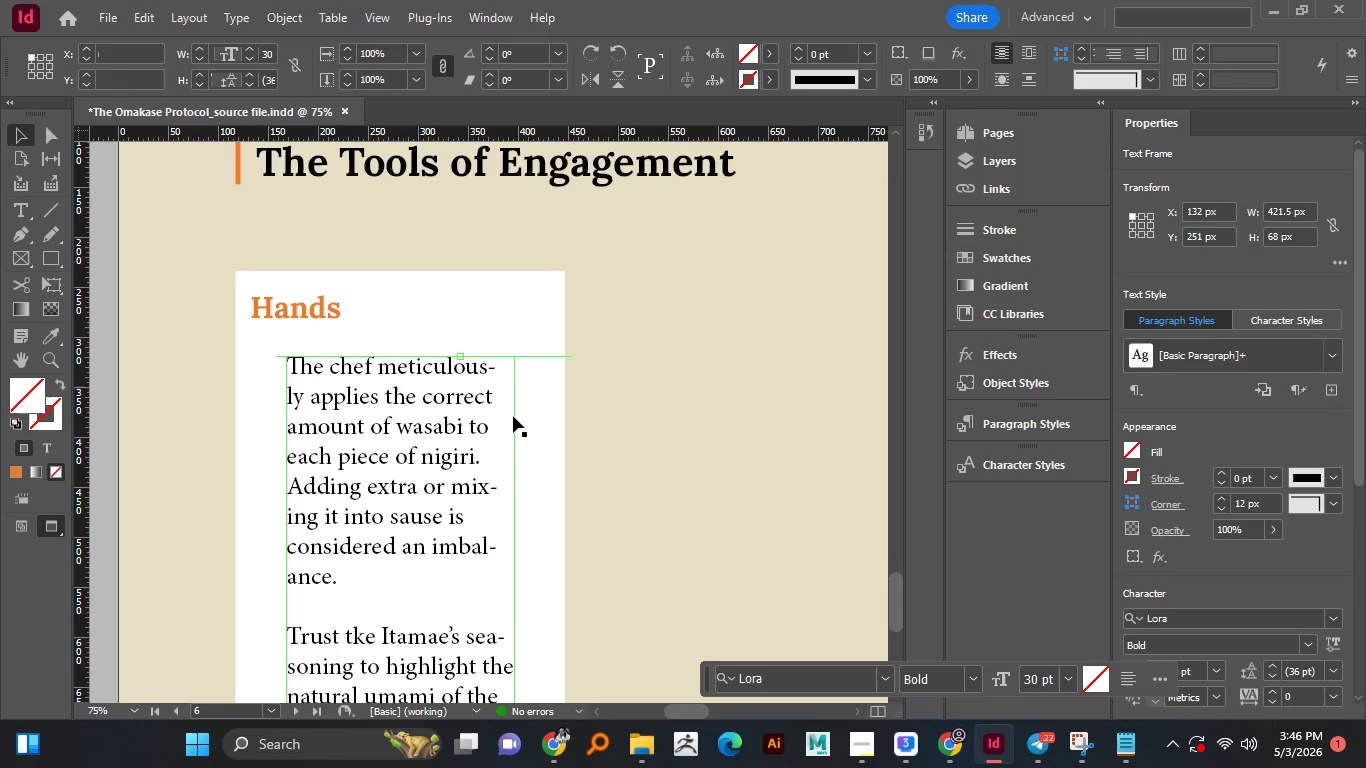 
left_click([12, 137])
 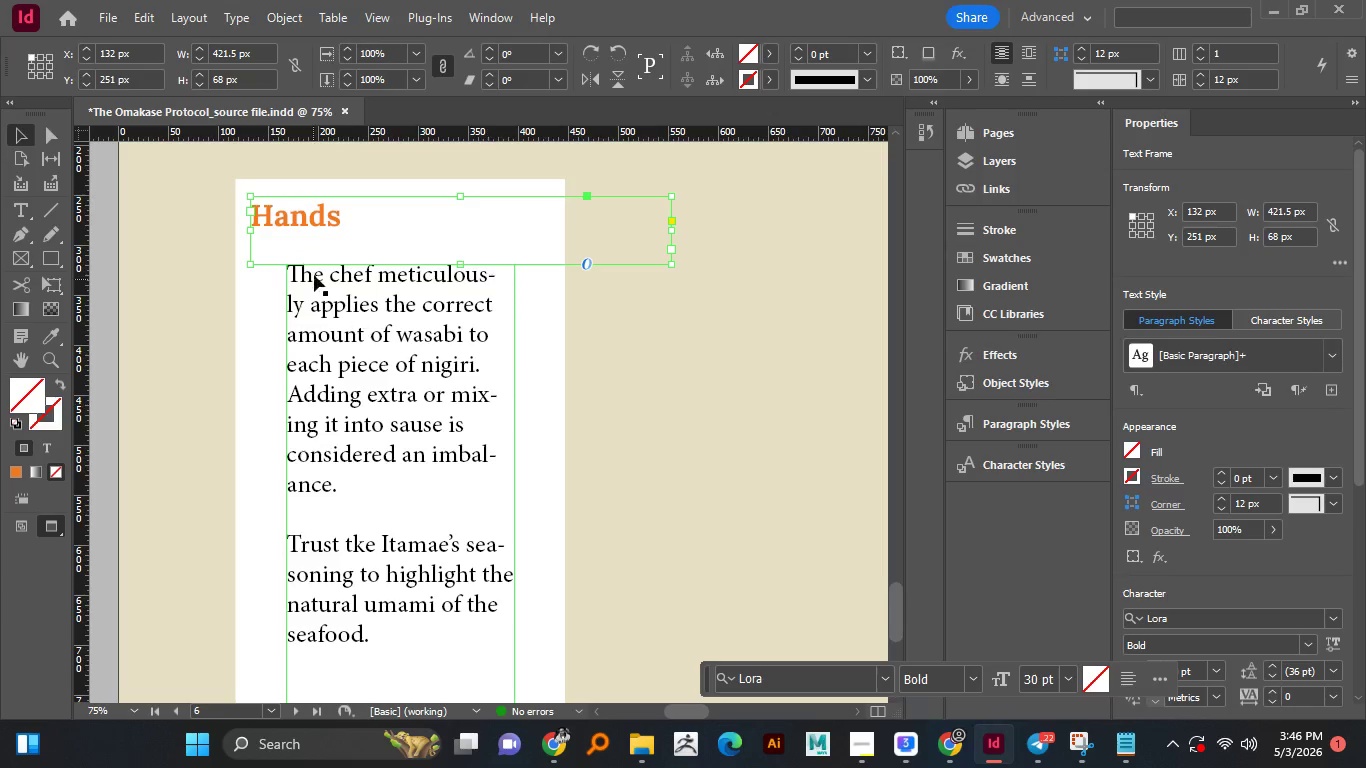 
scroll: coordinate [488, 404], scroll_direction: down, amount: 1.0
 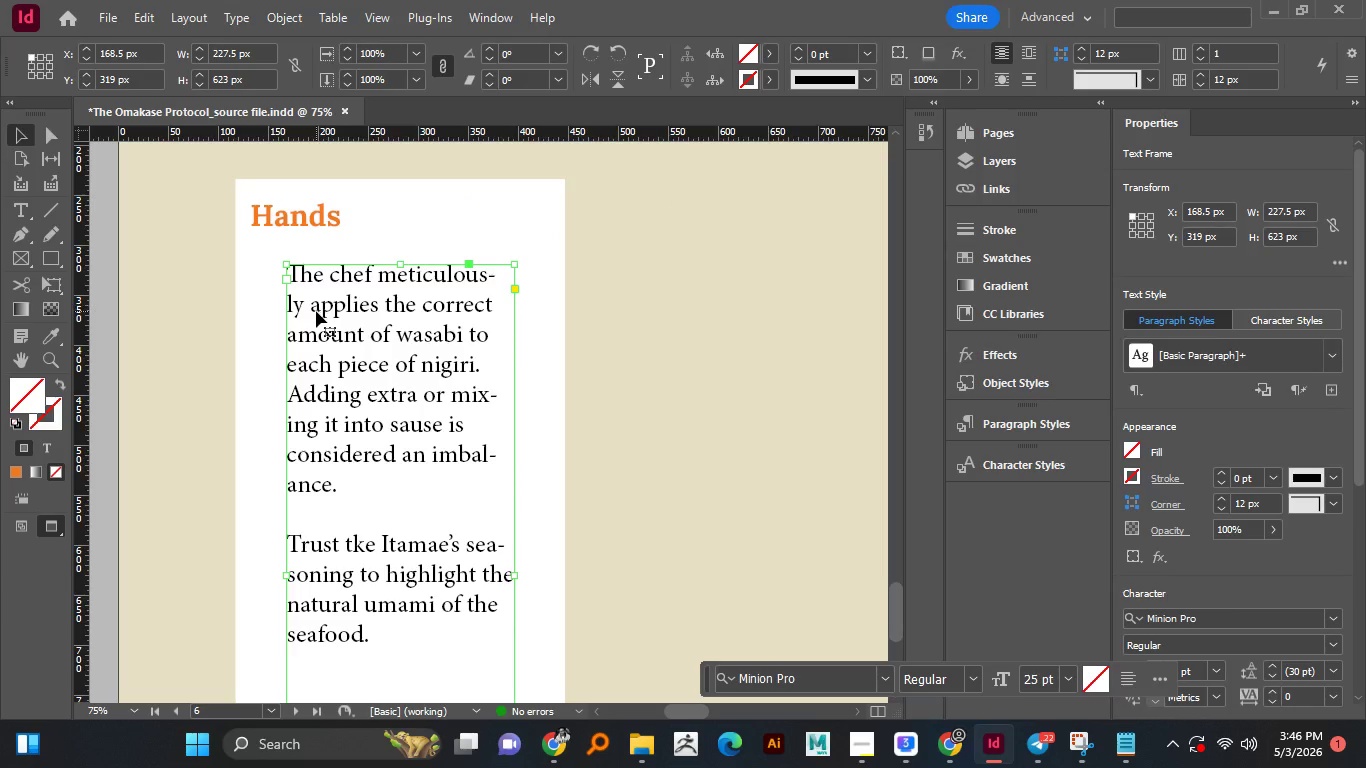 
left_click([338, 298])
 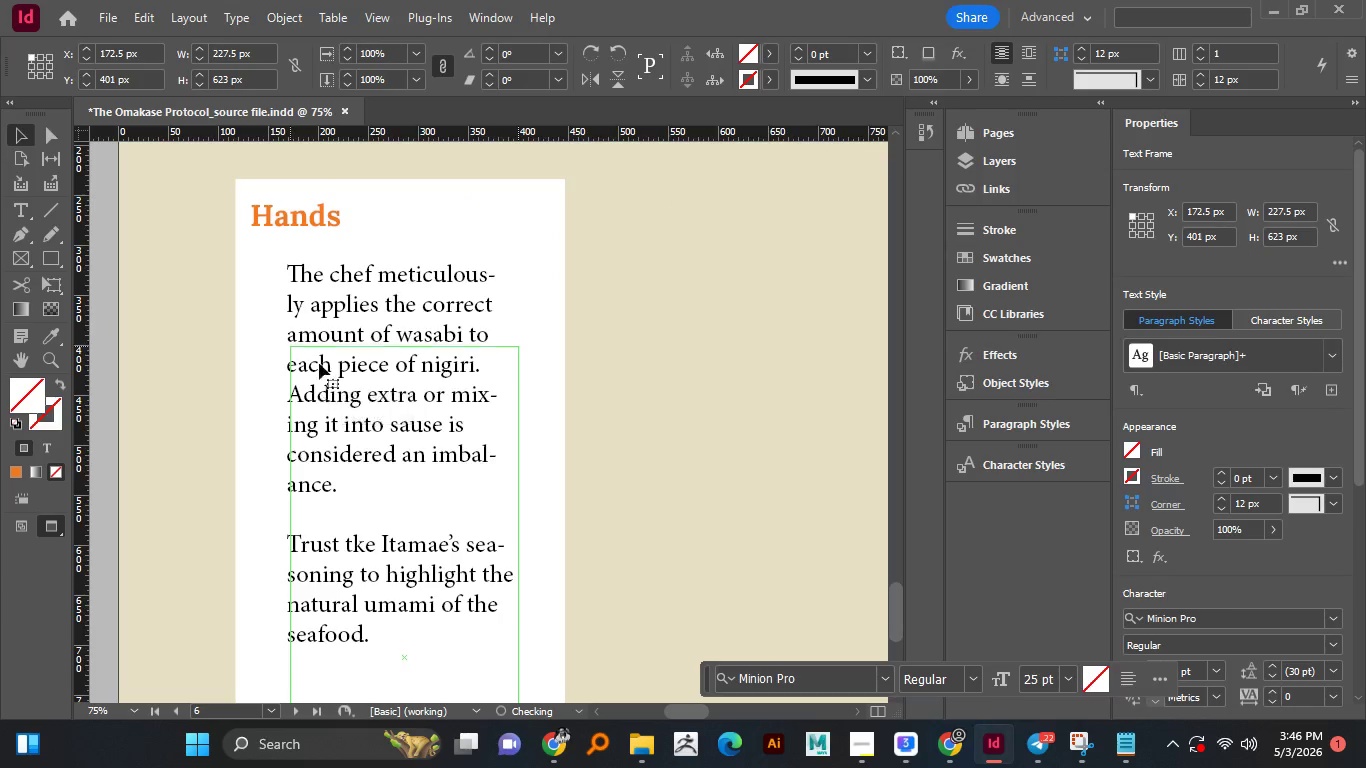 
left_click_drag(start_coordinate=[316, 311], to_coordinate=[320, 393])
 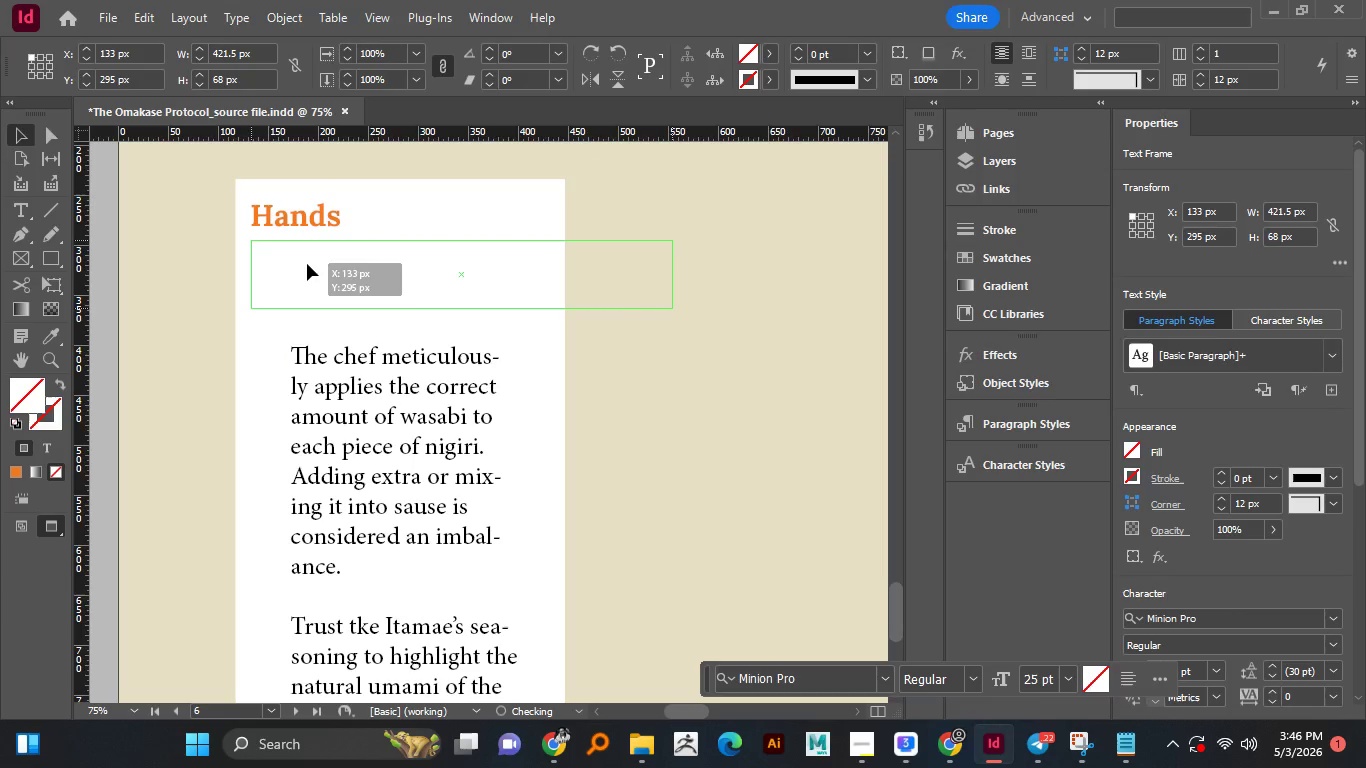 
hold_key(key=CapsLock, duration=0.64)
 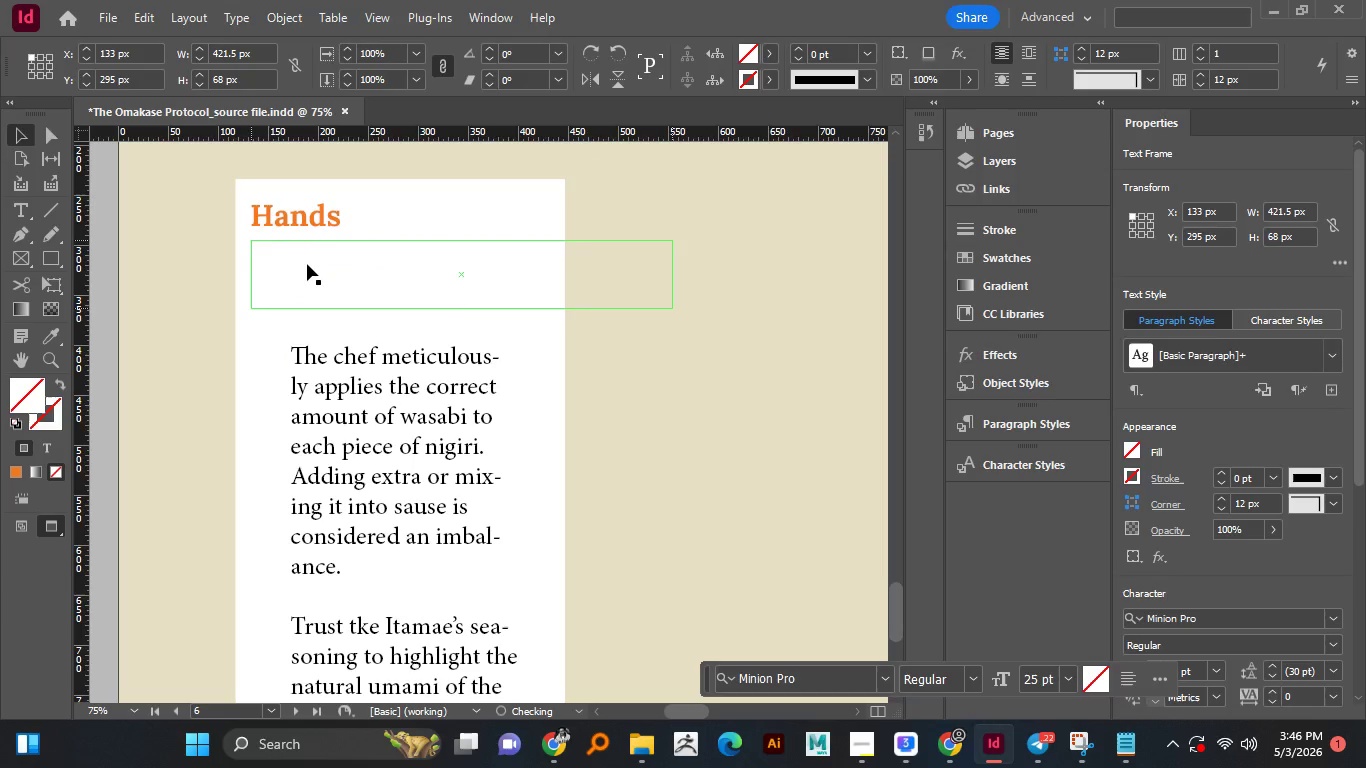 
hold_key(key=CapsLock, duration=1.47)
 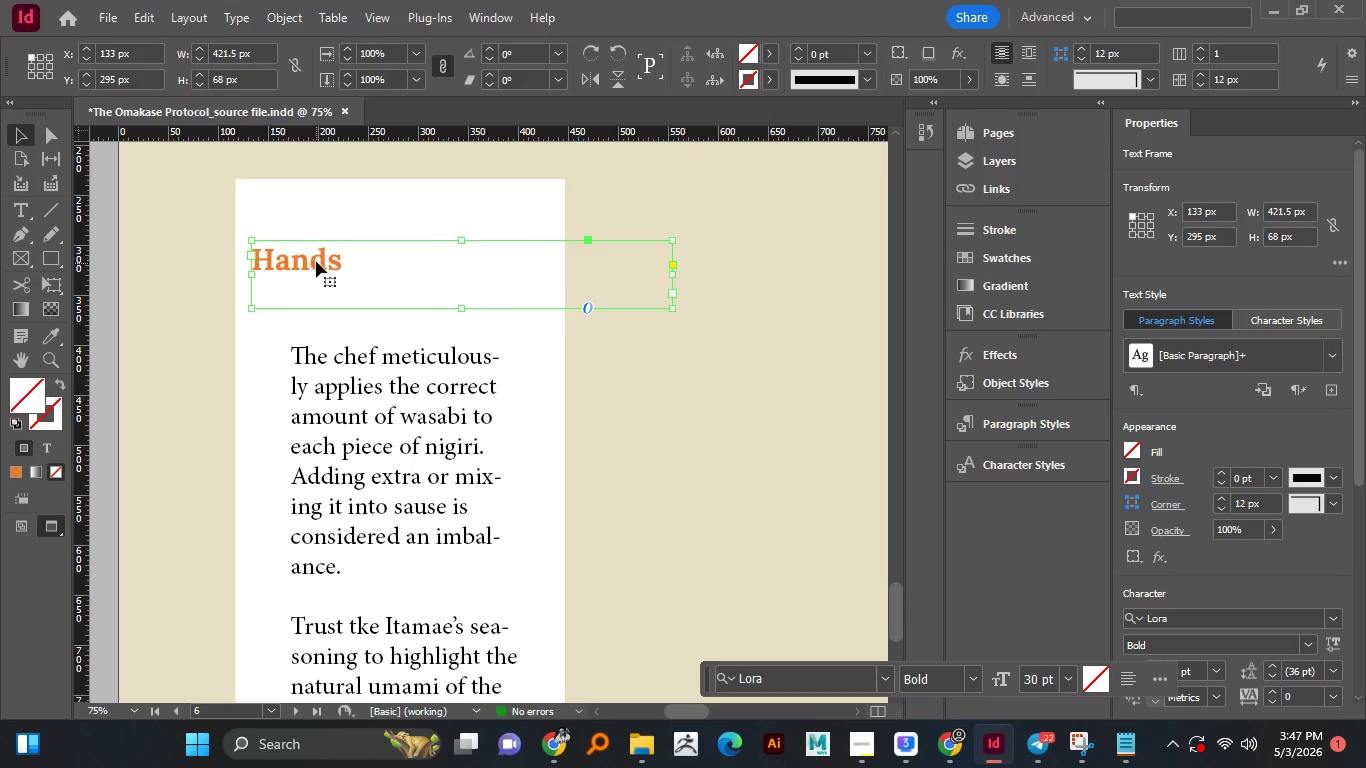 
left_click_drag(start_coordinate=[306, 220], to_coordinate=[307, 264])
 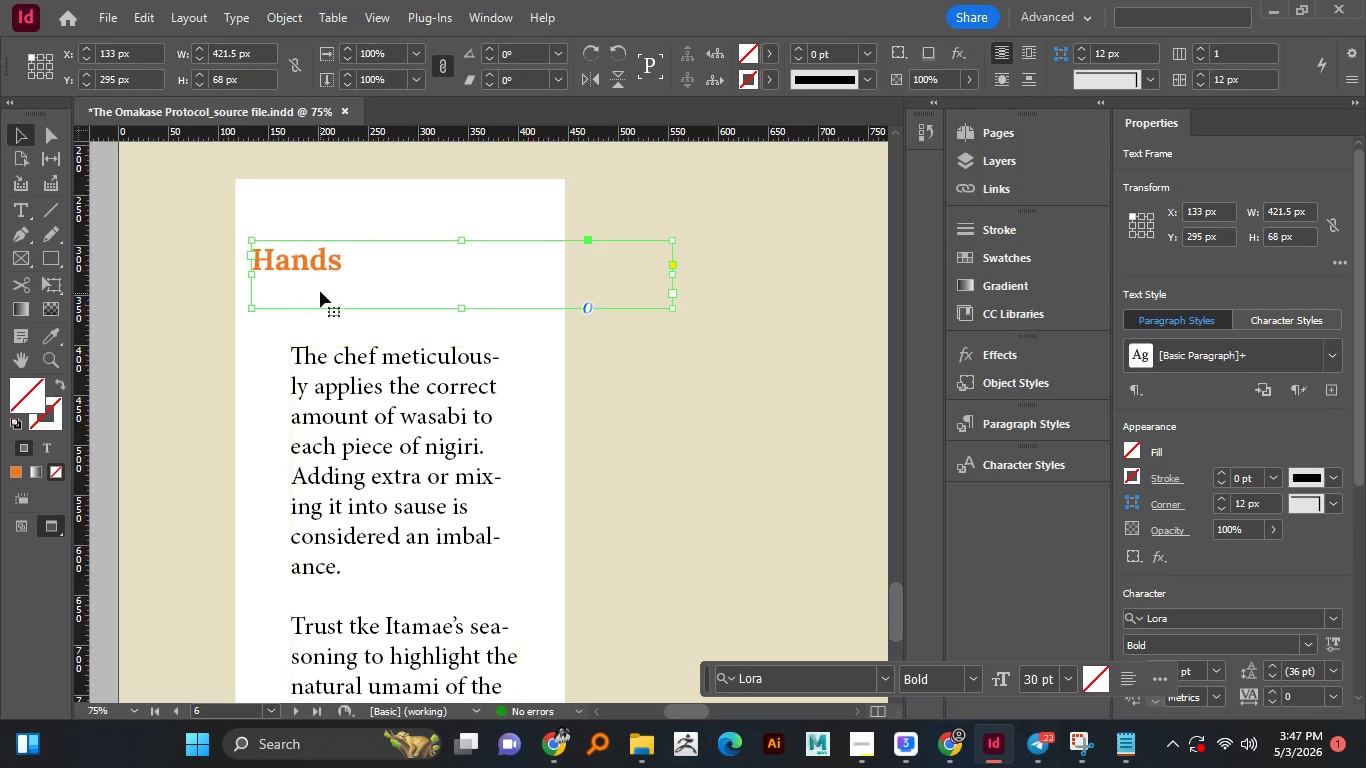 
hold_key(key=CapsLock, duration=1.83)
 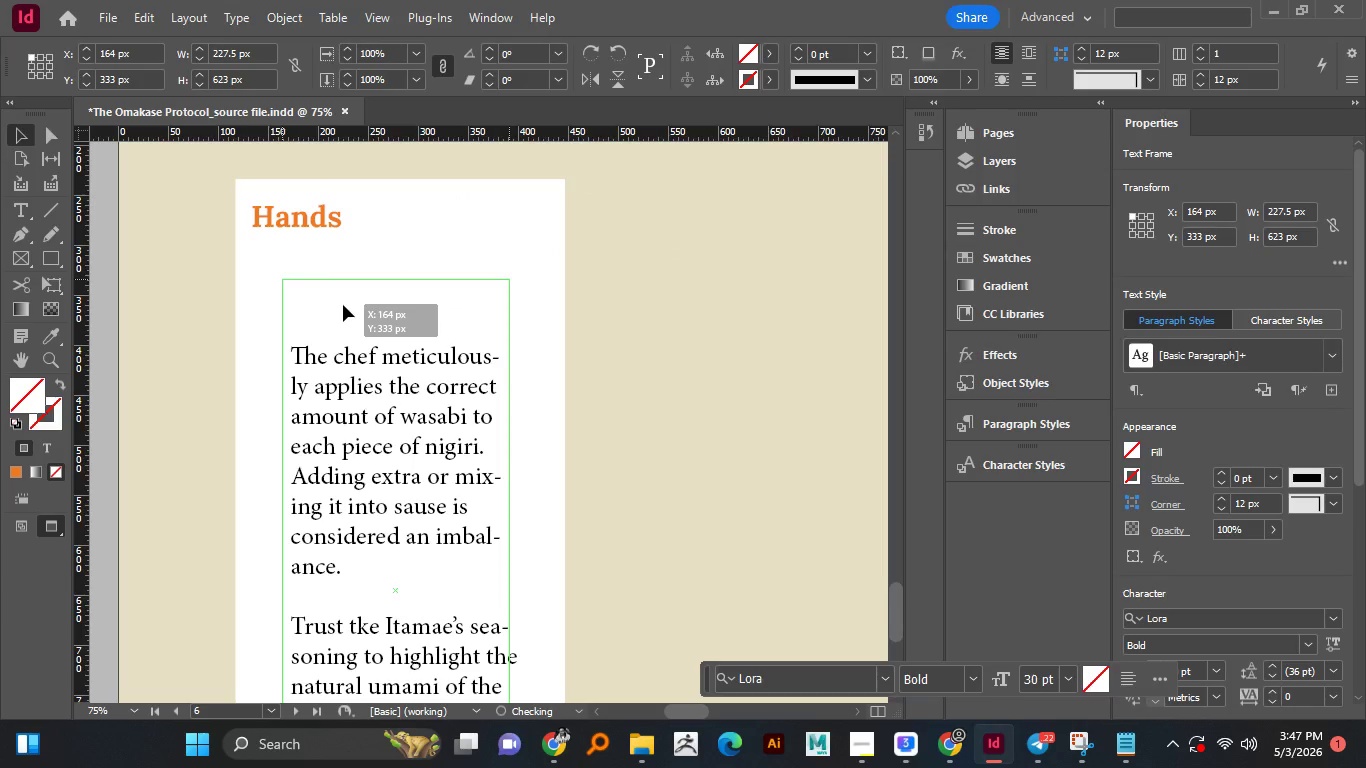 
left_click_drag(start_coordinate=[316, 263], to_coordinate=[316, 220])
 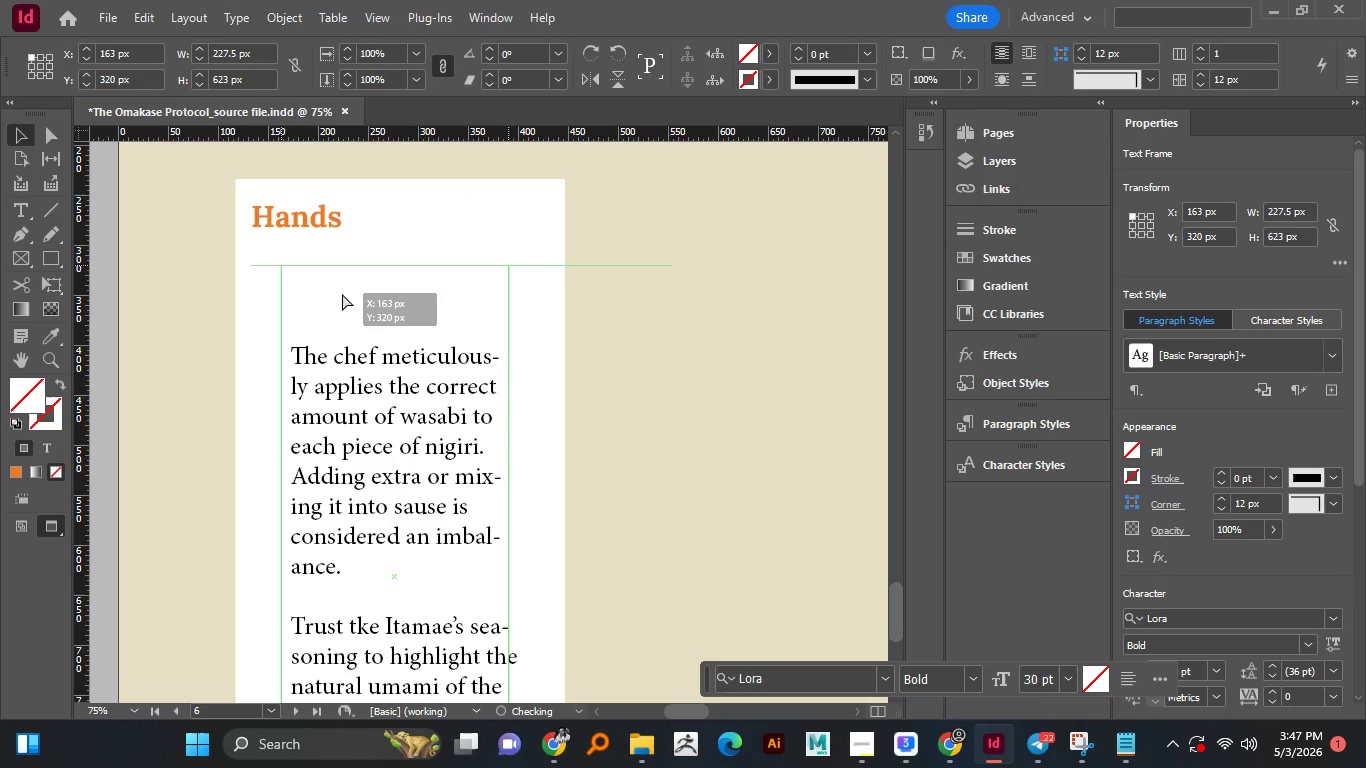 
left_click_drag(start_coordinate=[351, 374], to_coordinate=[314, 263])
 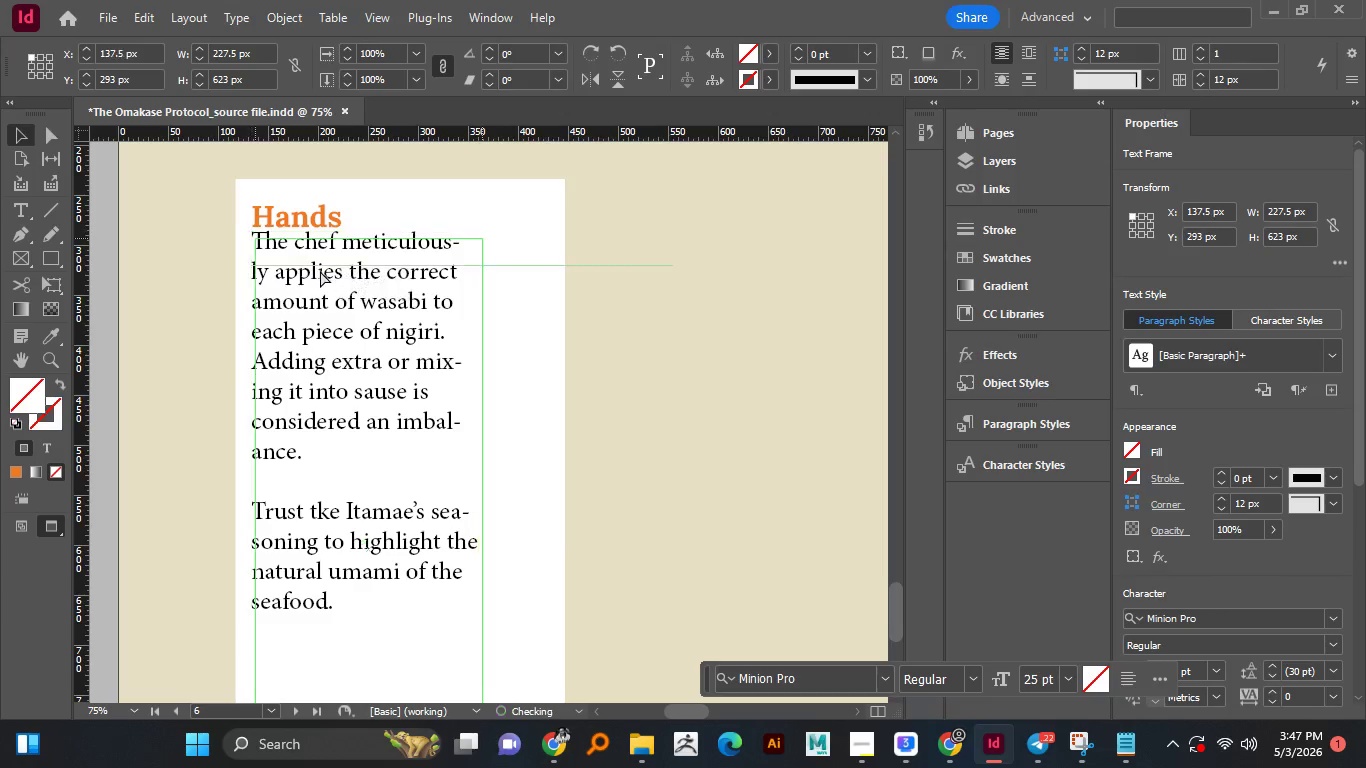 
hold_key(key=CapsLock, duration=1.51)
 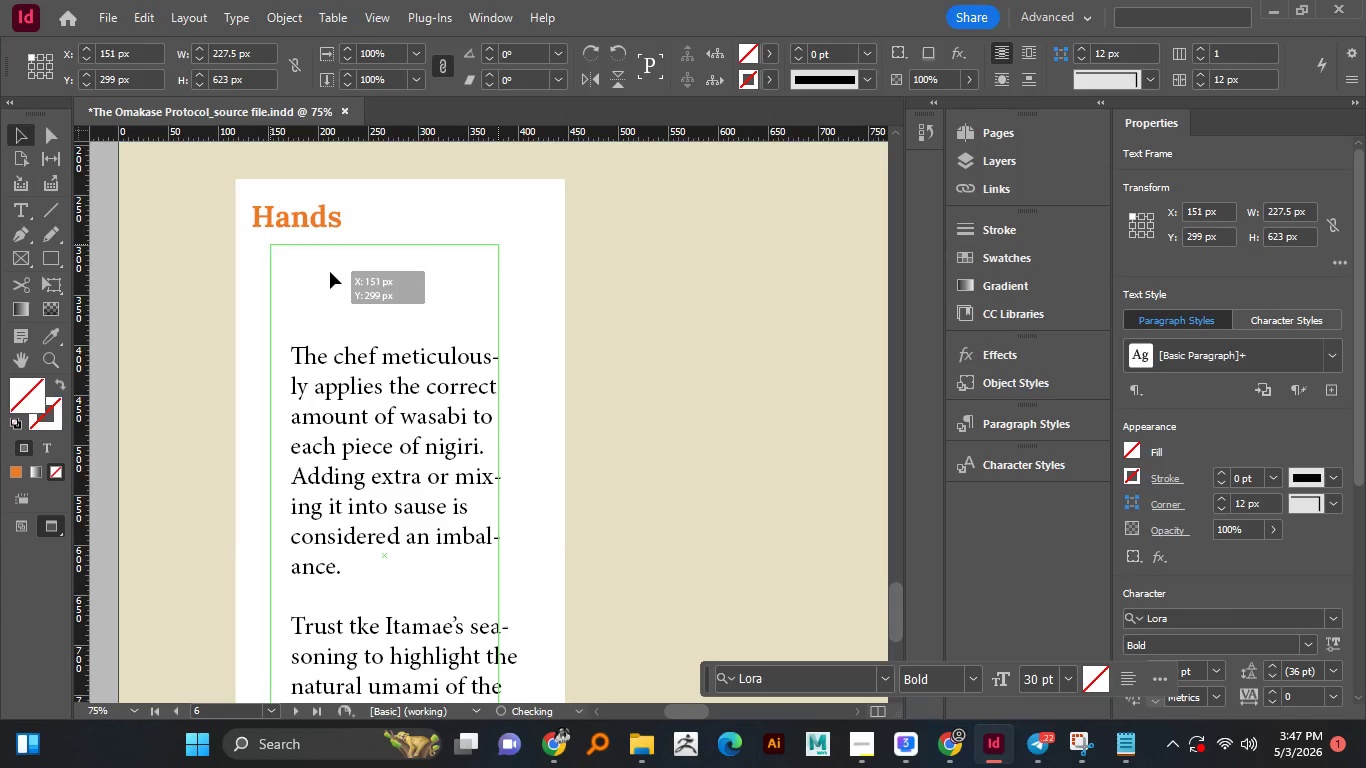 
hold_key(key=CapsLock, duration=0.59)
 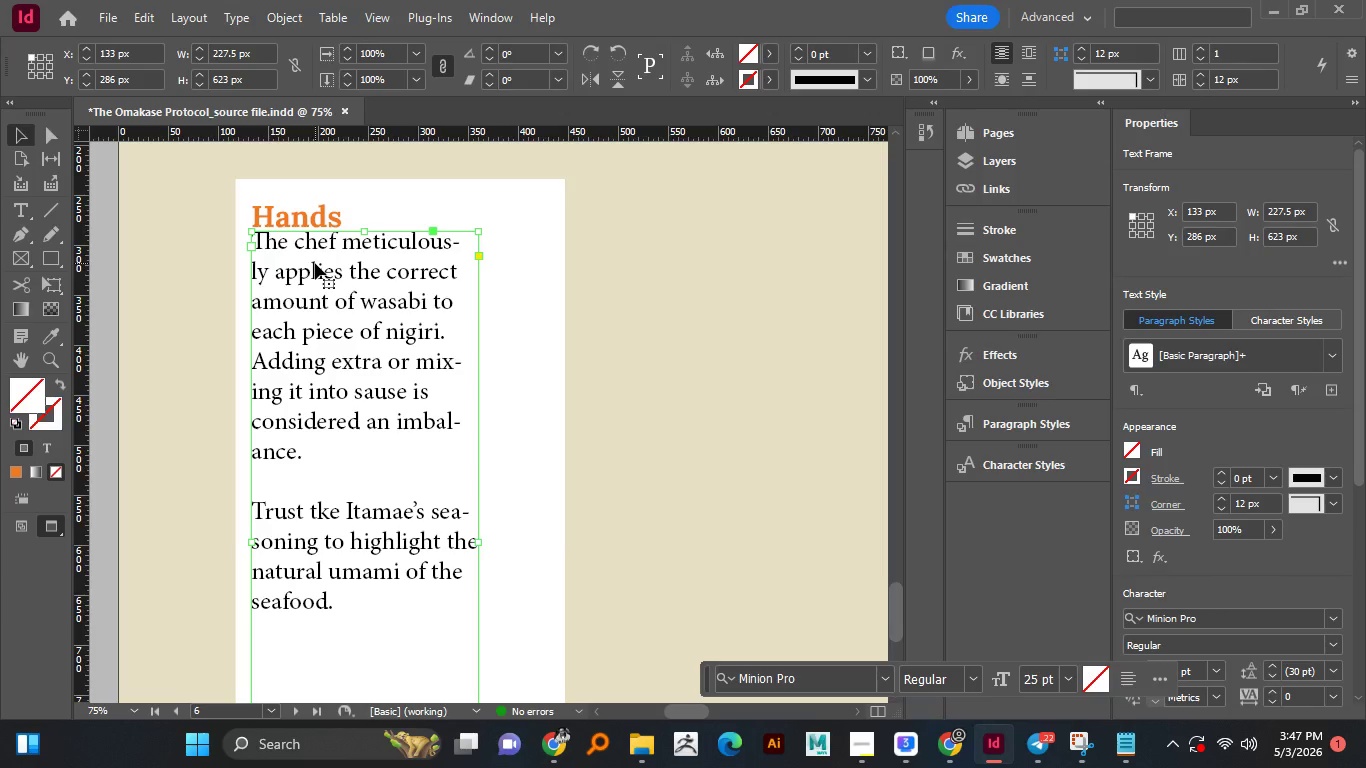 
left_click_drag(start_coordinate=[315, 263], to_coordinate=[320, 272])
 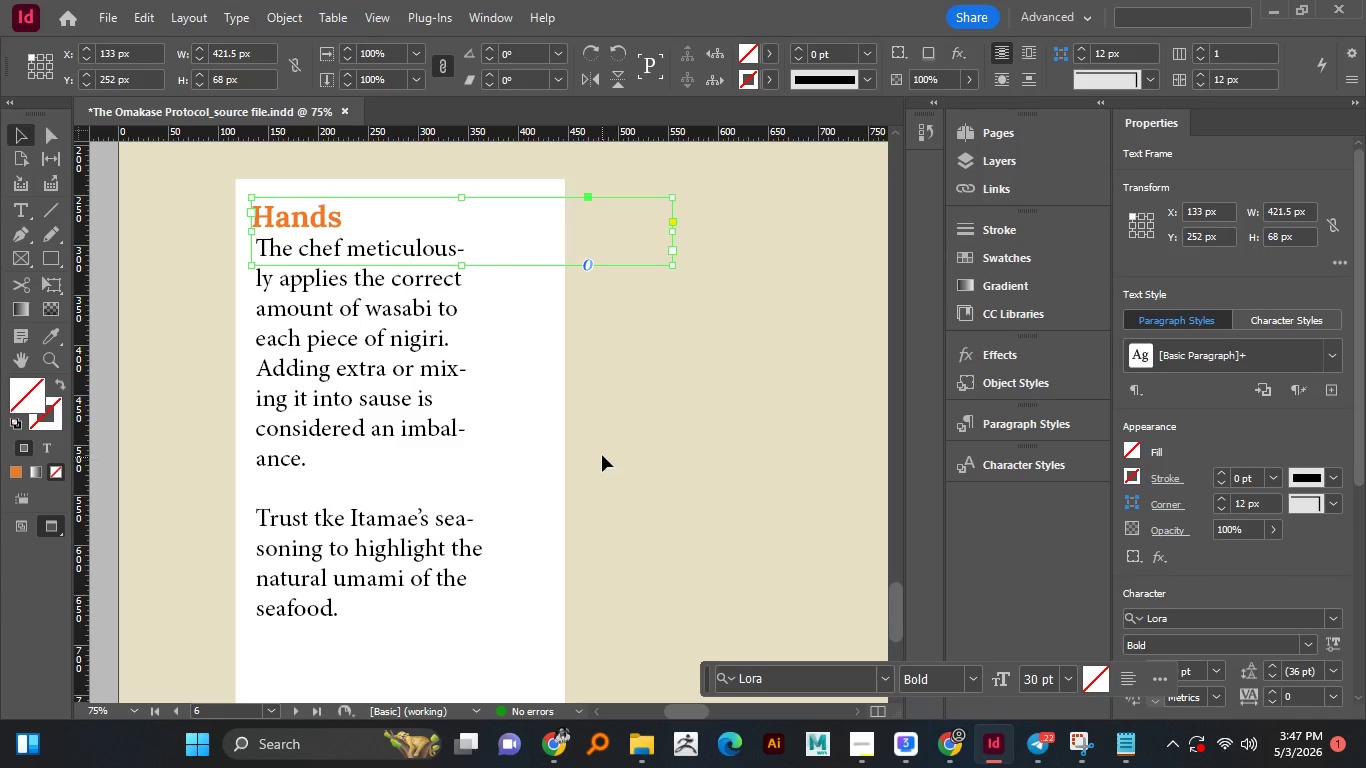 
hold_key(key=CapsLock, duration=0.52)
 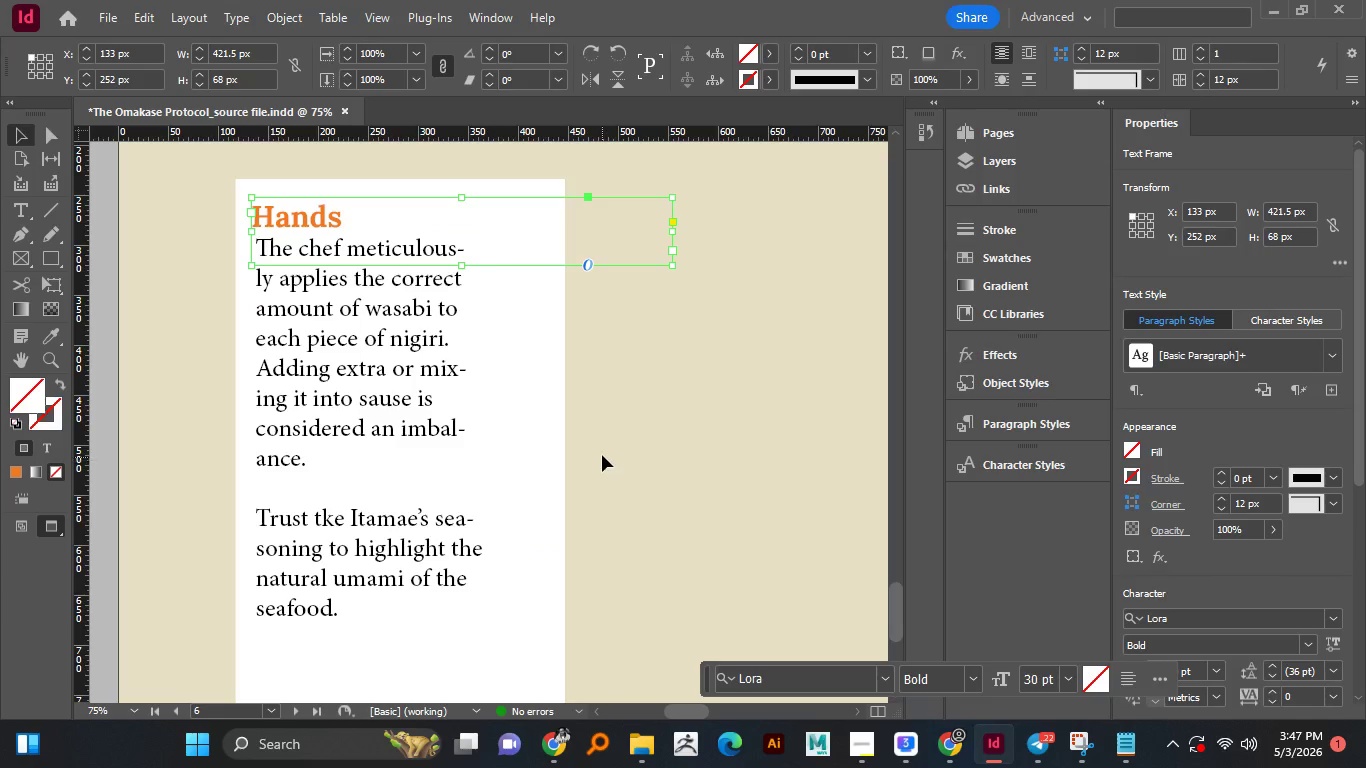 
left_click([458, 199])
 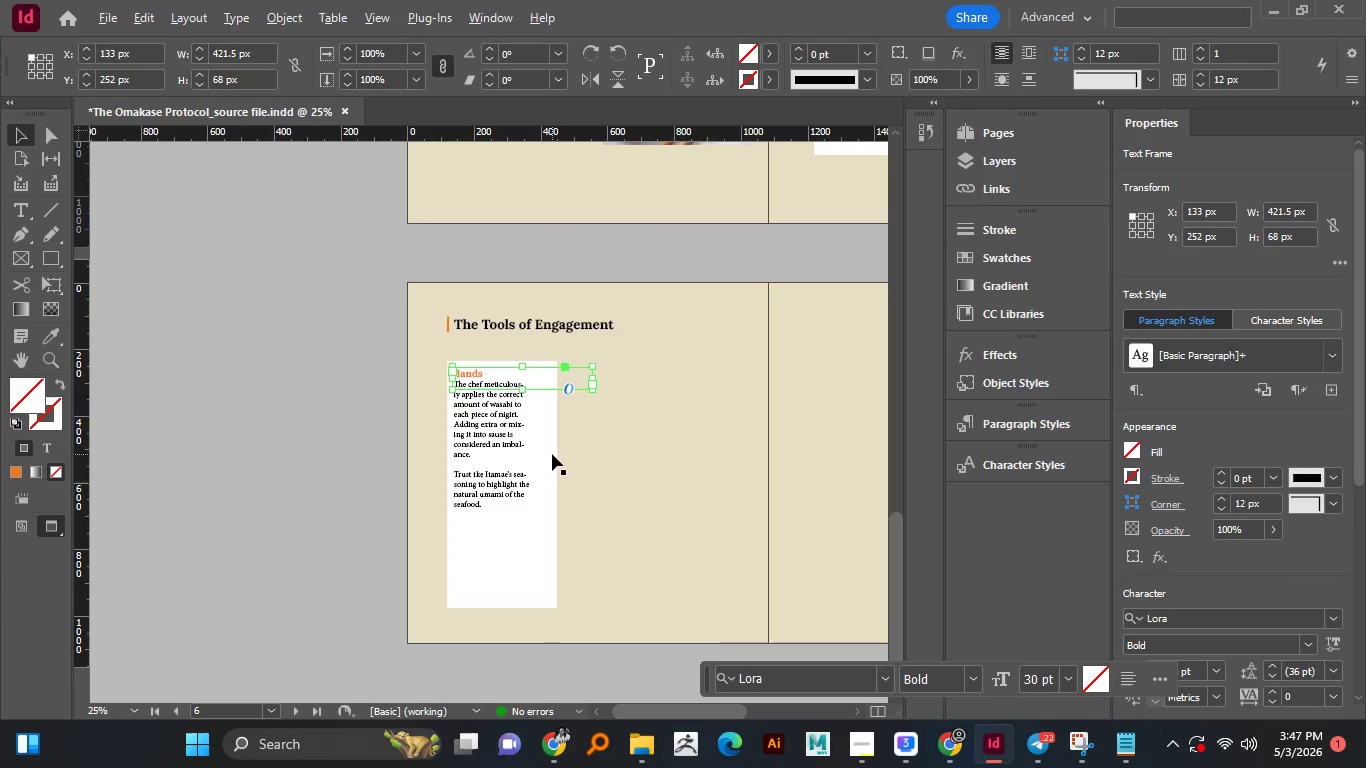 
hold_key(key=AltLeft, duration=0.66)
scroll: coordinate [551, 440], scroll_direction: down, amount: 4.0
 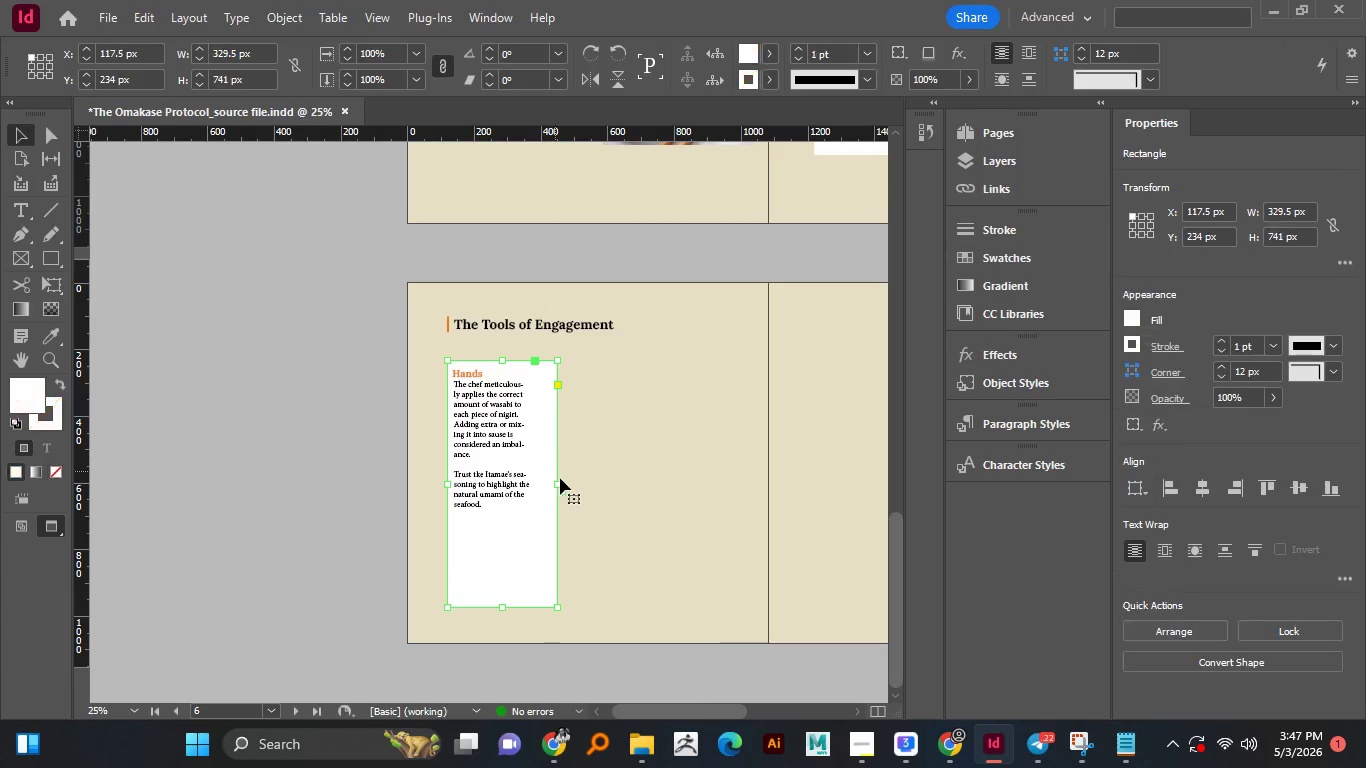 
left_click([550, 453])
 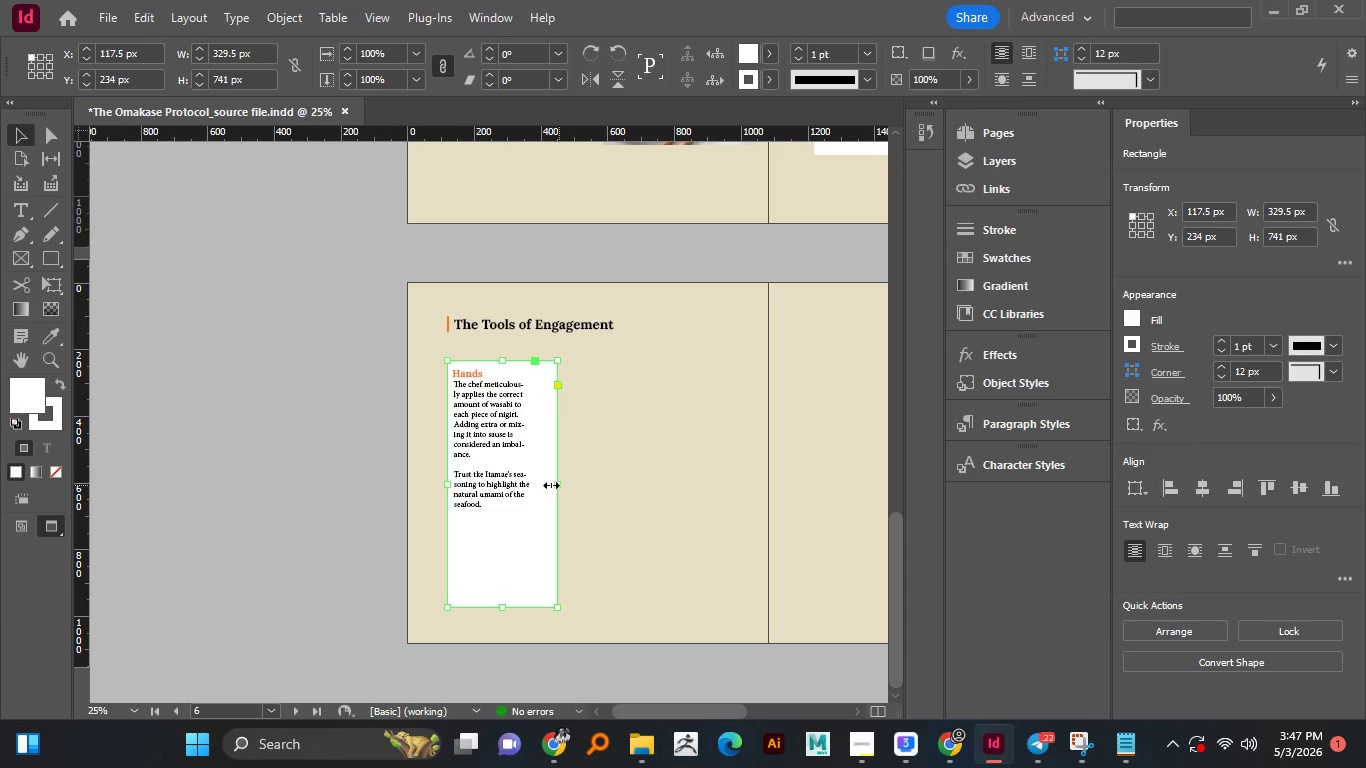 
left_click_drag(start_coordinate=[559, 485], to_coordinate=[527, 490])
 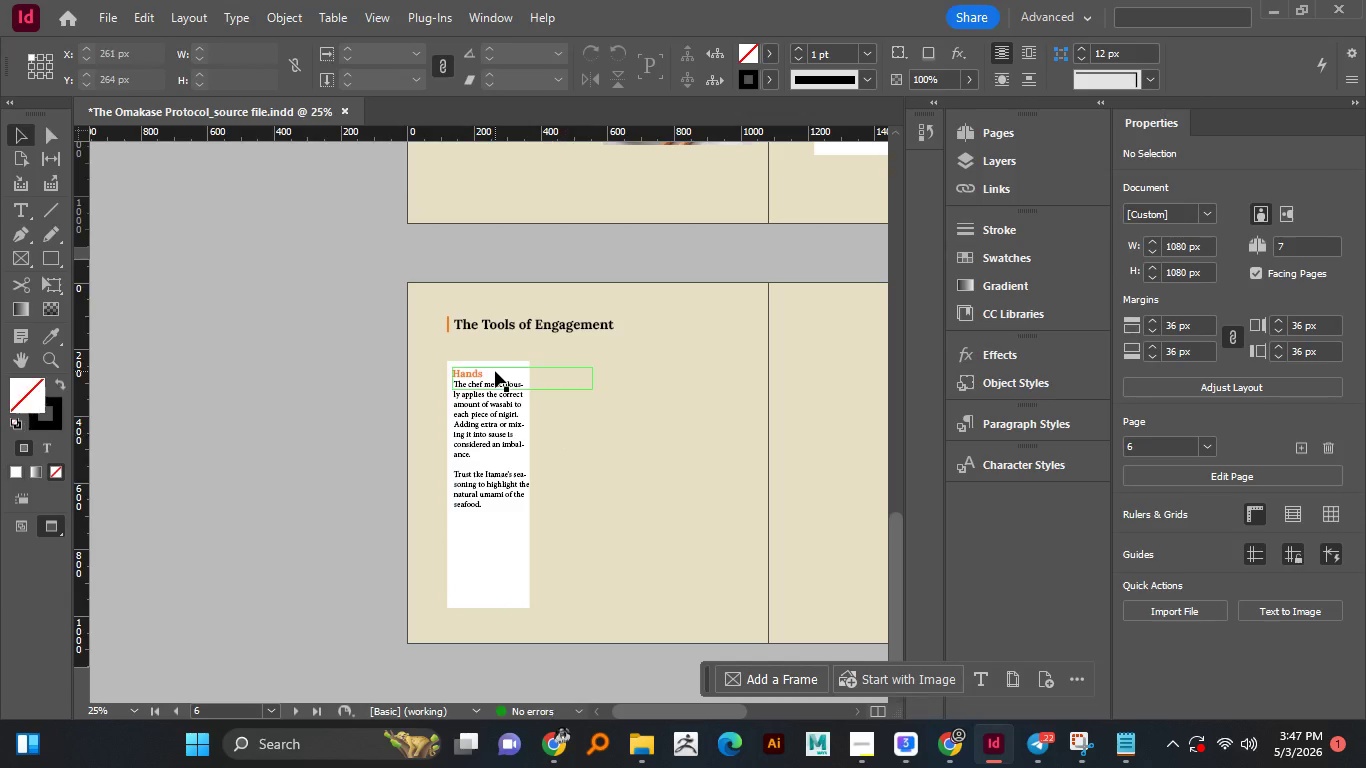 
left_click([595, 458])
 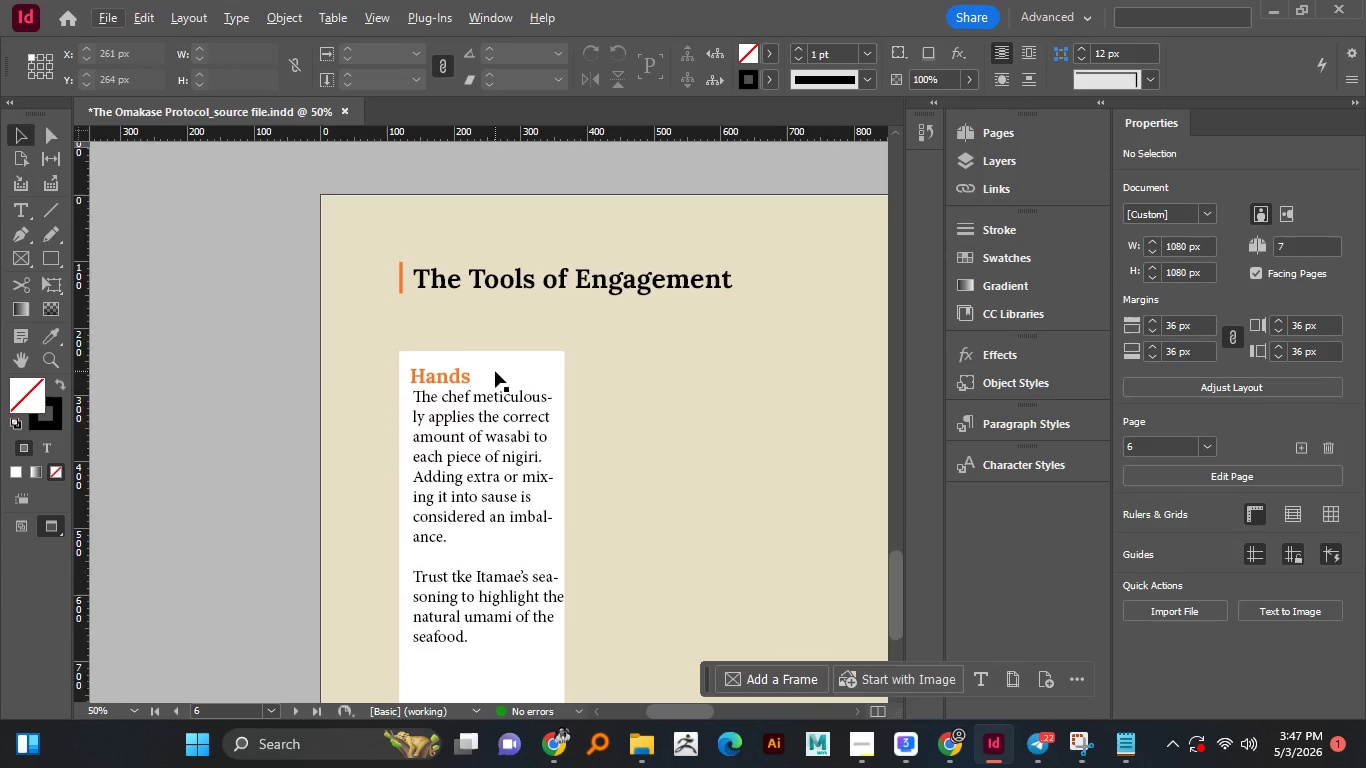 
hold_key(key=AltLeft, duration=0.52)
hold_key(key=AltLeft, duration=0.5)
scroll: coordinate [475, 304], scroll_direction: down, amount: 2.0
 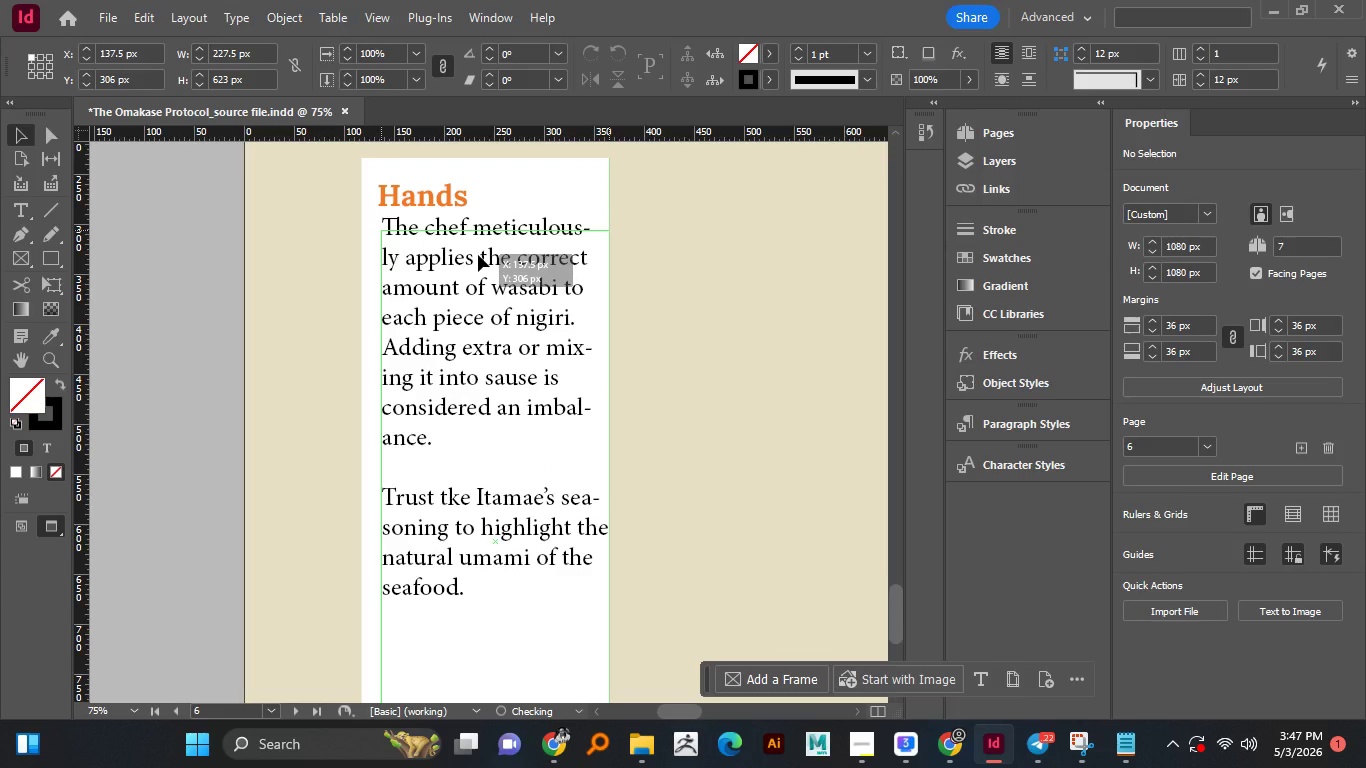 
left_click_drag(start_coordinate=[478, 242], to_coordinate=[478, 255])
 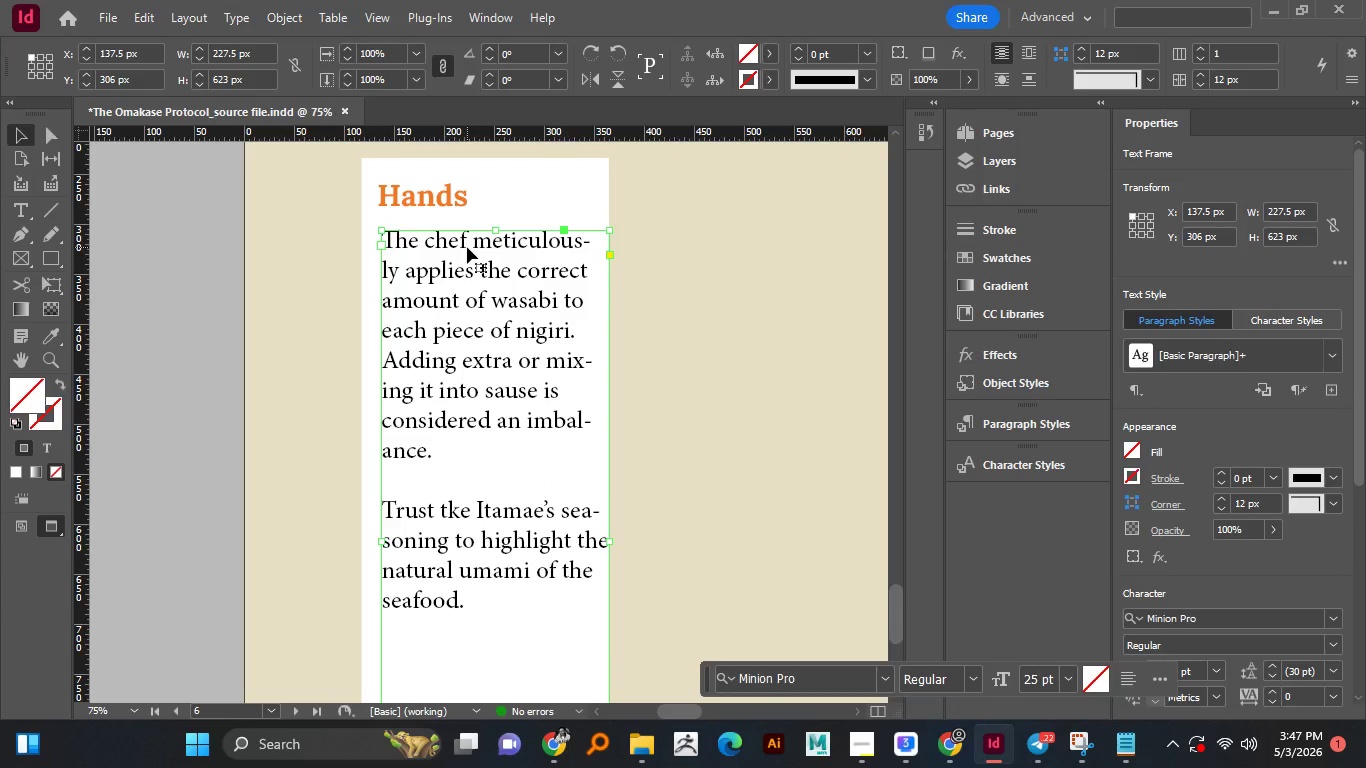 
hold_key(key=ShiftLeft, duration=0.88)
 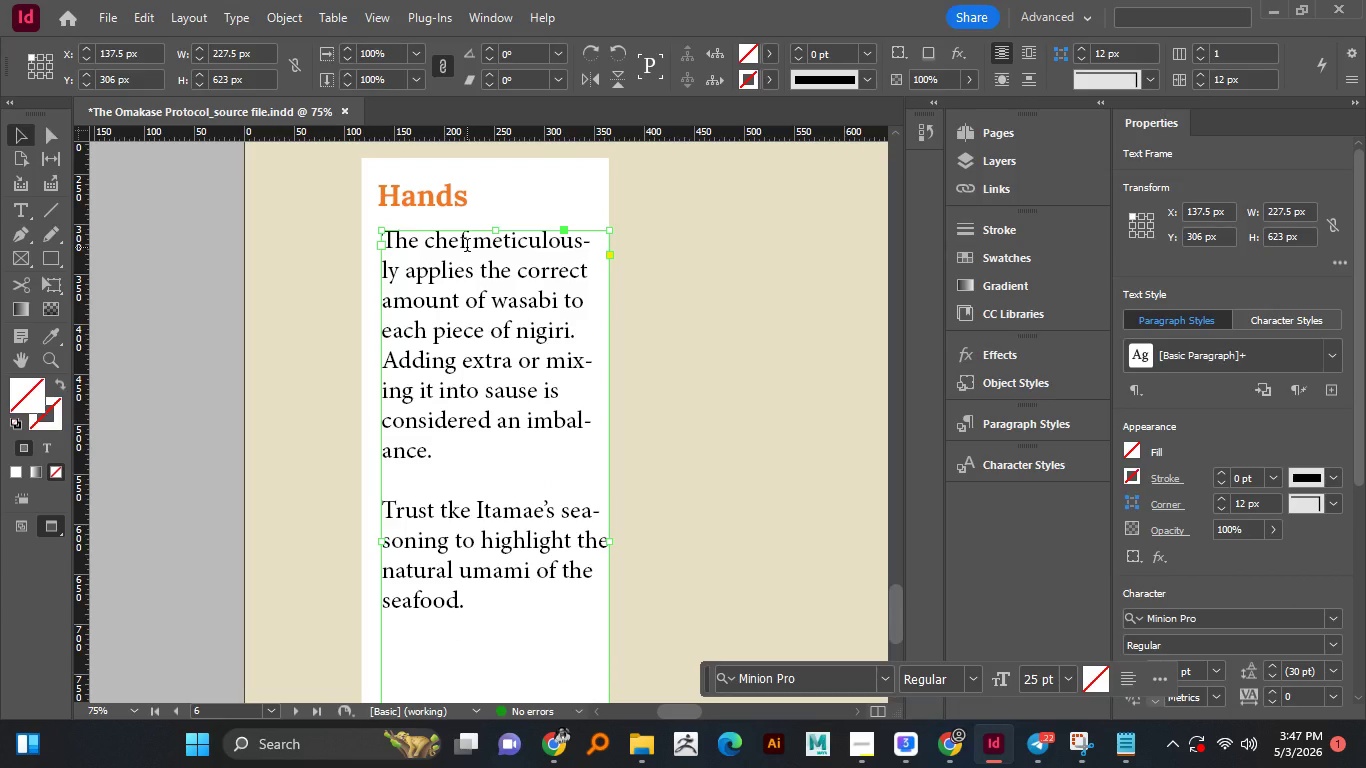 
key(CapsLock)
 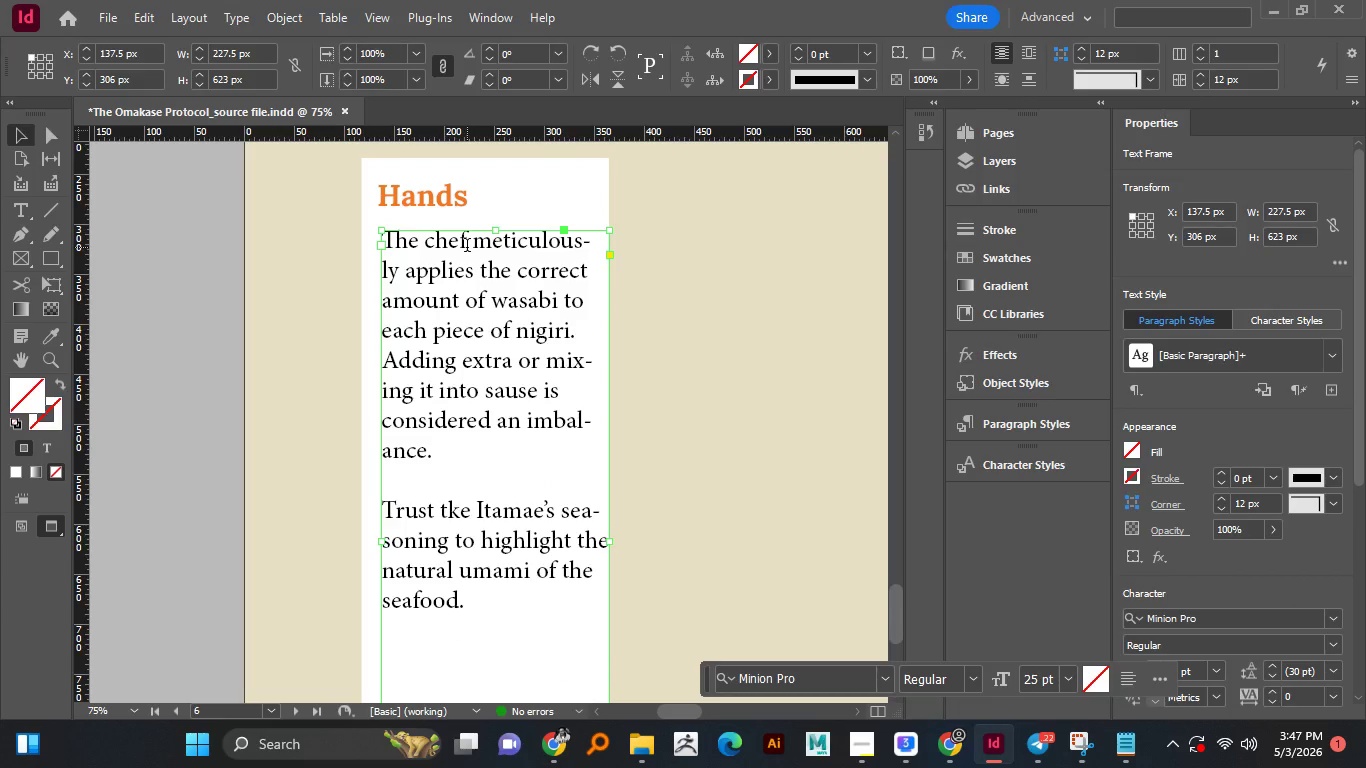 
double_click([467, 247])
 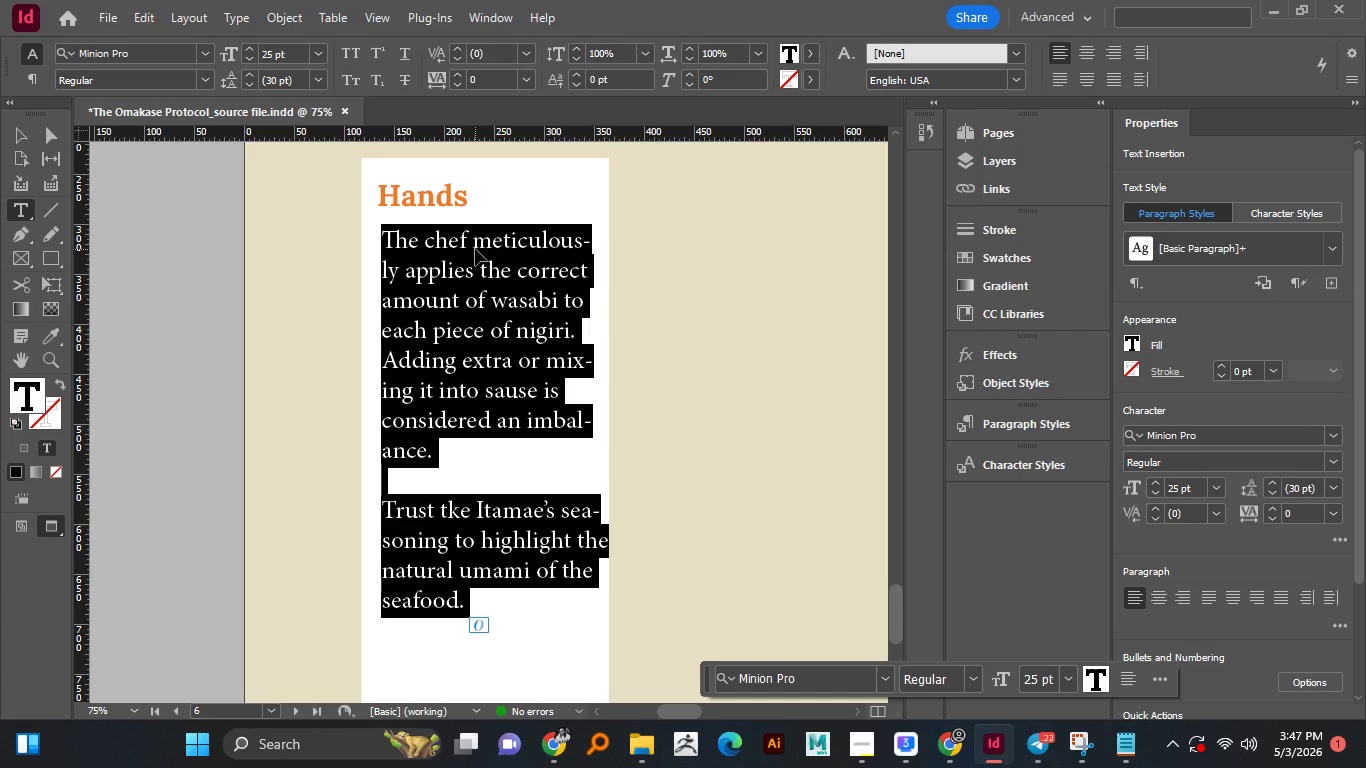 
key(Control+A)
 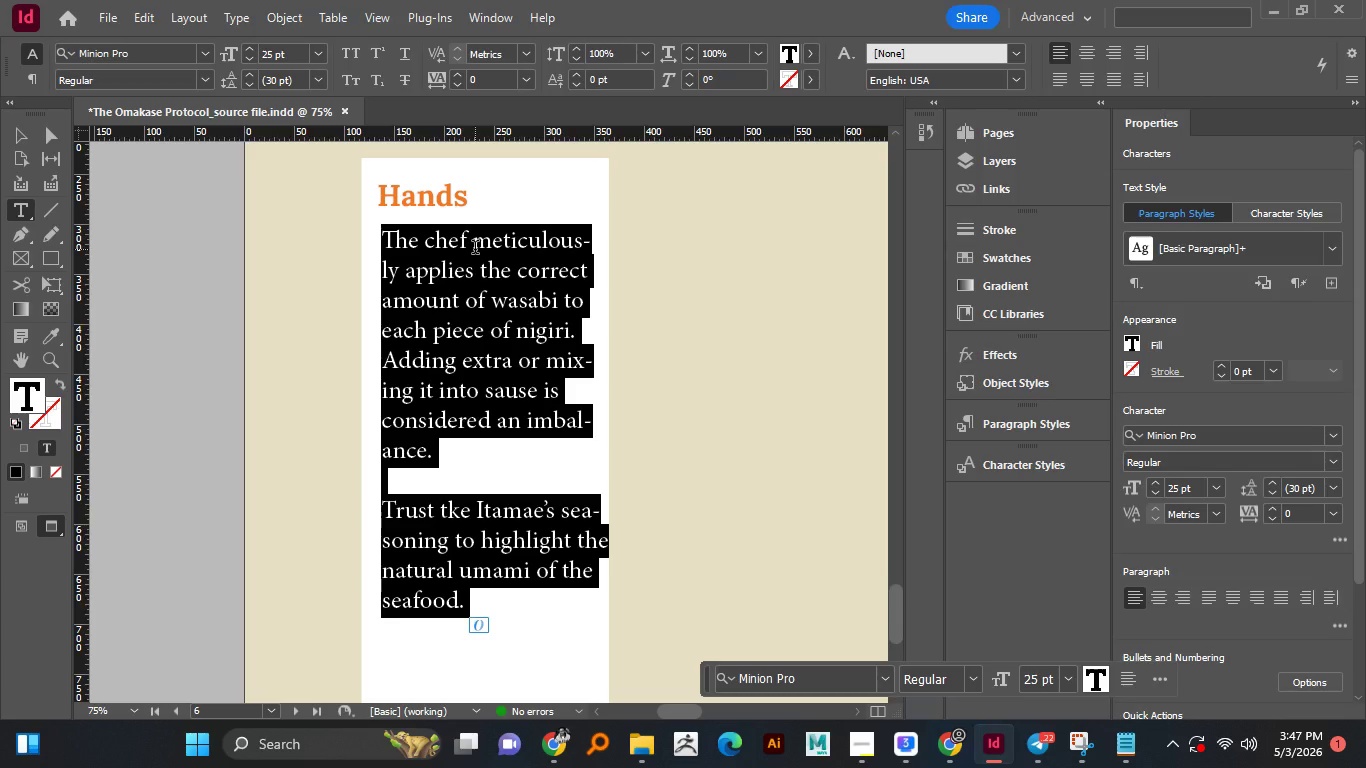 
wait(6.45)
 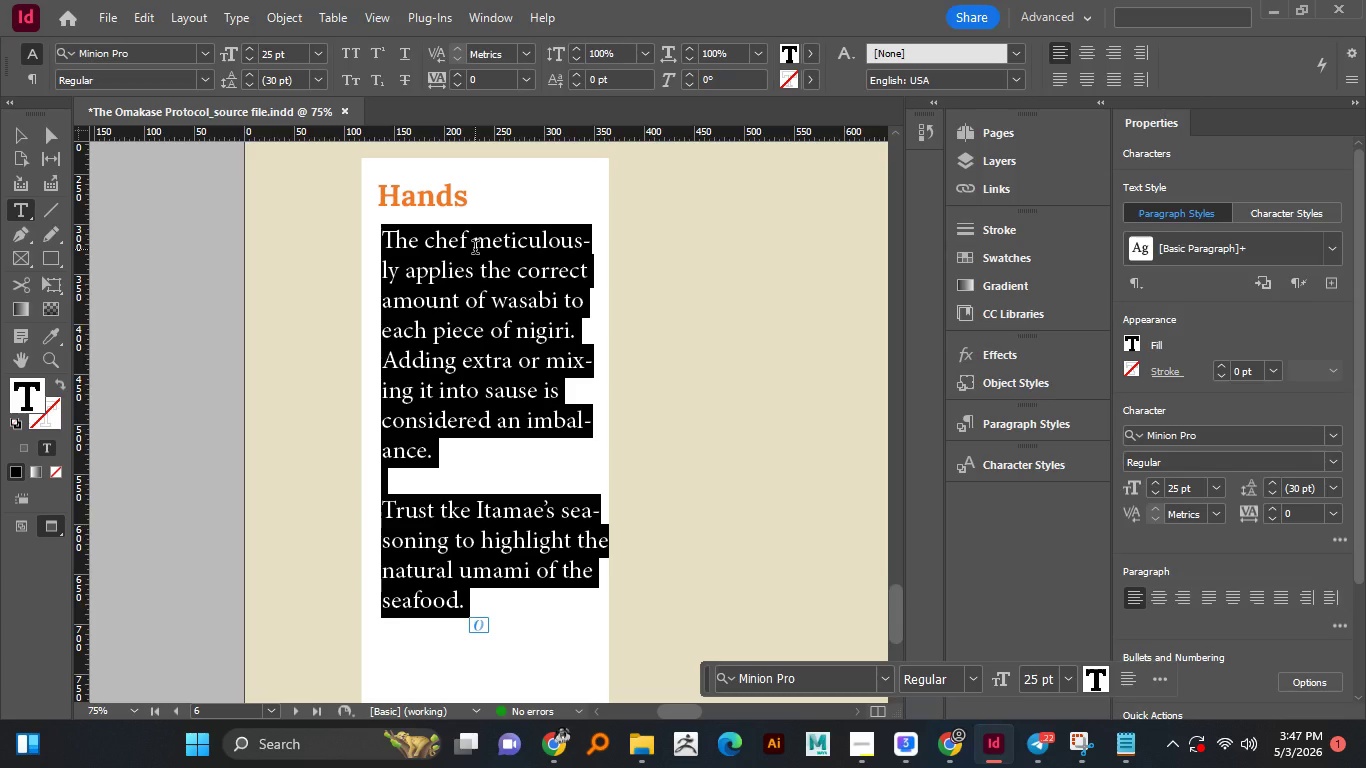 
type(Nigiri was historically a street food eatenby )
key(Backspace)
key(Backspace)
key(Backspace)
type( by hand )
key(Backspace)
type(. Tis)
key(Backspace)
key(Backspace)
type(his tactile)
 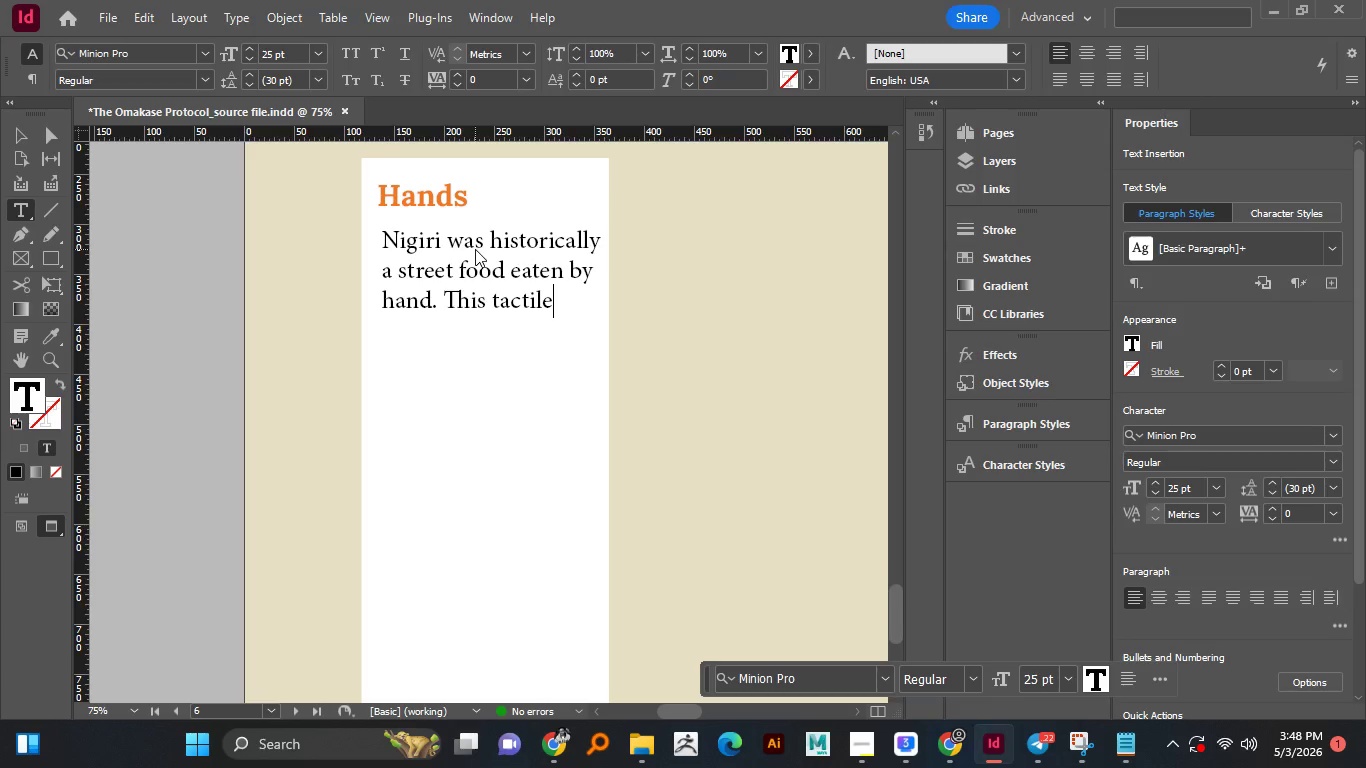 
type( connection allows you to feel the )
 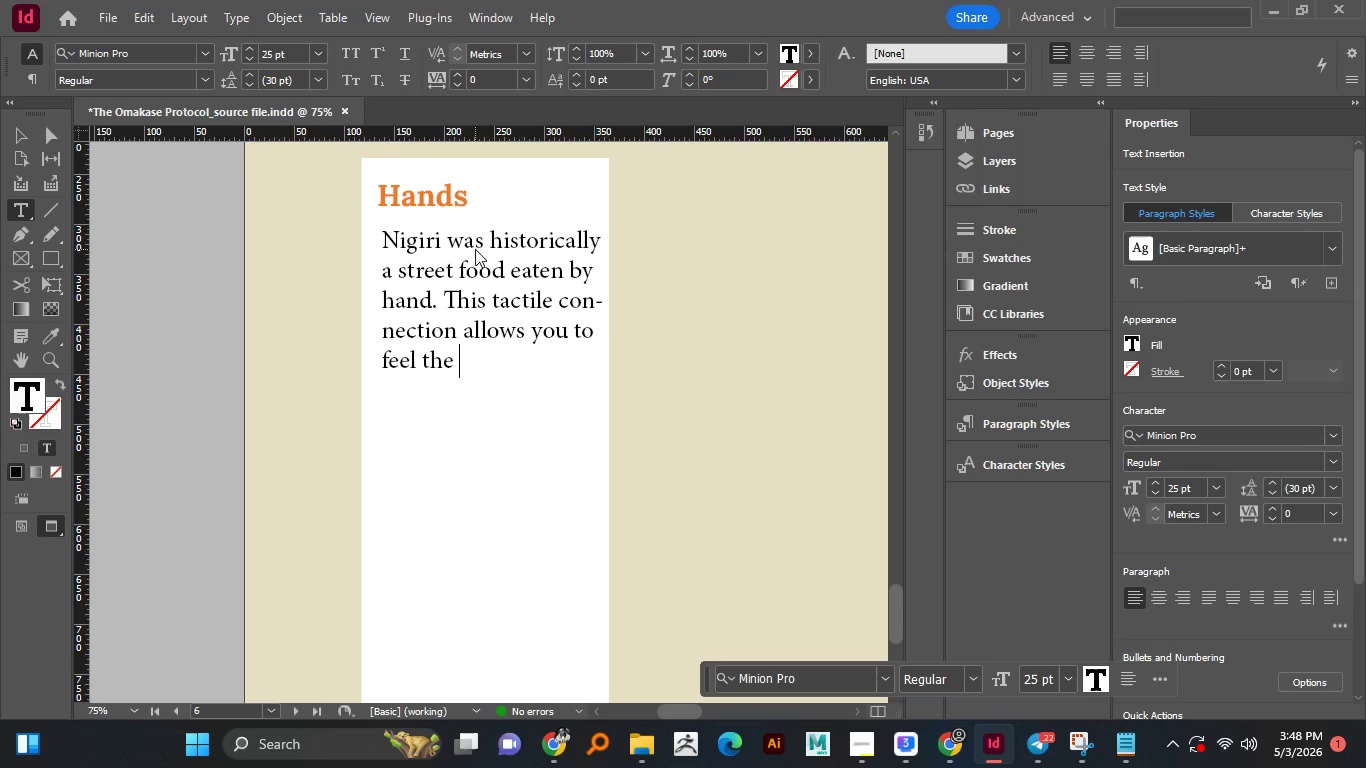 
type(delicate tension of the rice grains.)
 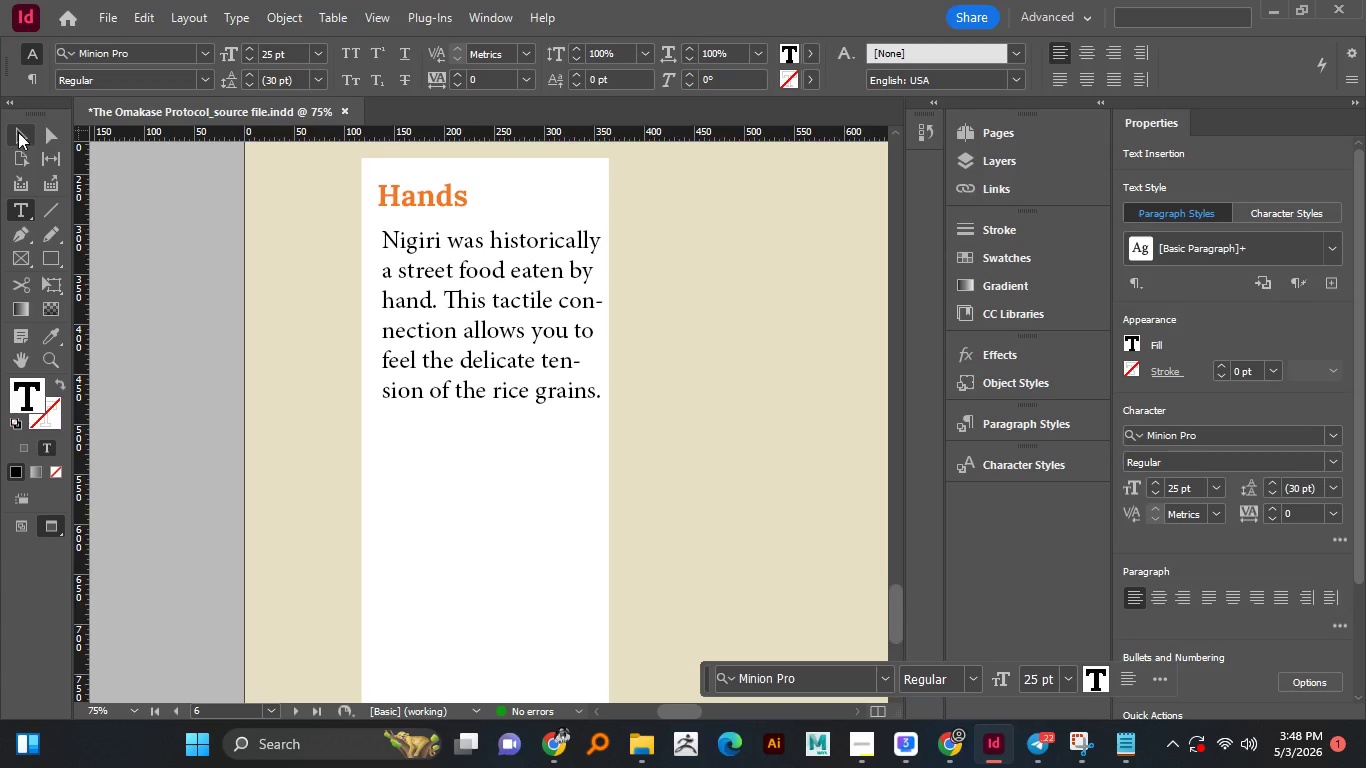 
left_click([18, 132])
 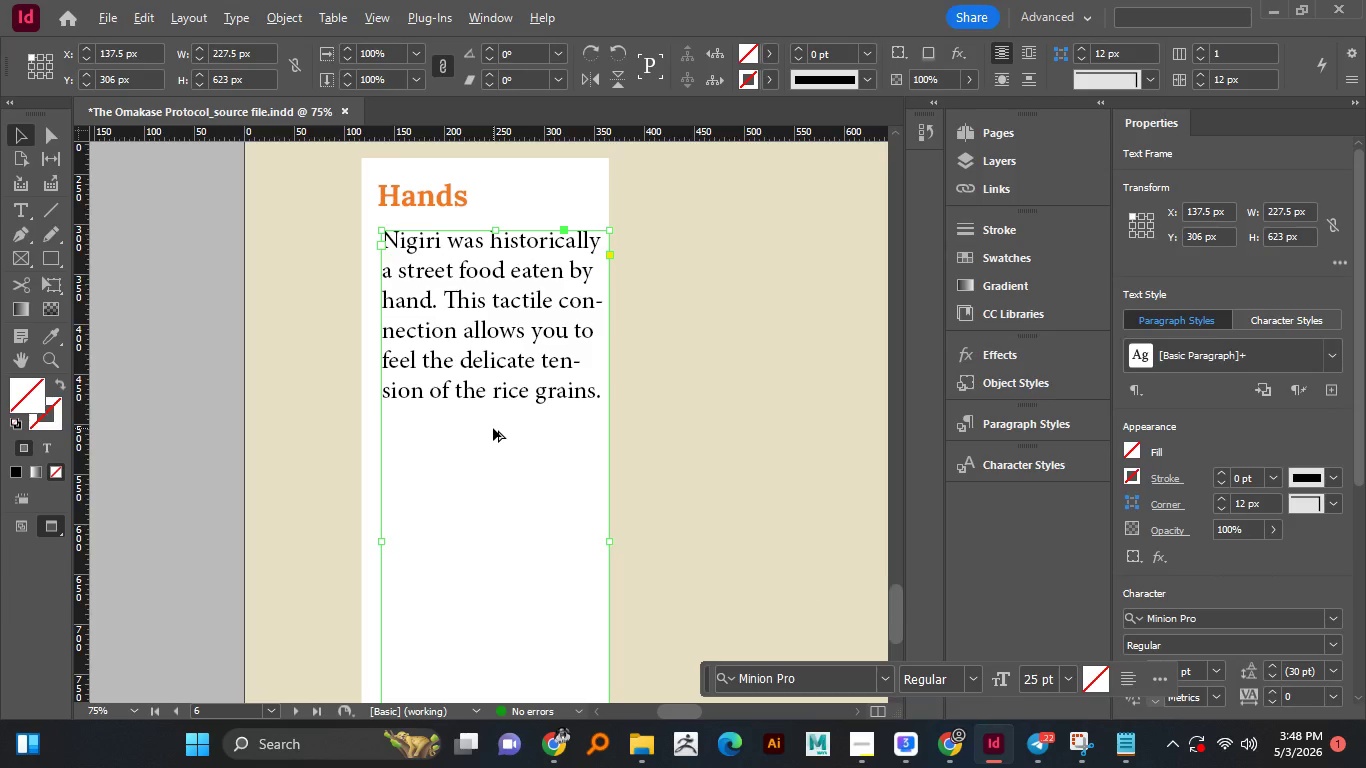 
hold_key(key=AltLeft, duration=1.52)
scroll: coordinate [493, 428], scroll_direction: none, amount: 0.0
 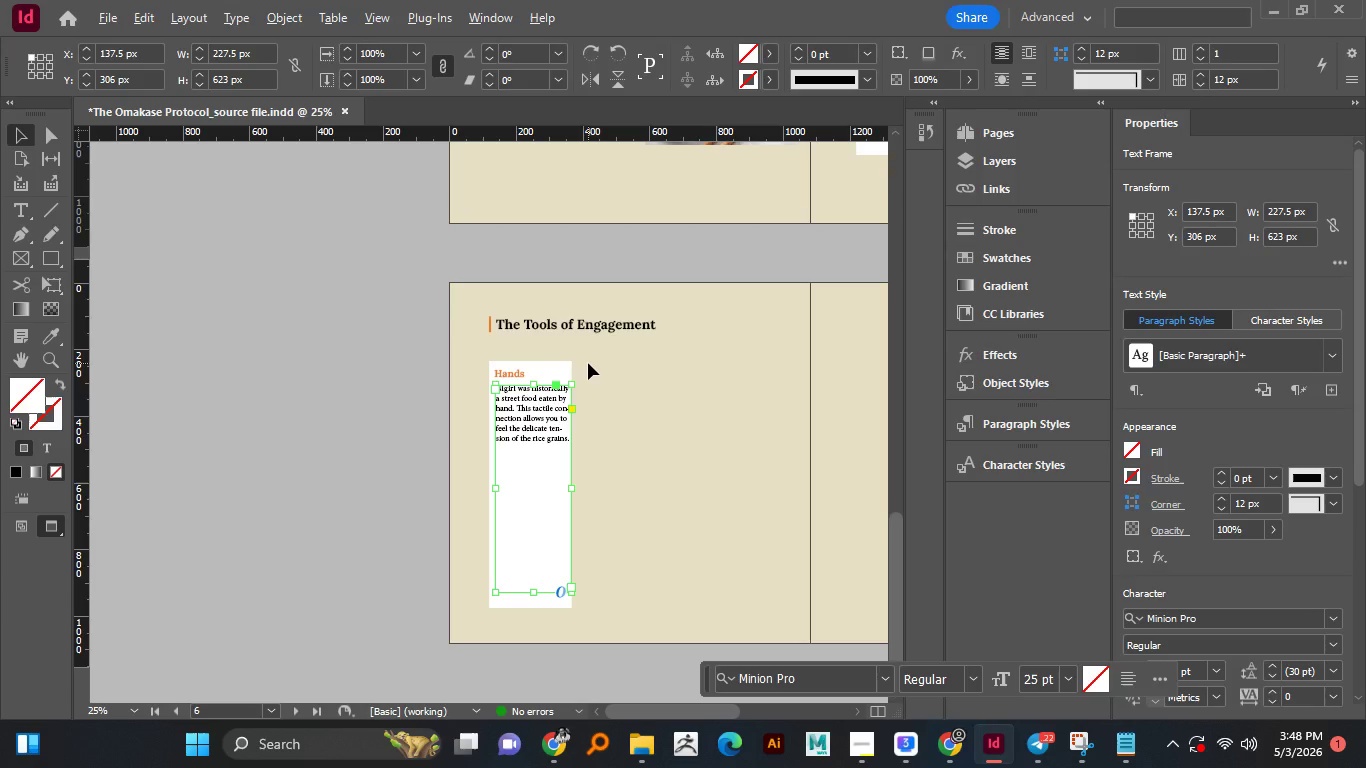 
hold_key(key=AltLeft, duration=0.53)
 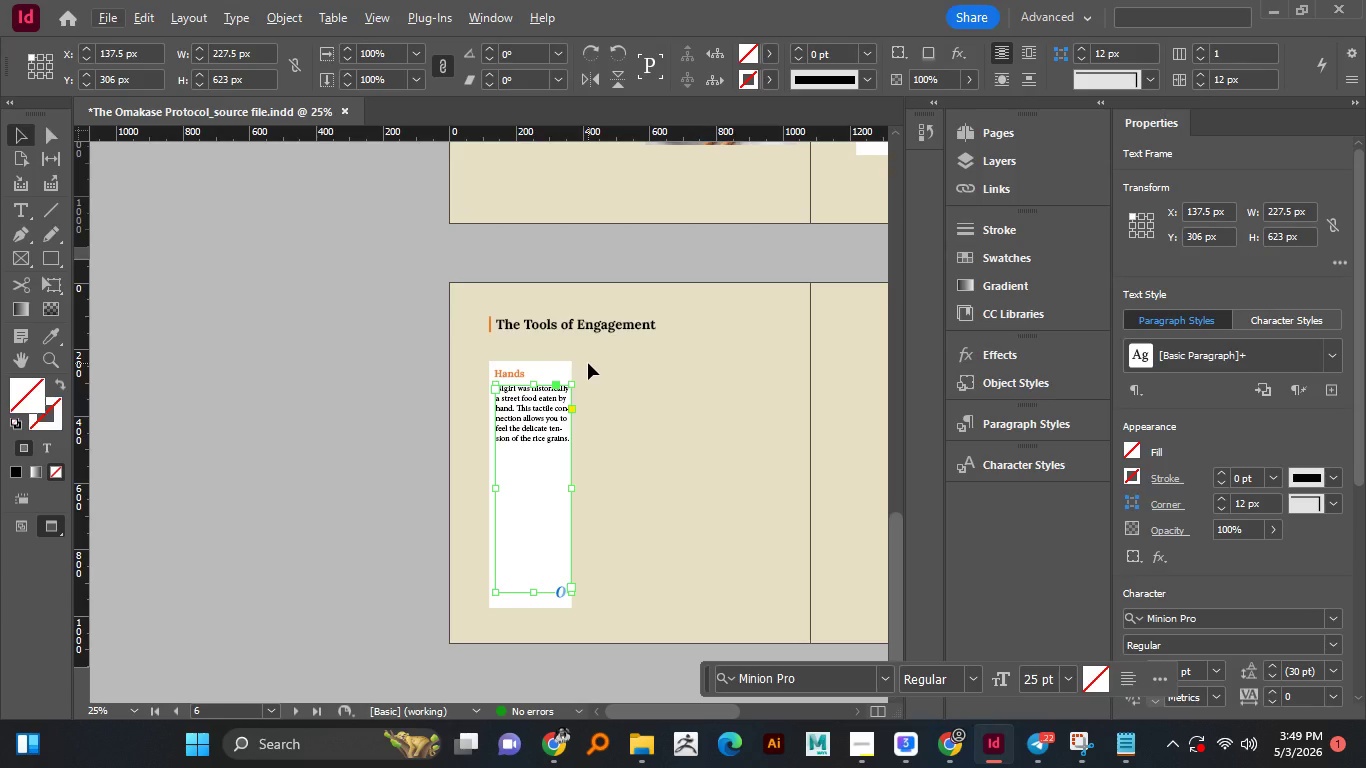 
scroll: coordinate [588, 363], scroll_direction: down, amount: 1.0
 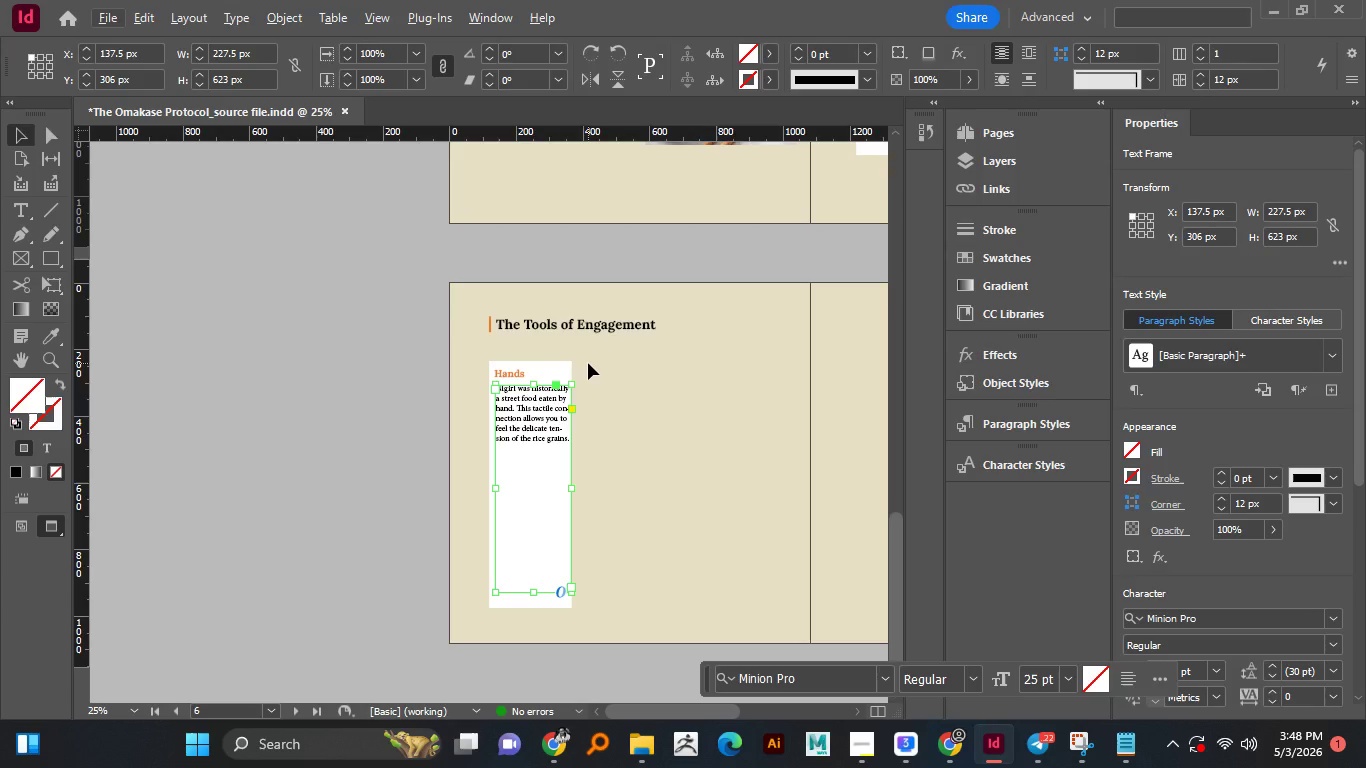 
wait(12.58)
 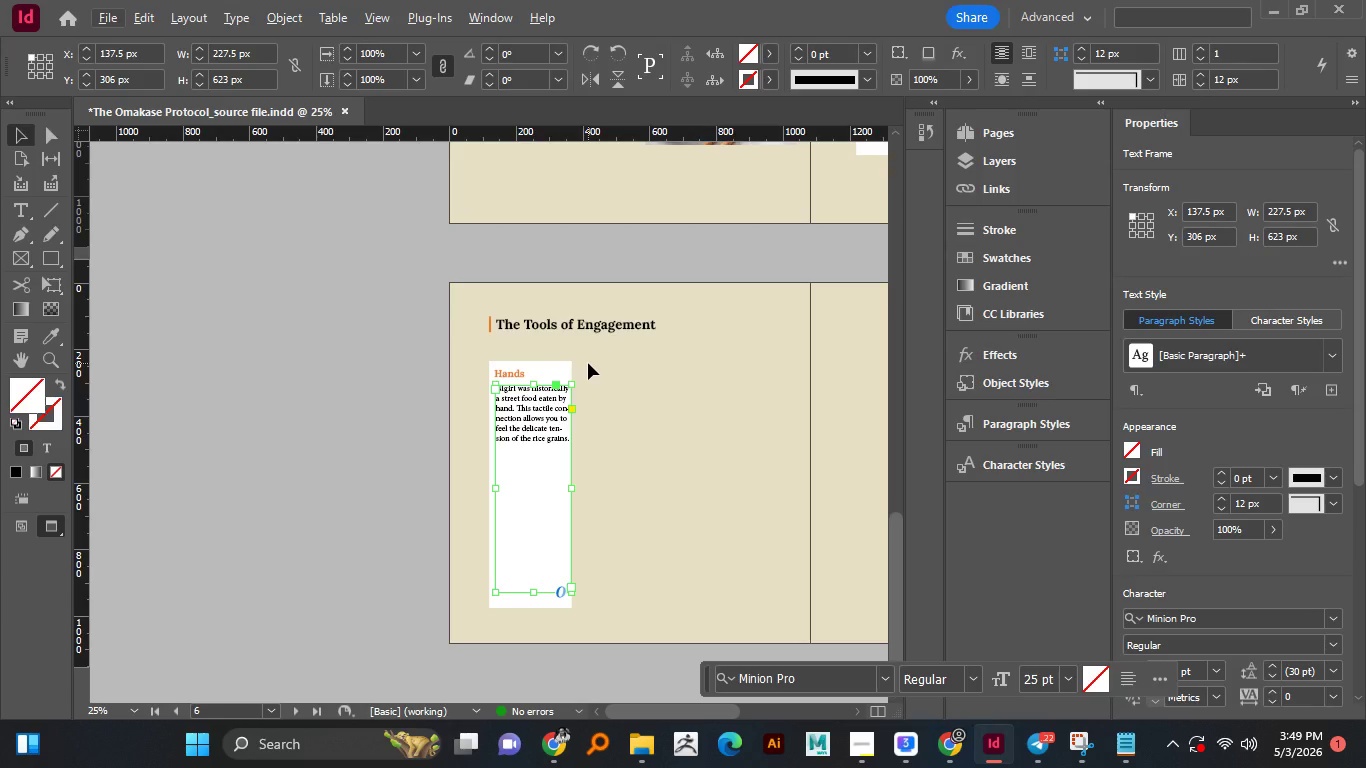 
left_click([1329, 674])
 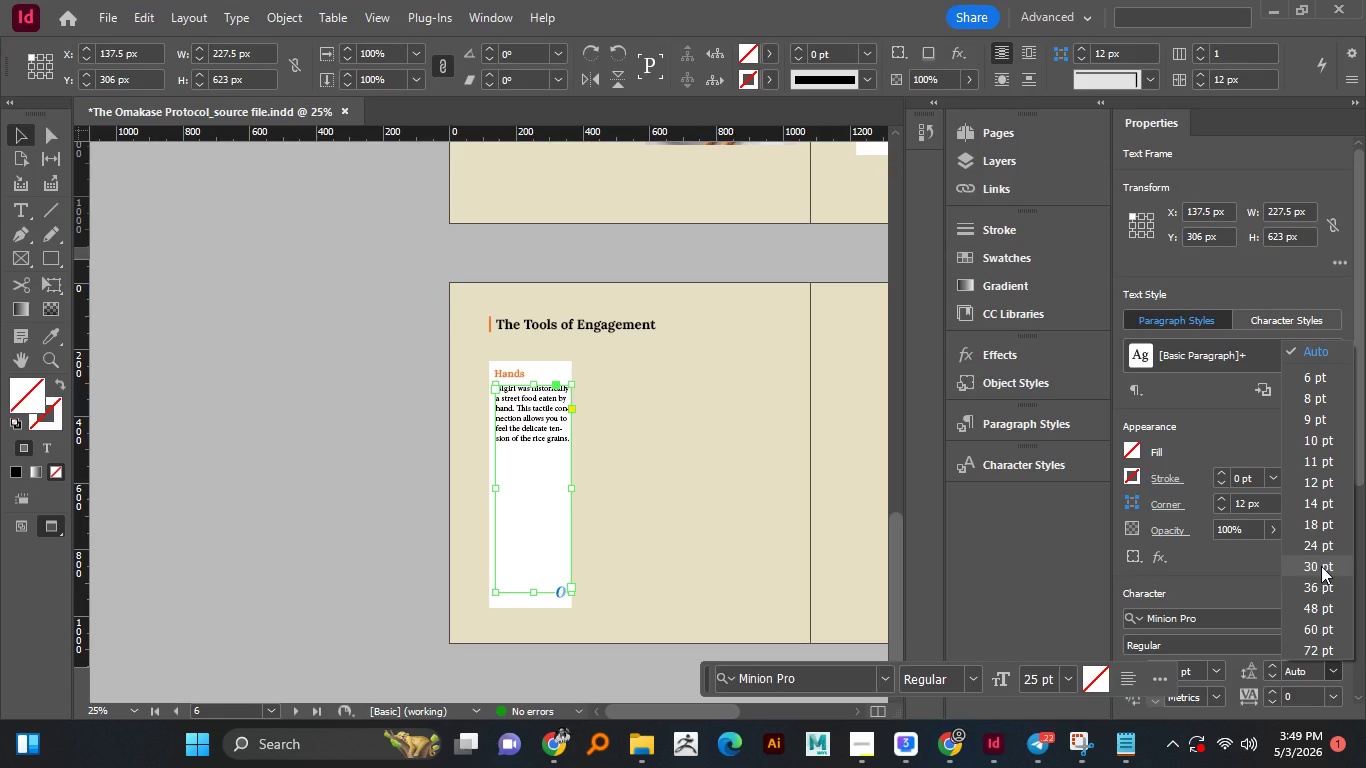 
wait(7.41)
 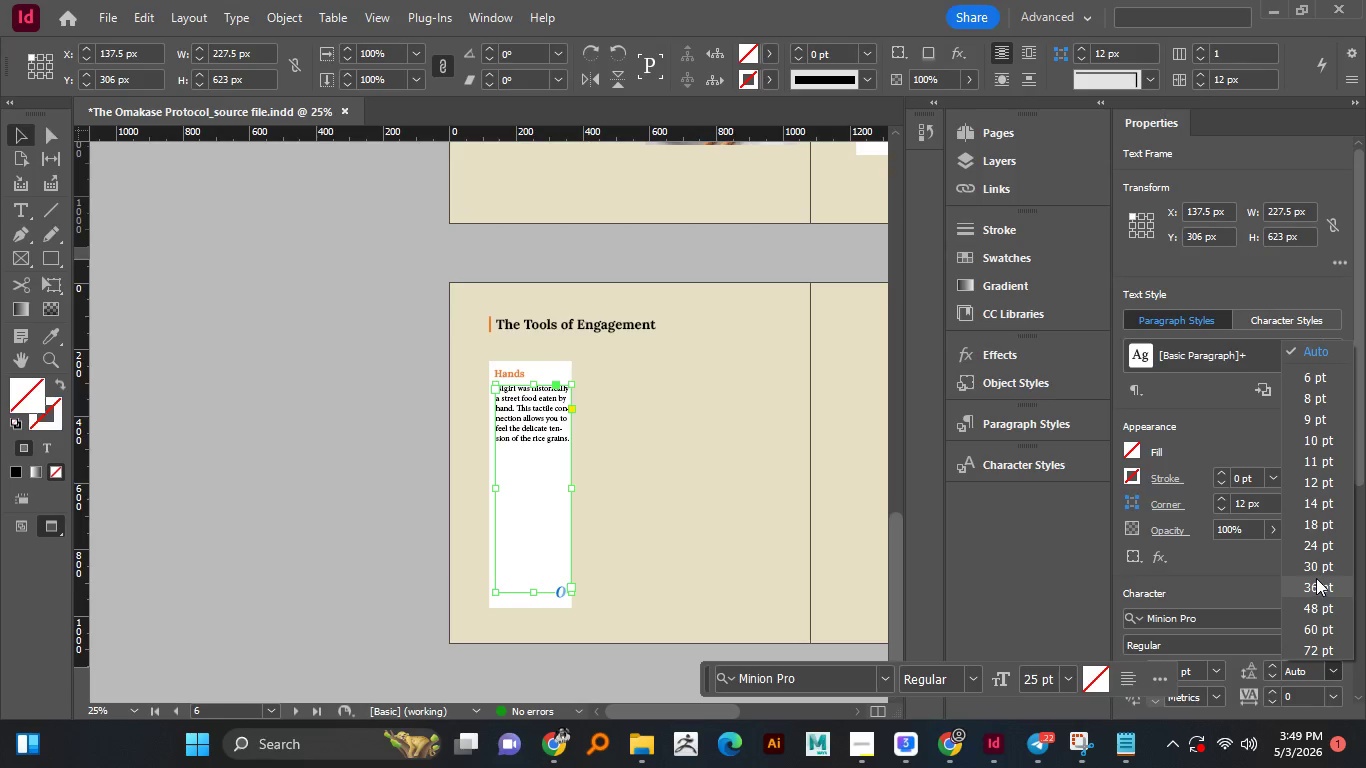 
left_click([1321, 593])
 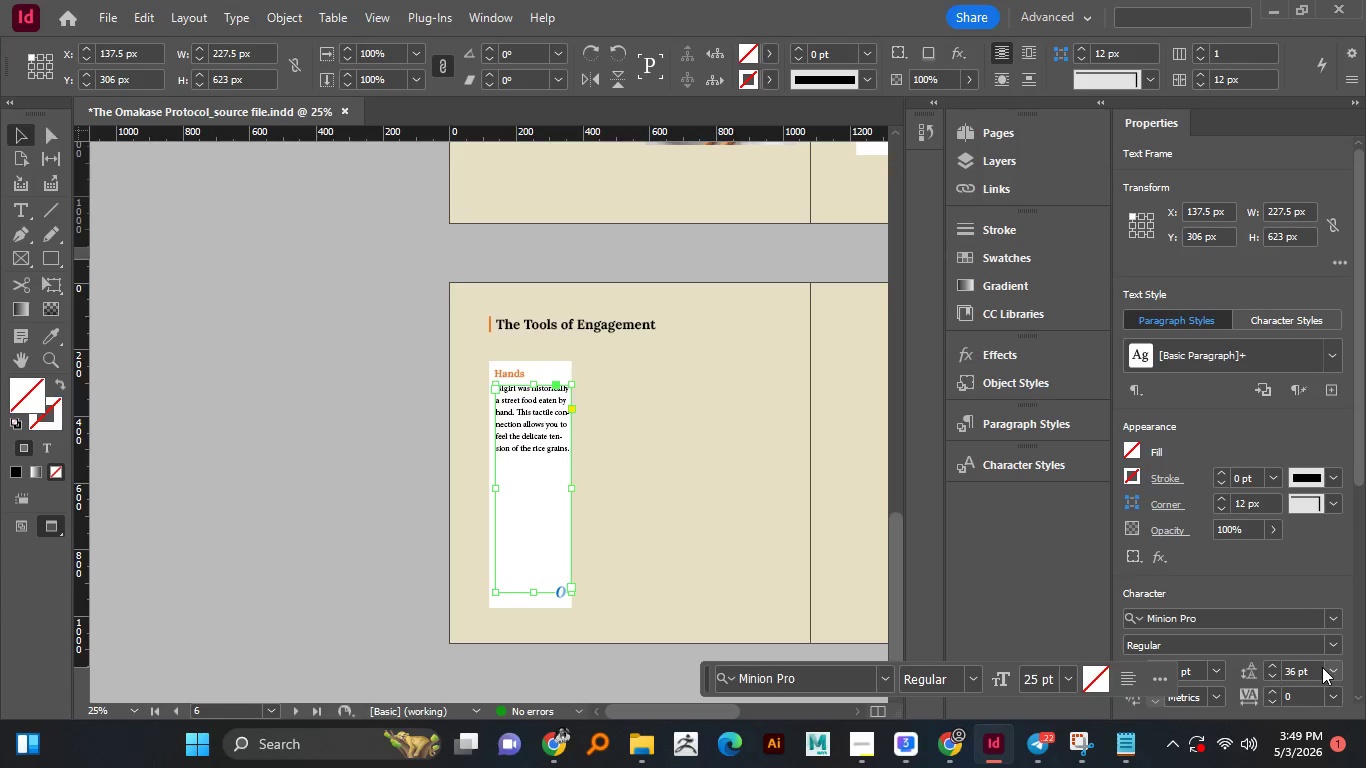 
double_click([1323, 669])
 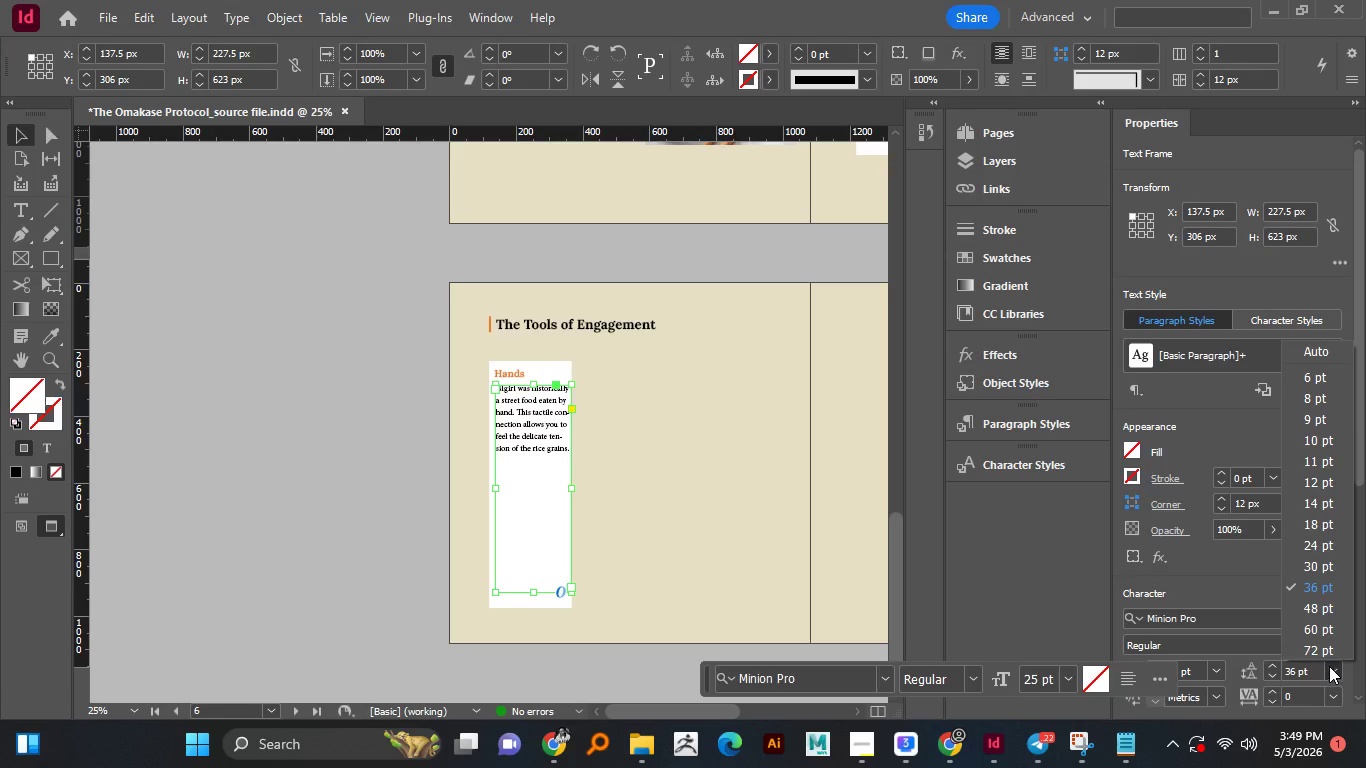 
left_click([1331, 666])
 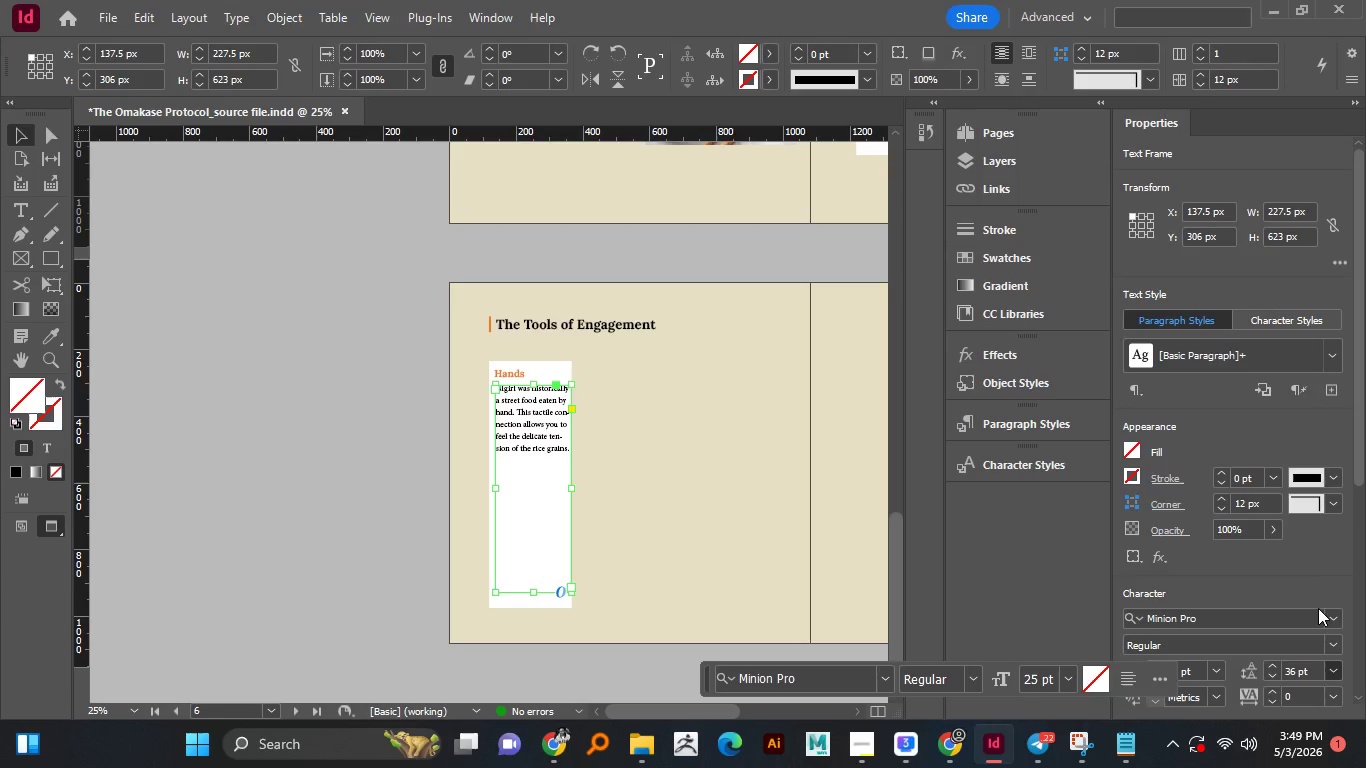 
left_click([1318, 609])
 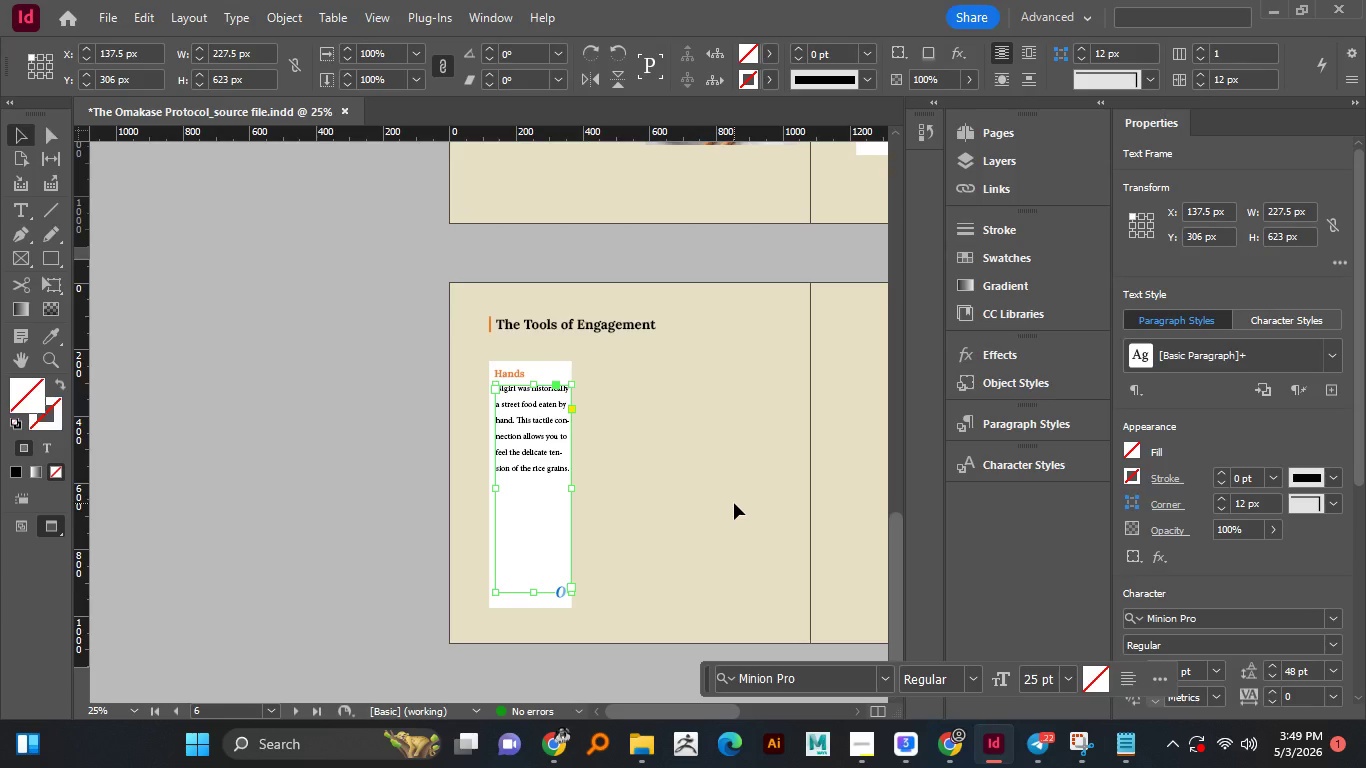 
wait(6.73)
 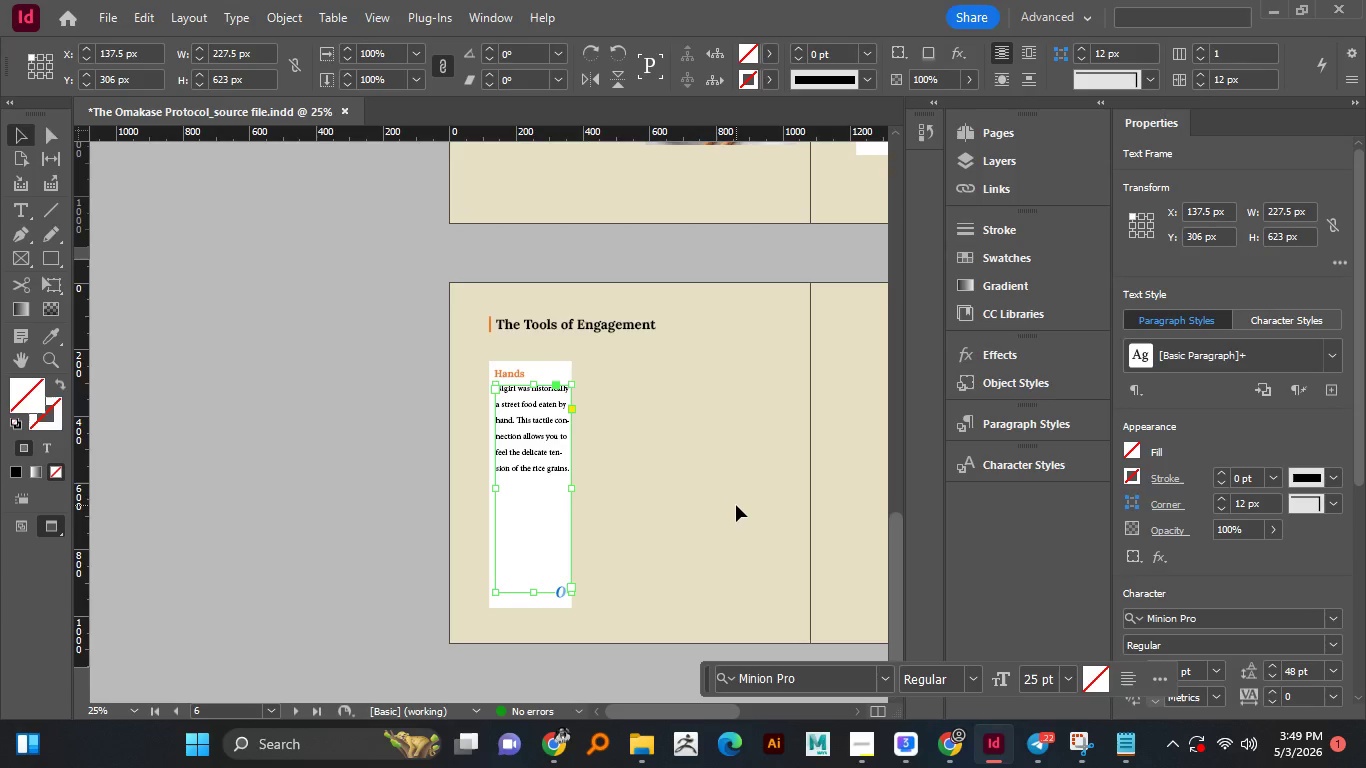 
left_click([700, 497])
 